 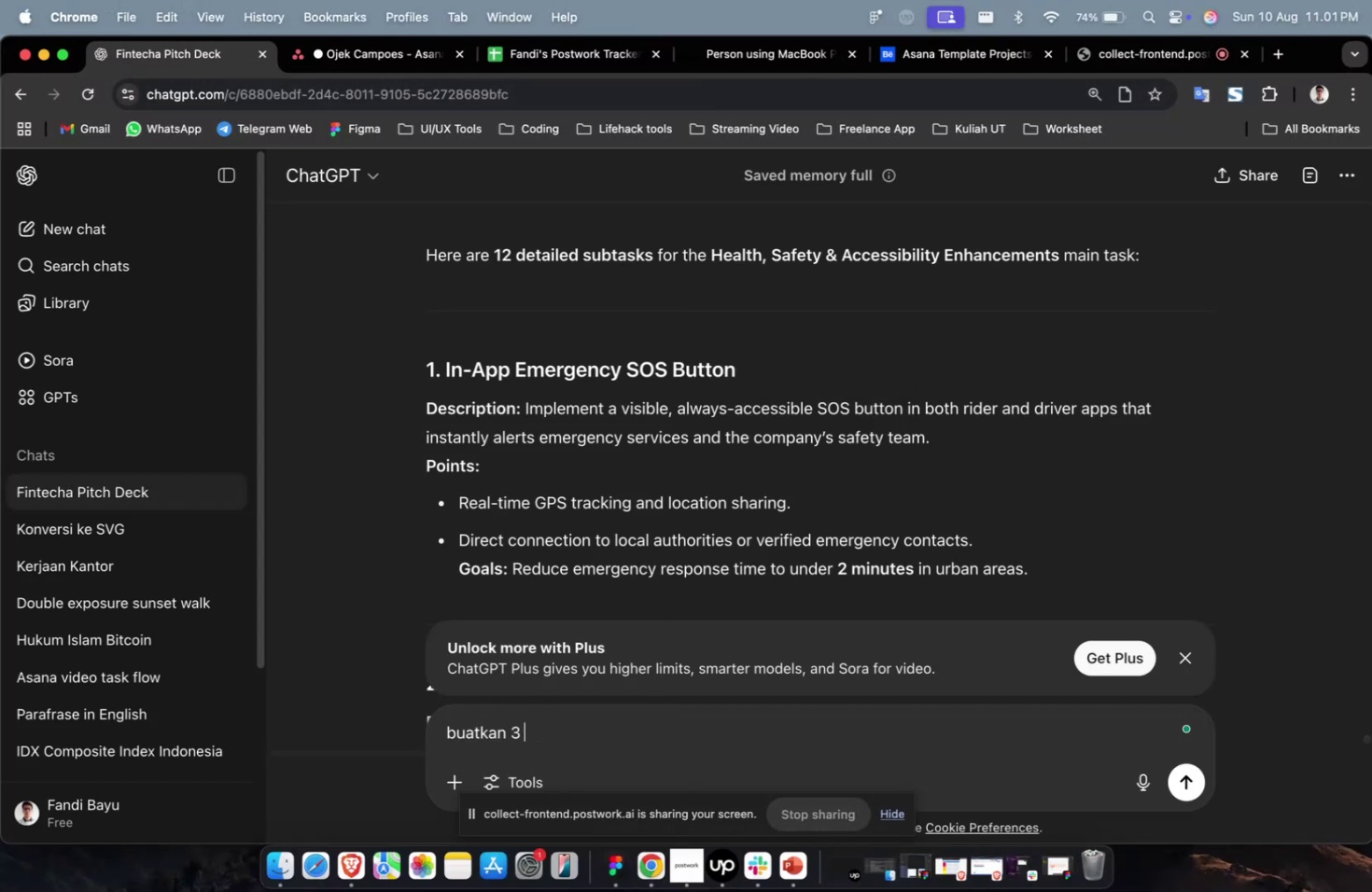 
key(Meta+CommandLeft)
 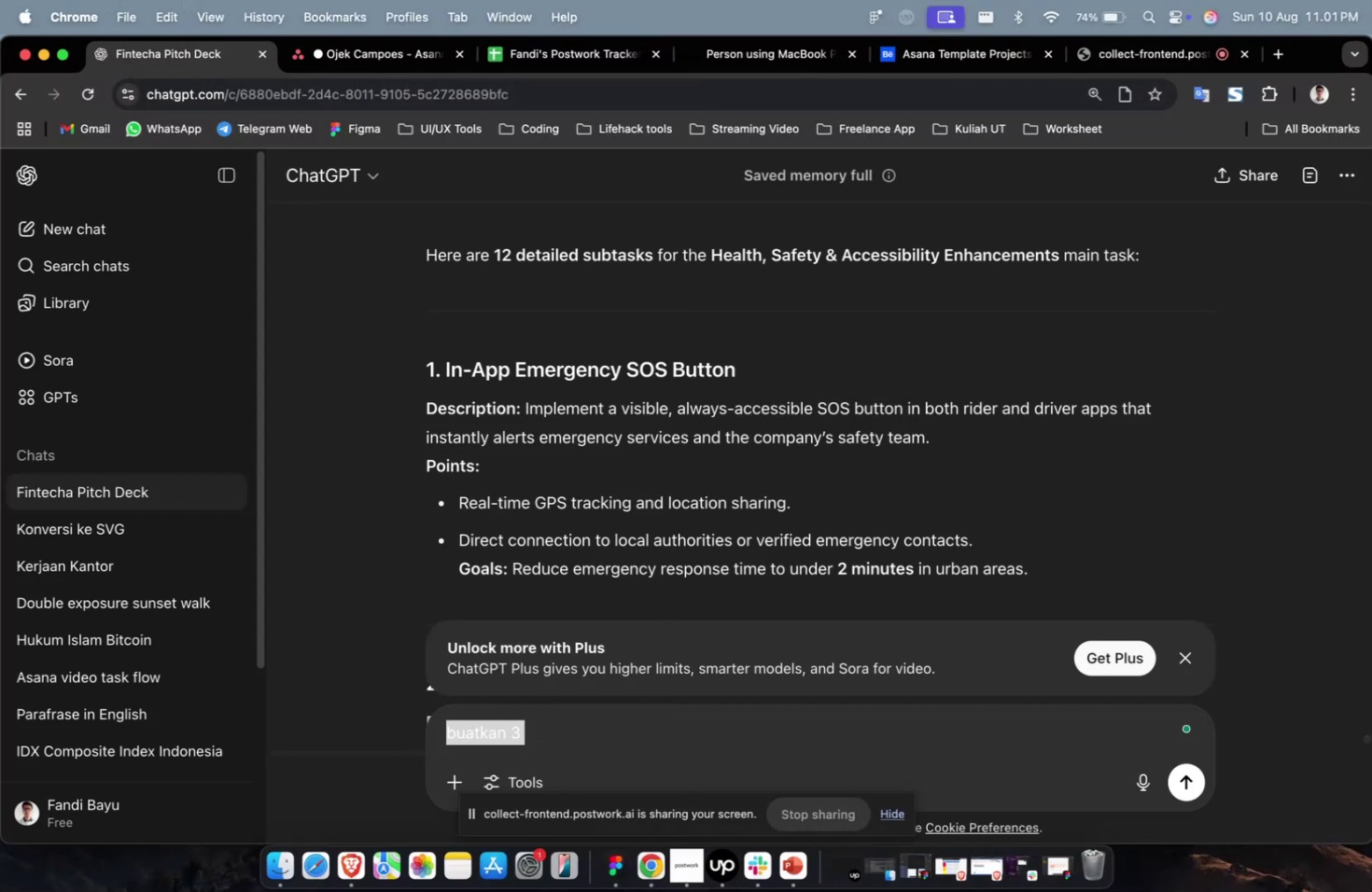 
key(Meta+A)
 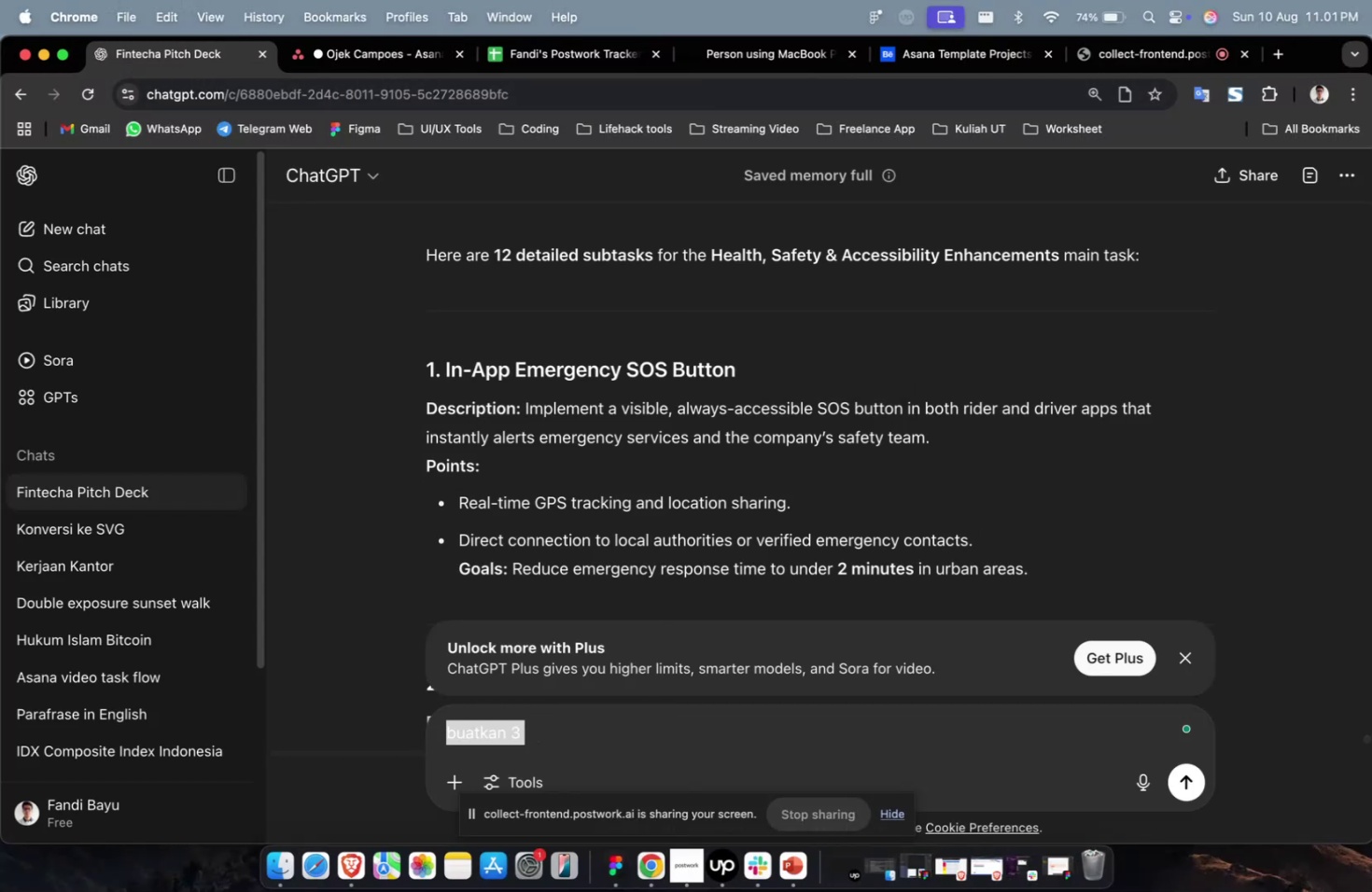 
type(create 3 main task for c)
key(Backspace)
type(final continue this project ojek campoes app development)
 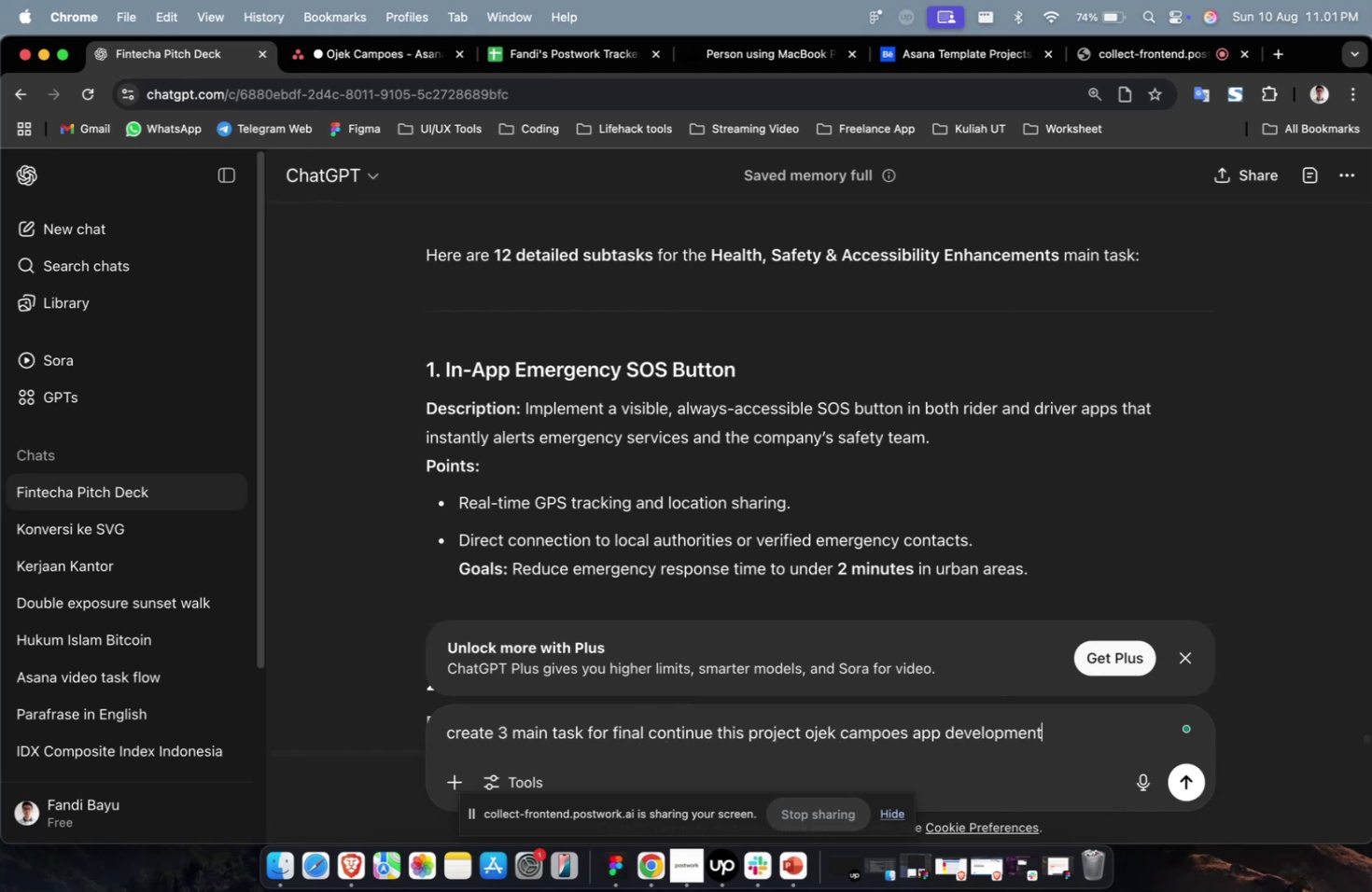 
key(Enter)
 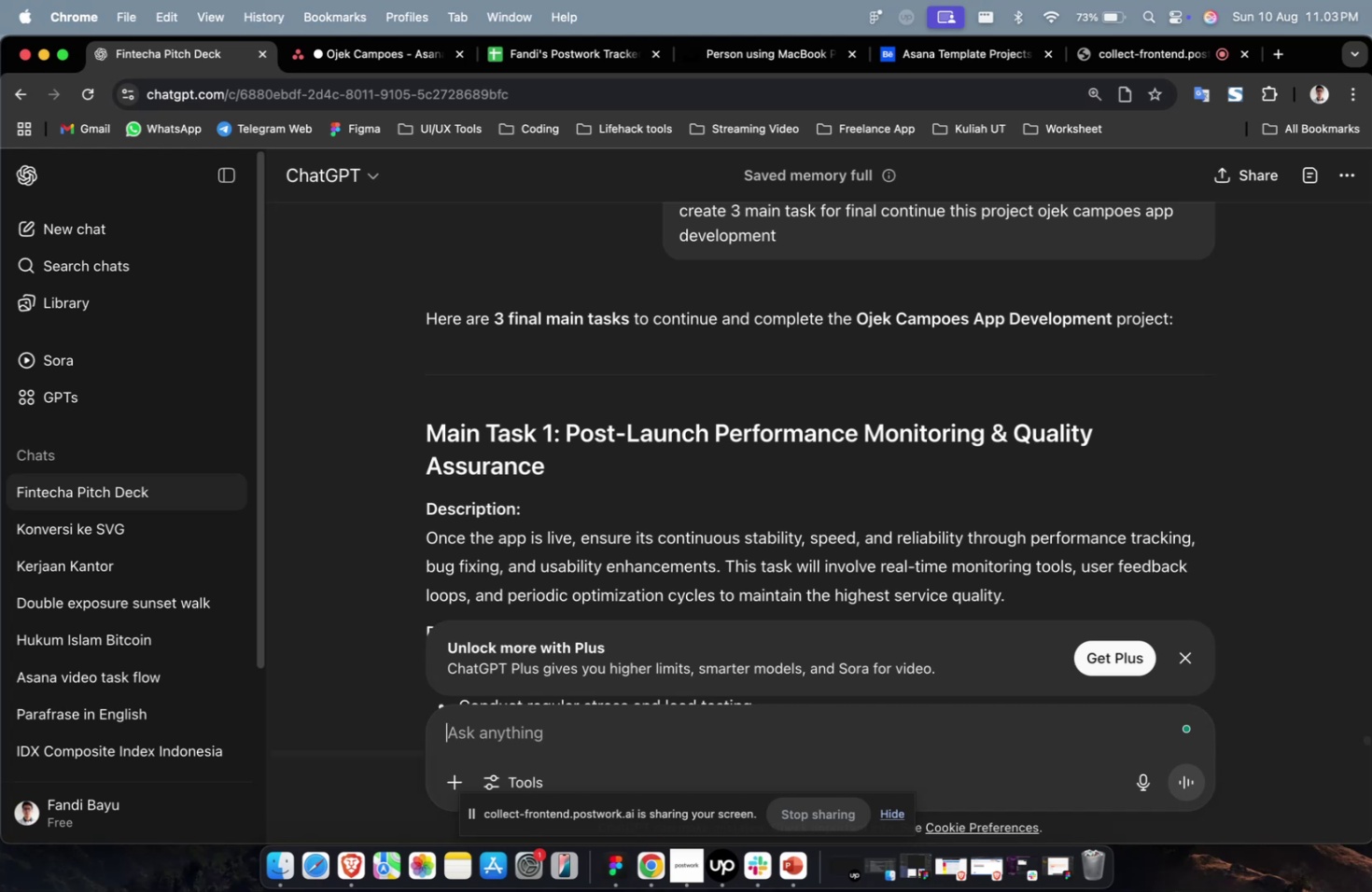 
wait(107.42)
 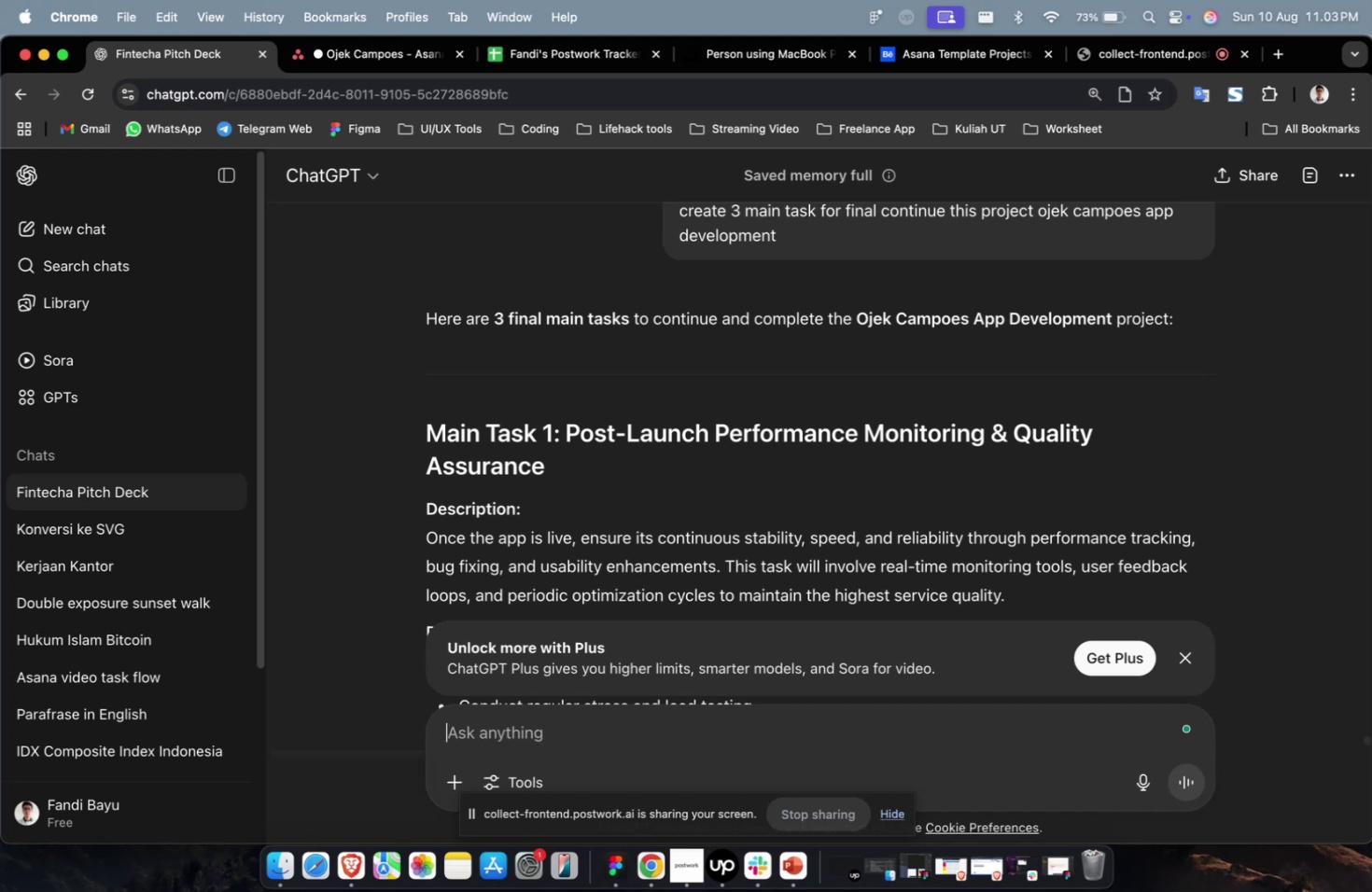 
scroll: coordinate [863, 461], scroll_direction: up, amount: 1.0
 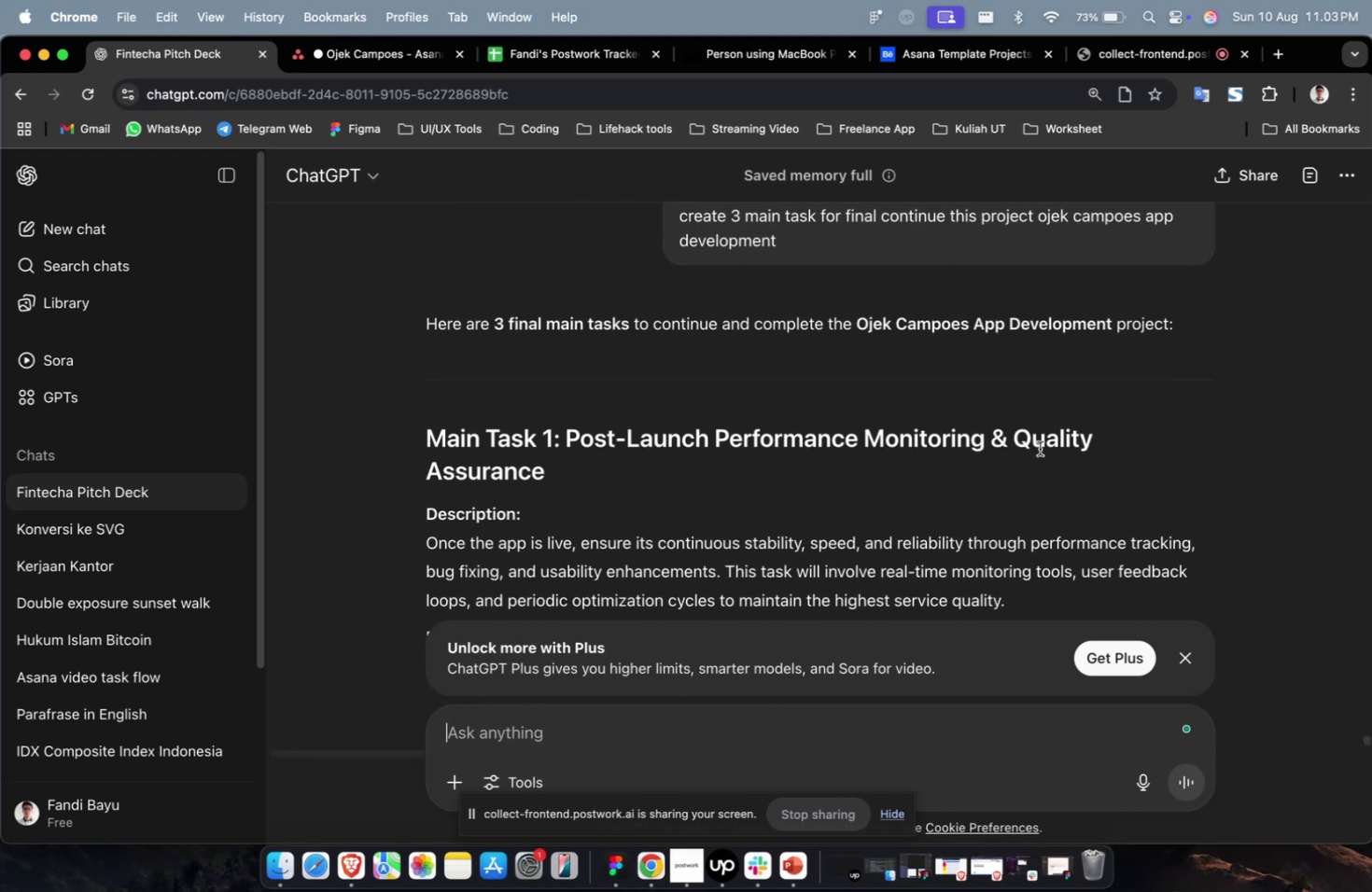 
left_click_drag(start_coordinate=[1115, 446], to_coordinate=[995, 438])
 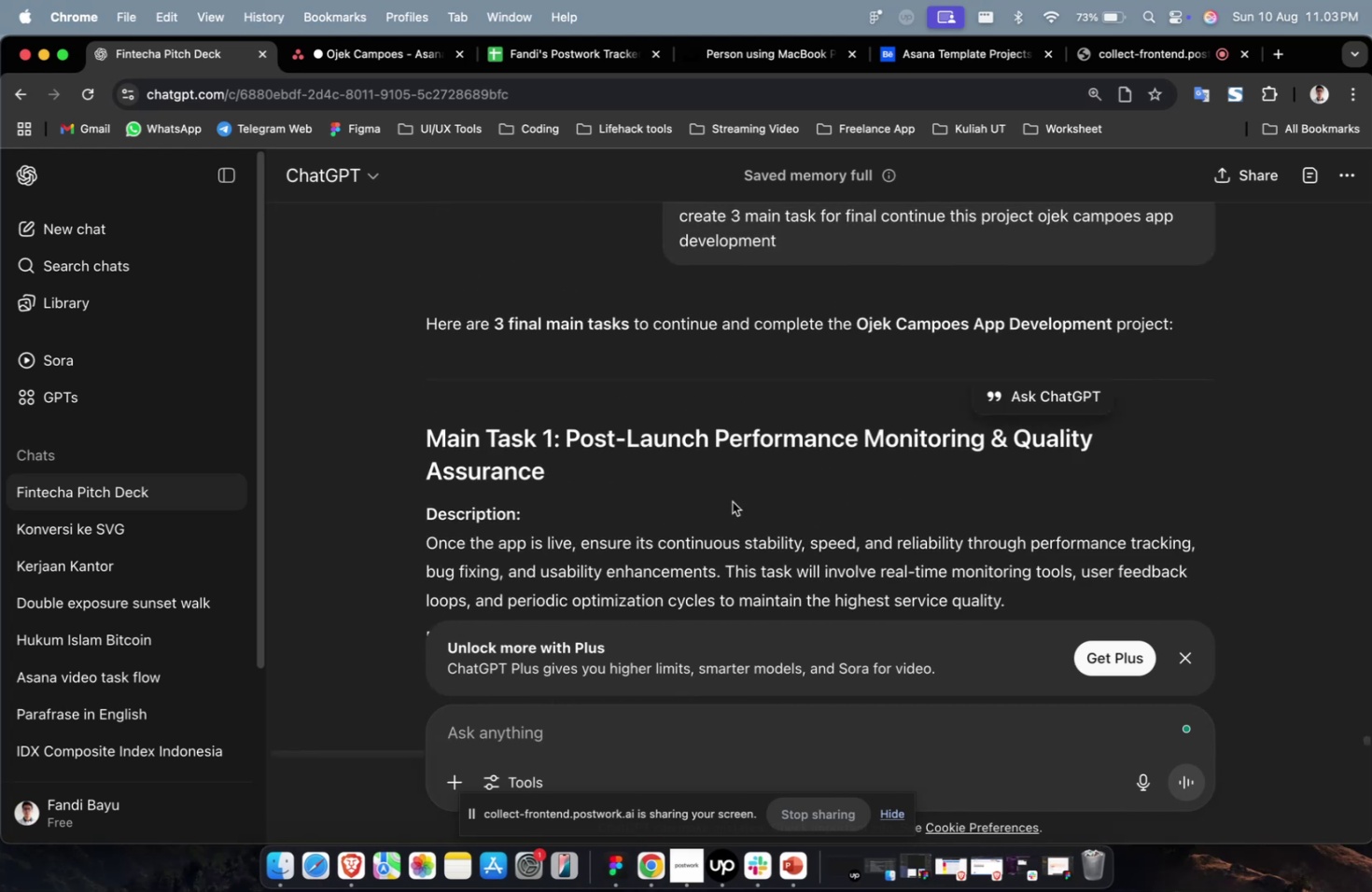 
double_click([732, 501])
 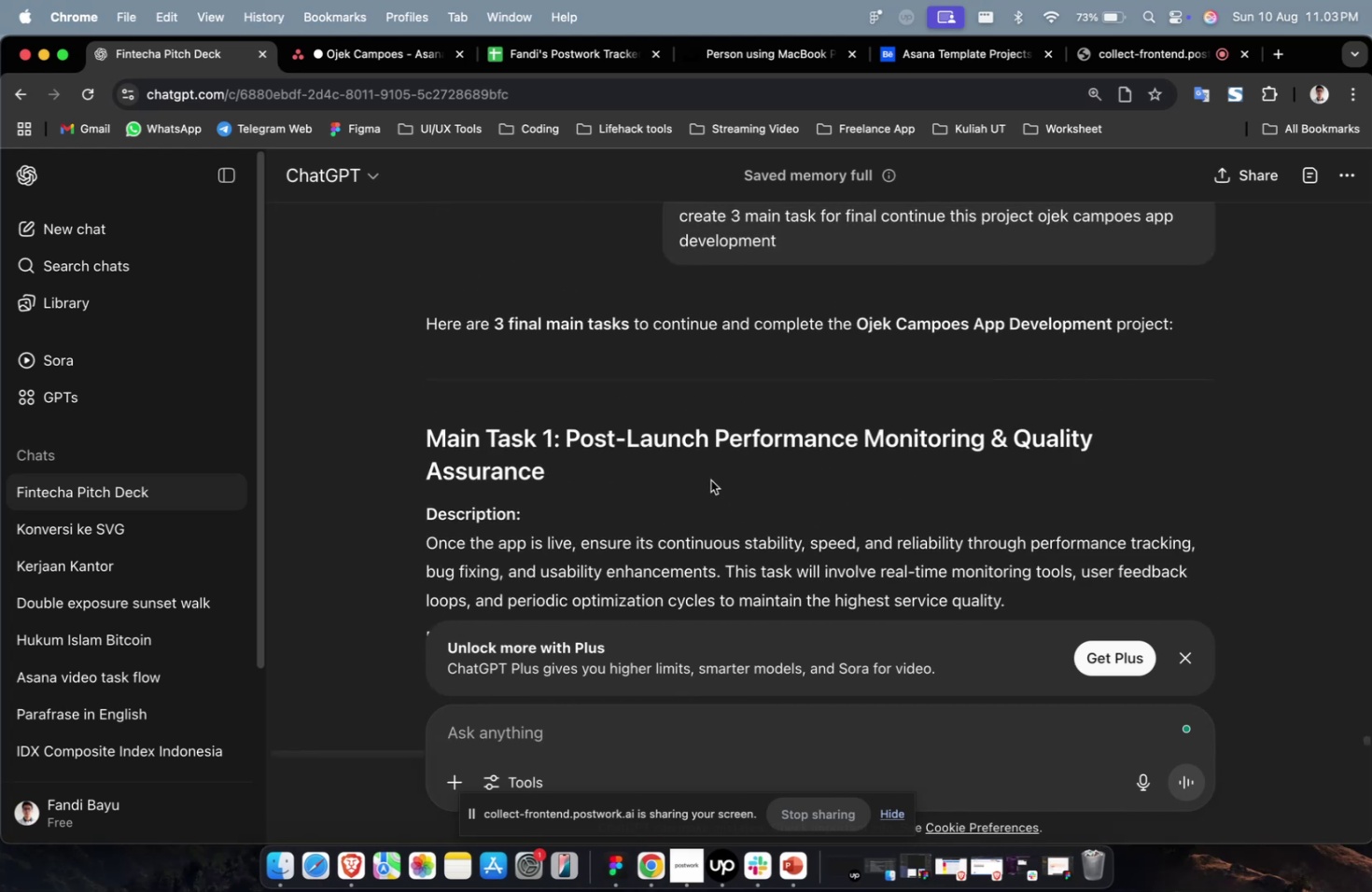 
left_click_drag(start_coordinate=[709, 479], to_coordinate=[567, 446])
 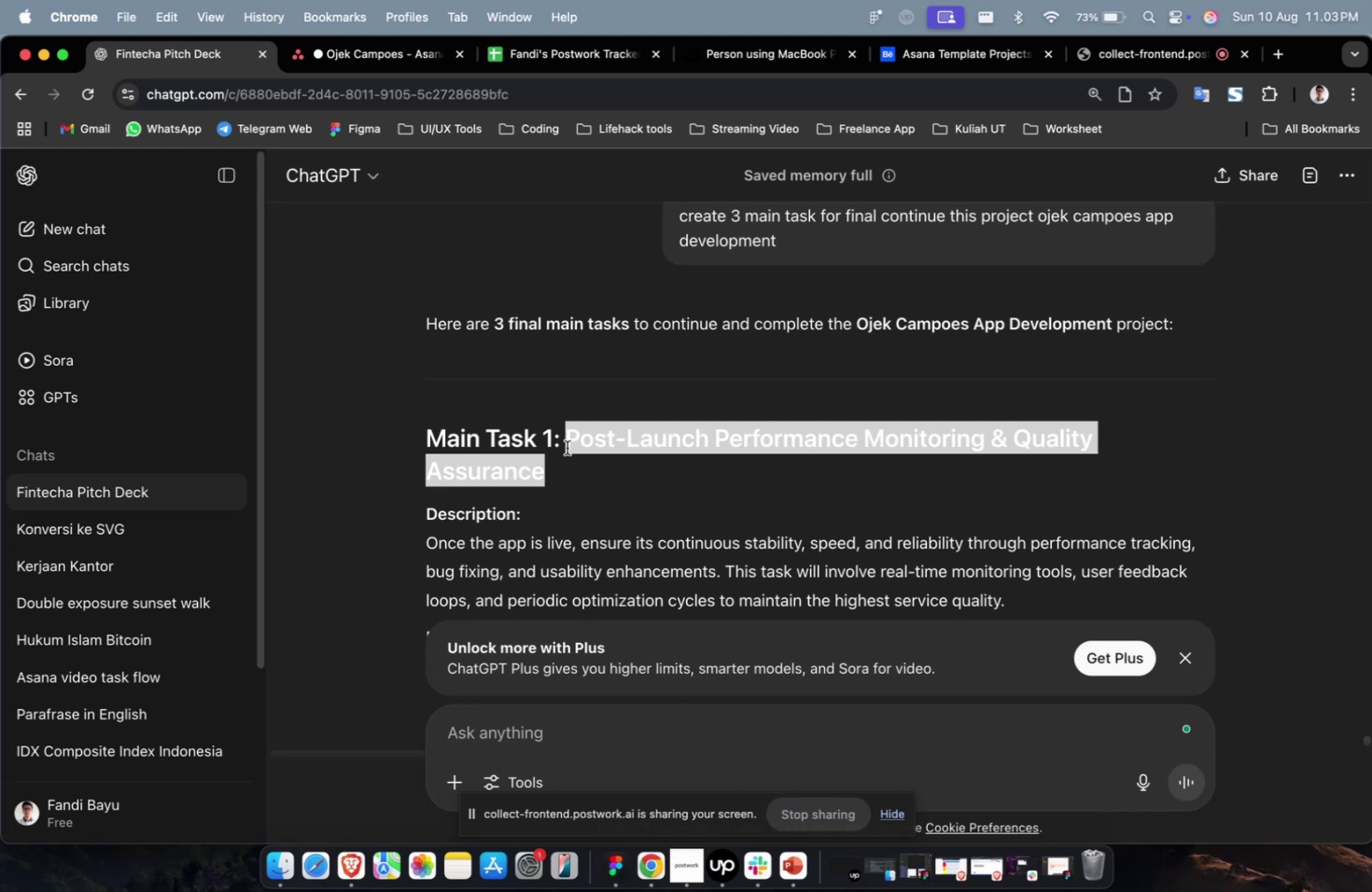 
key(Meta+C)
 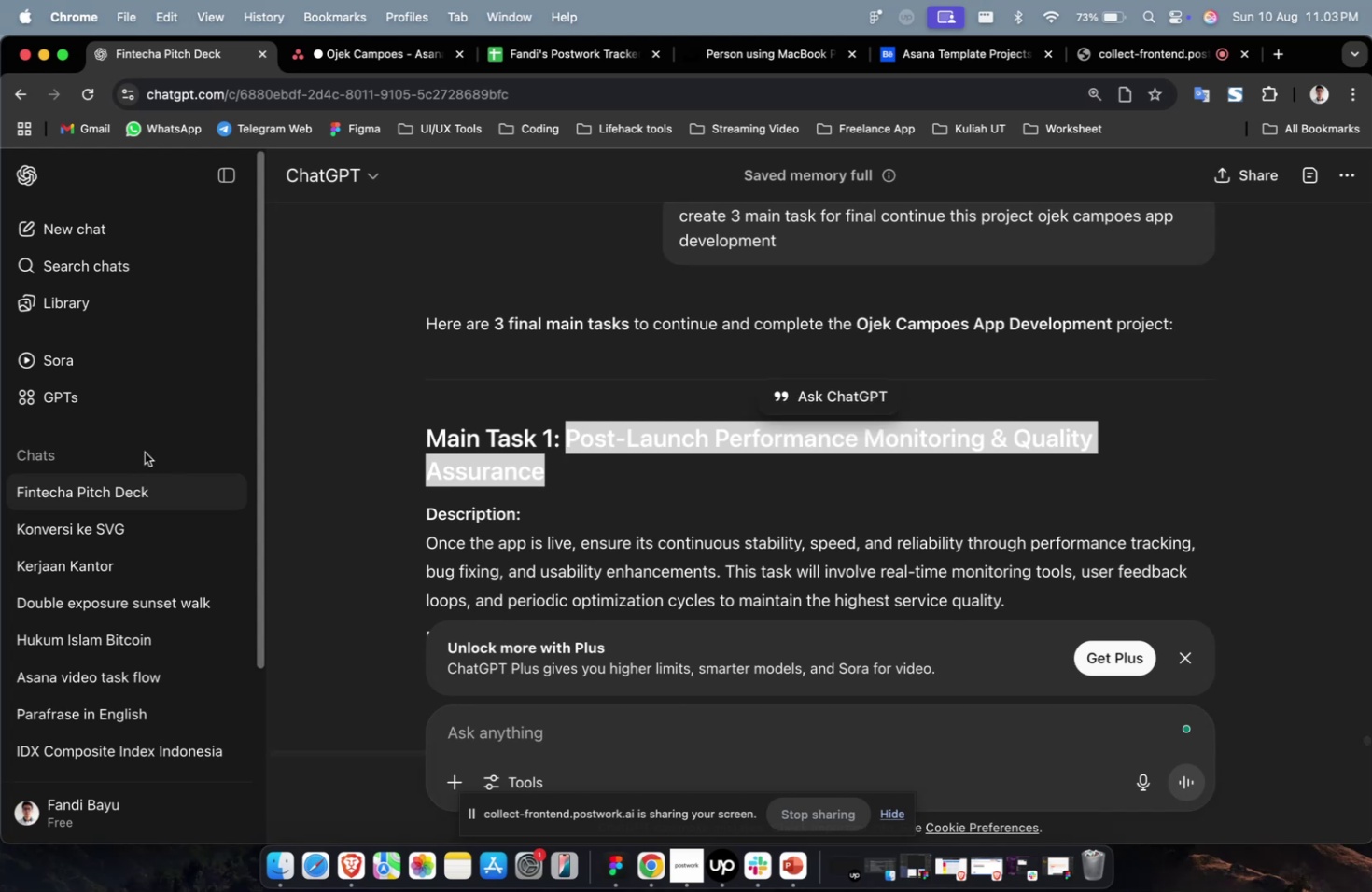 
key(Meta+C)
 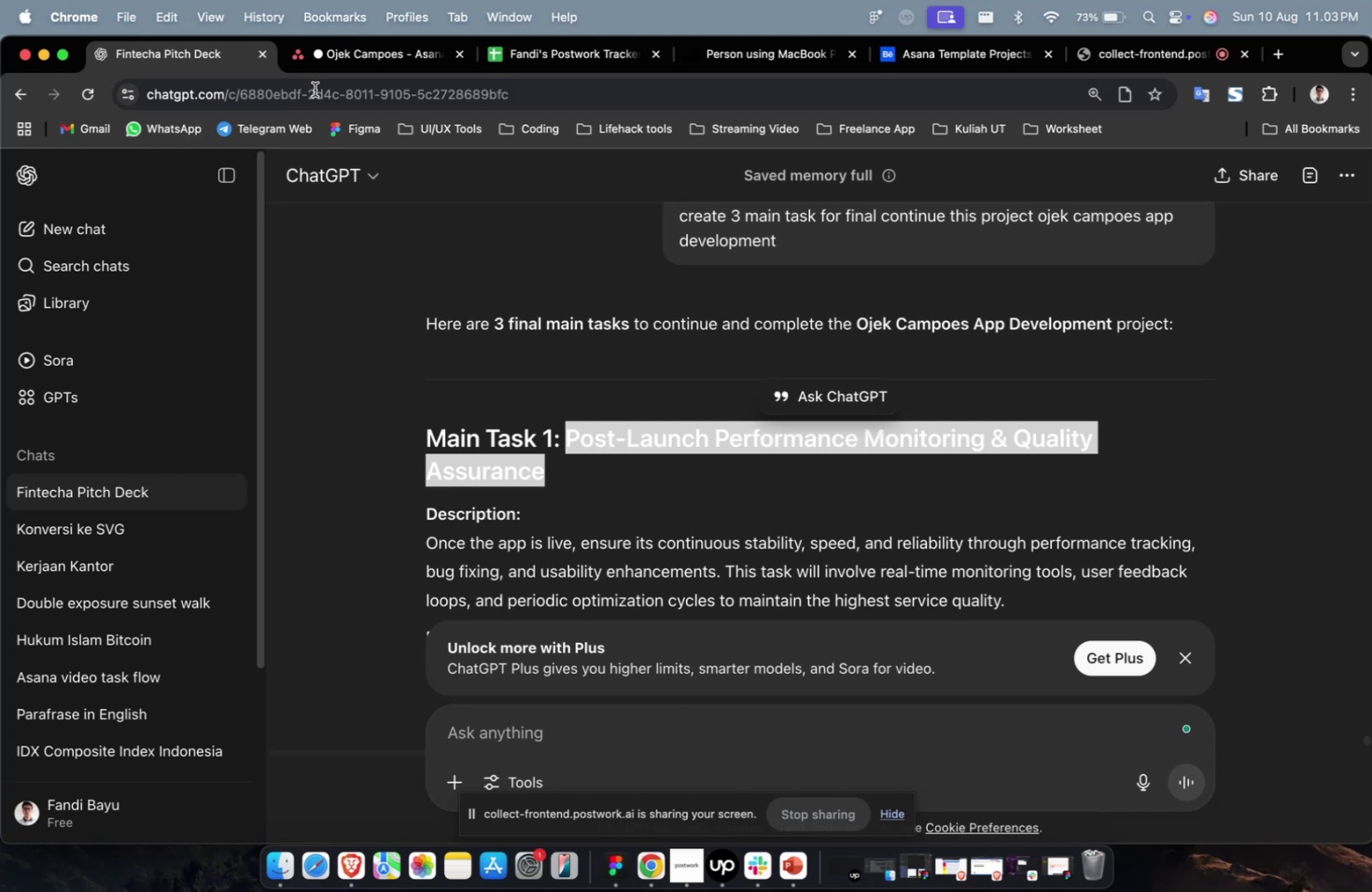 
left_click([367, 64])
 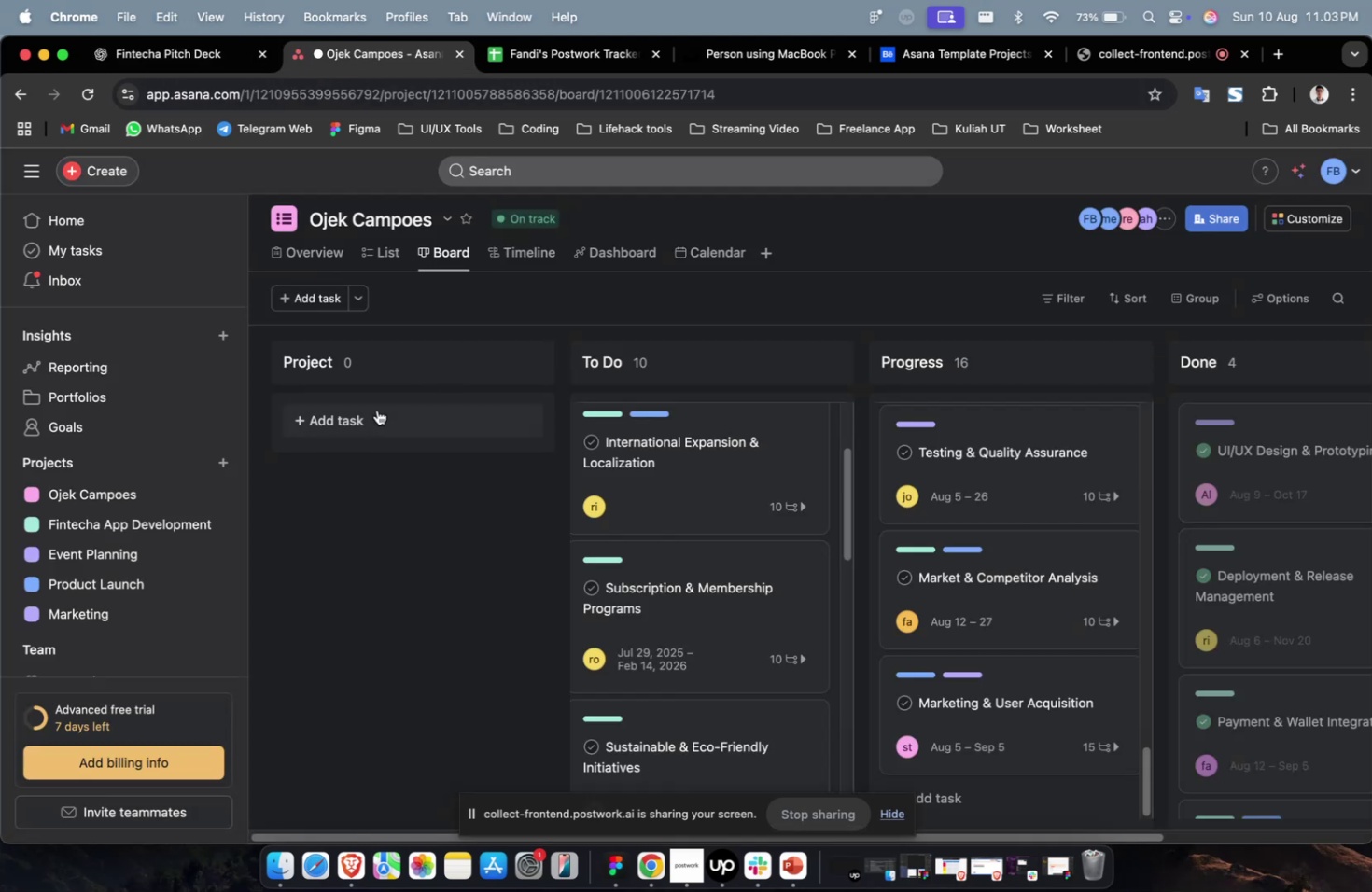 
left_click([377, 411])
 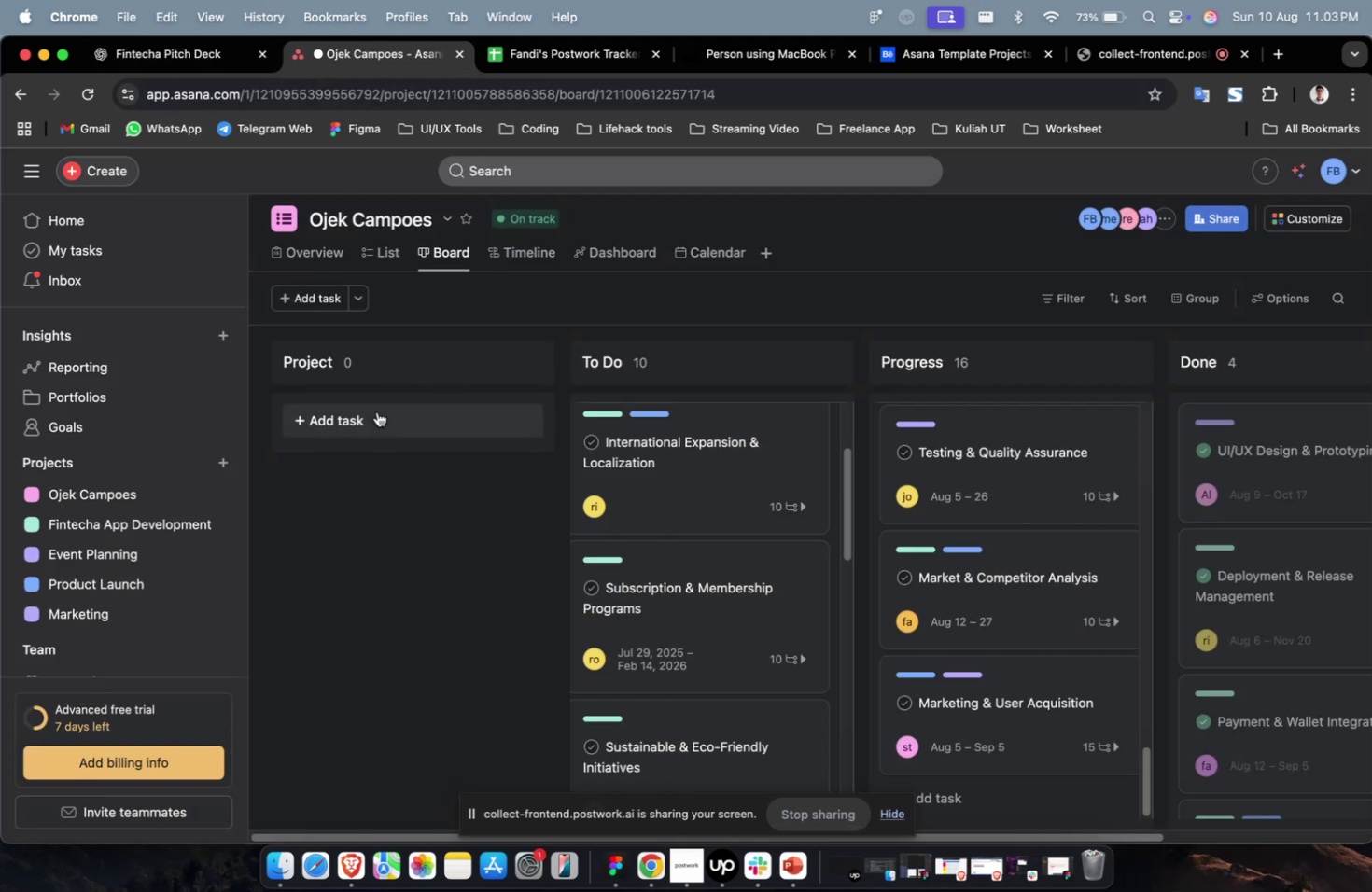 
key(Meta+V)
 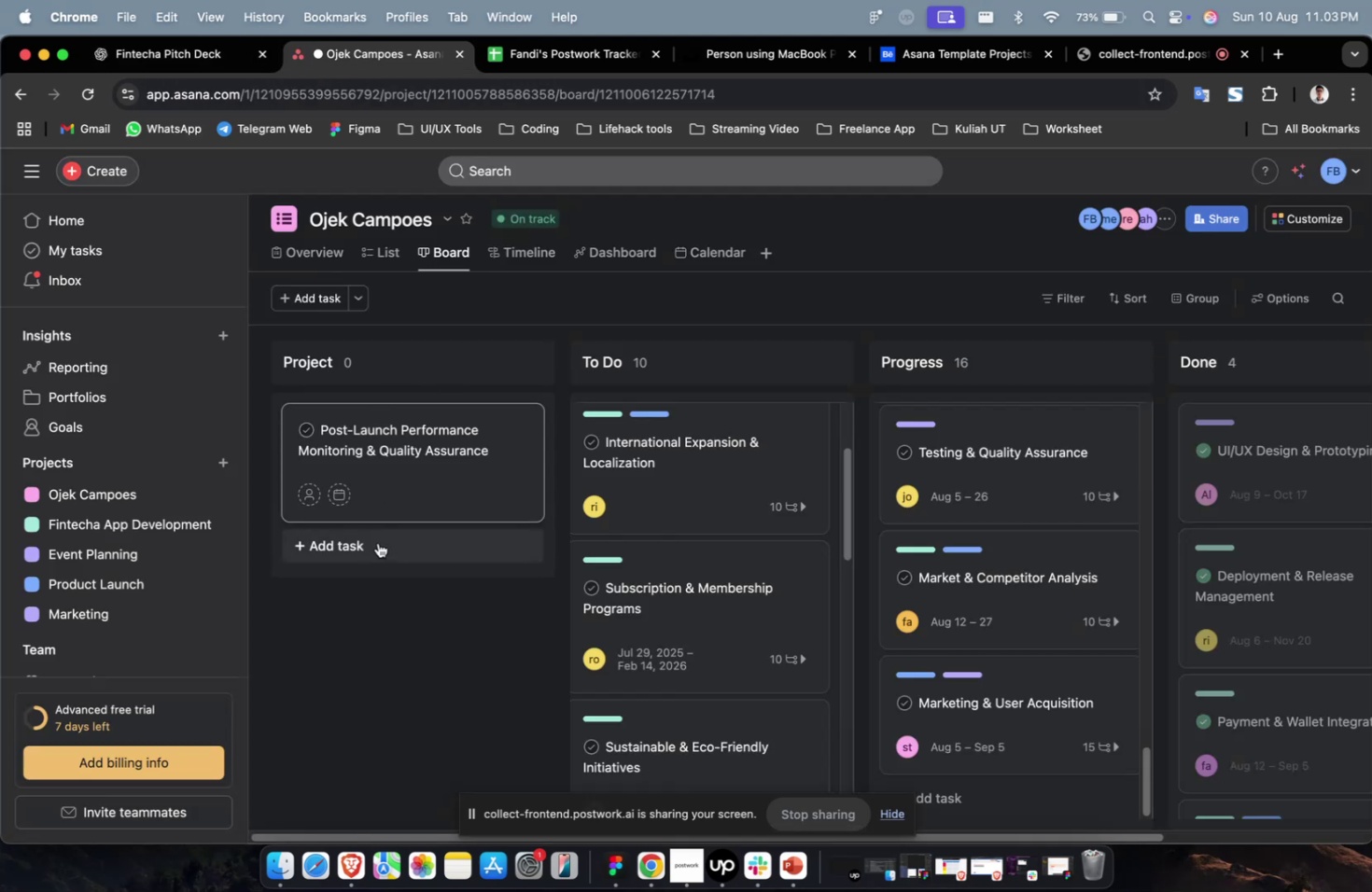 
left_click([377, 541])
 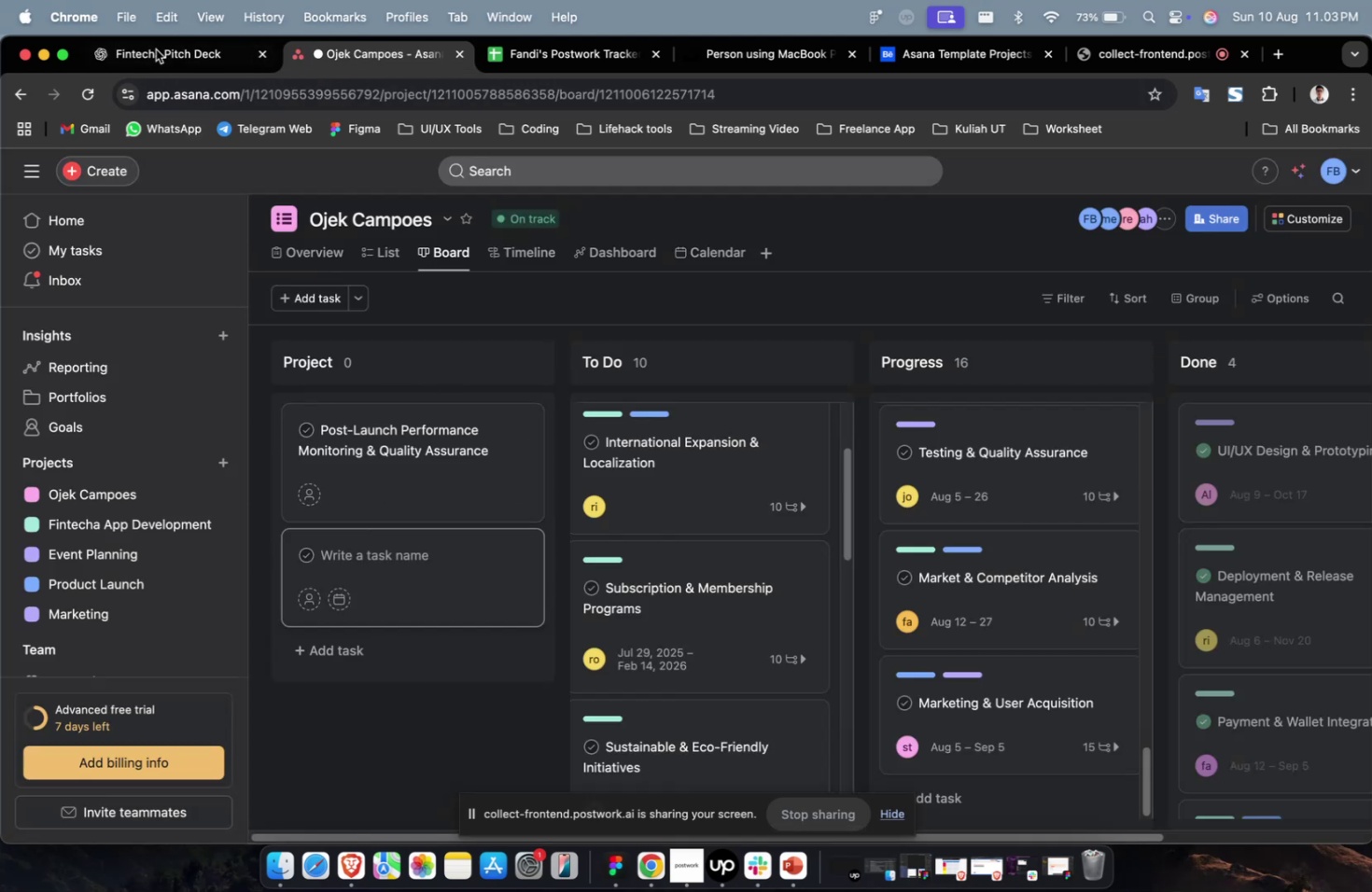 
double_click([155, 59])
 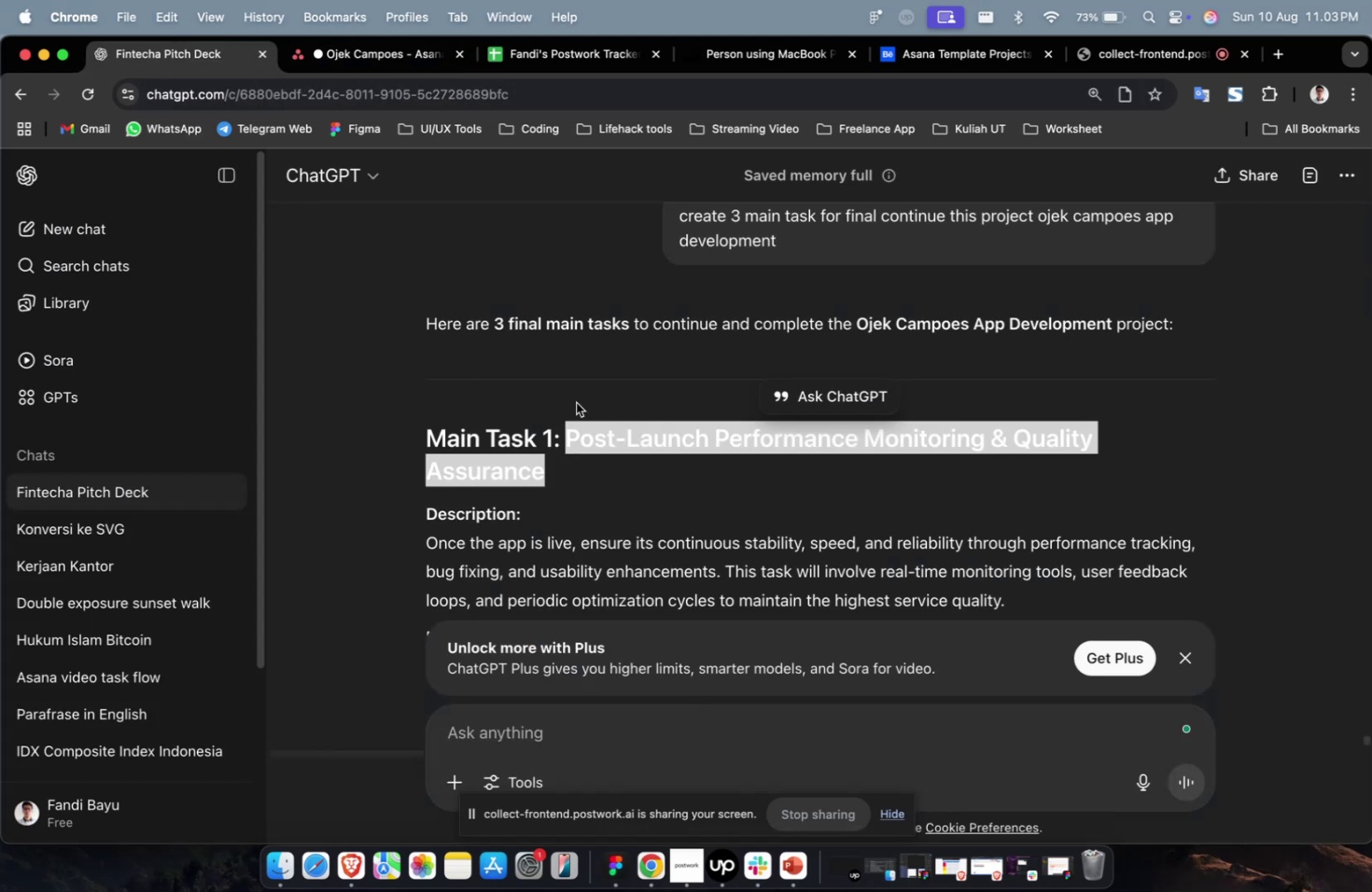 
scroll: coordinate [623, 431], scroll_direction: down, amount: 20.0
 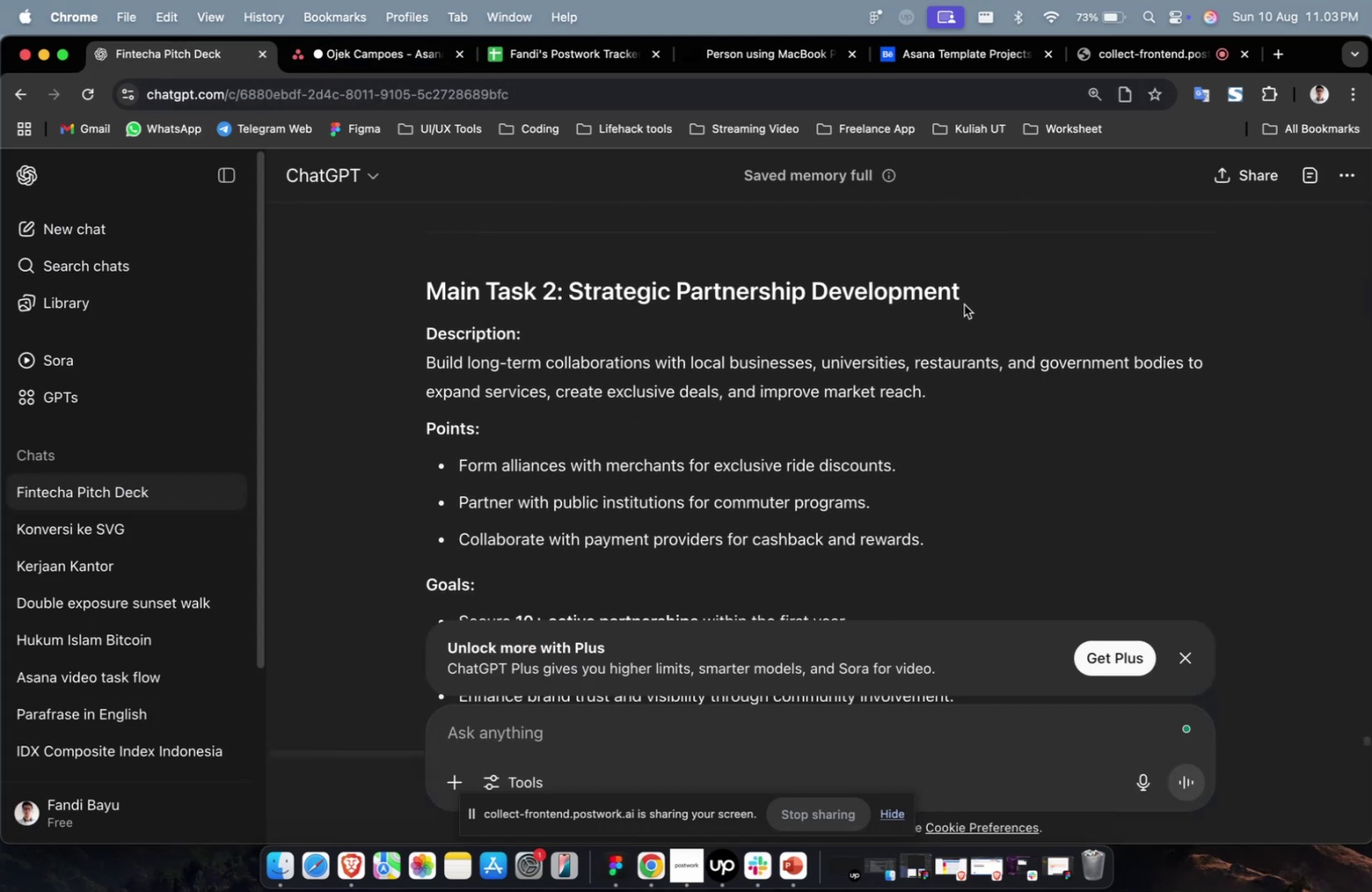 
left_click_drag(start_coordinate=[989, 303], to_coordinate=[570, 301])
 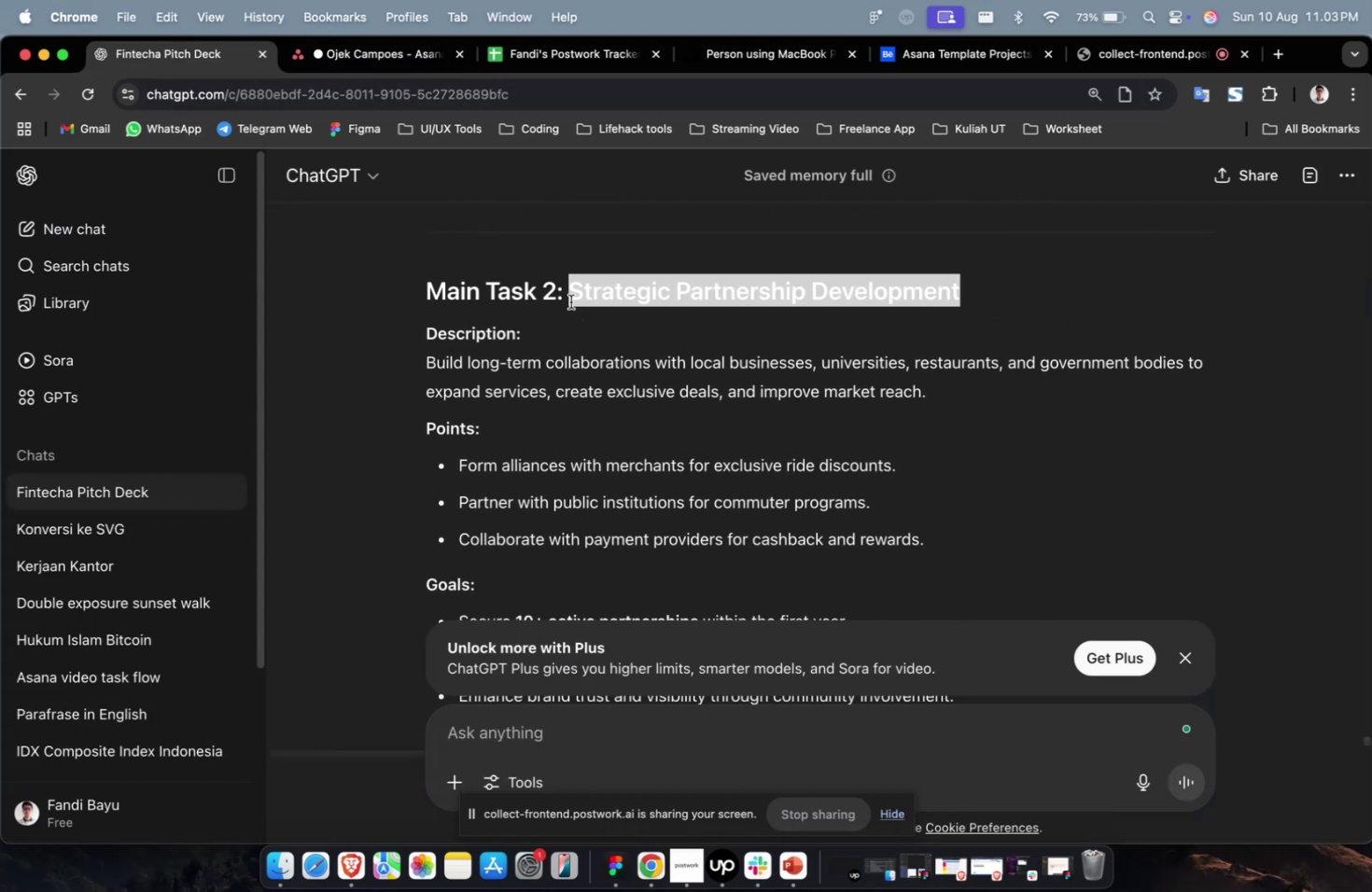 
key(Meta+C)
 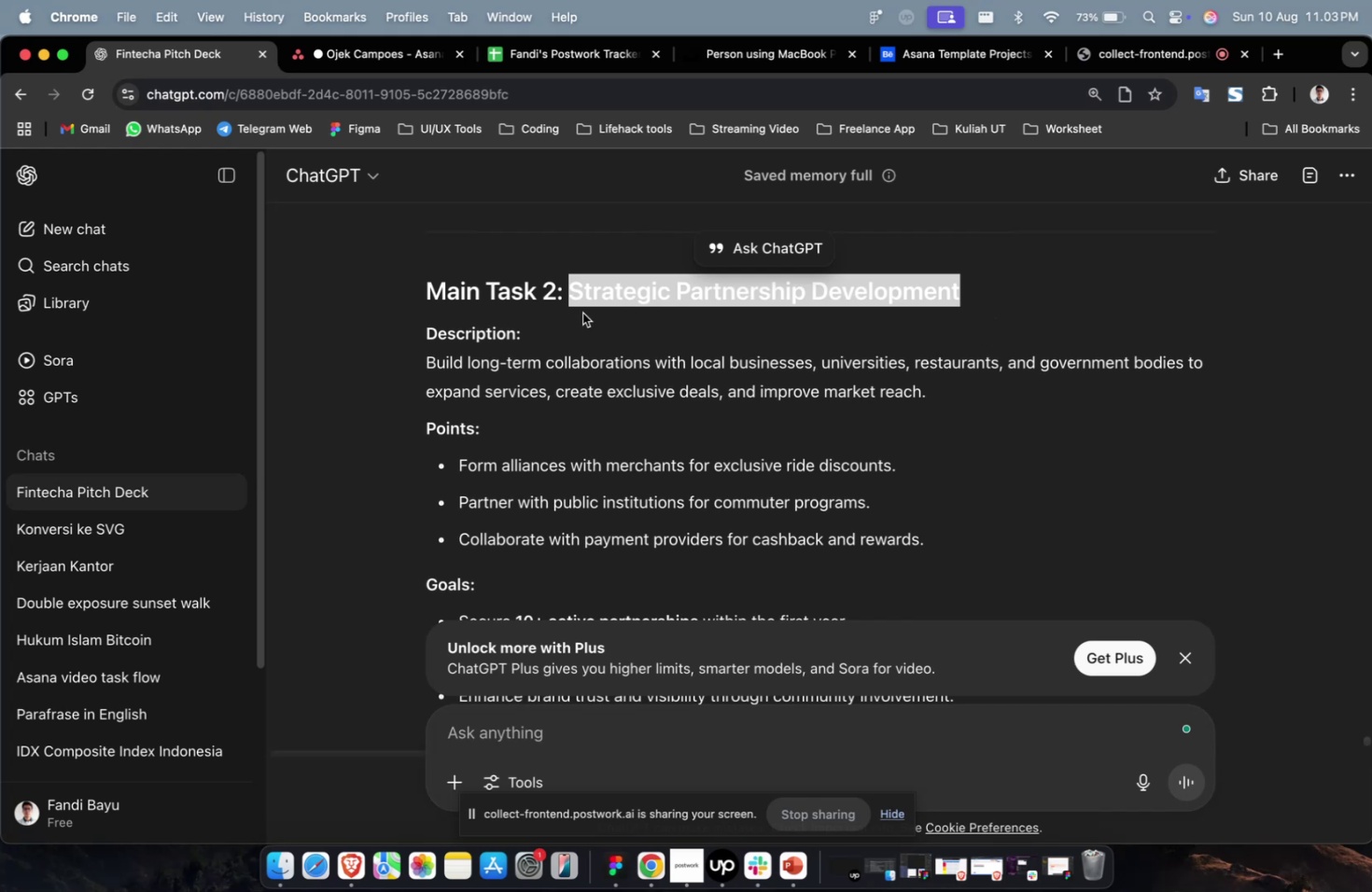 
key(Meta+C)
 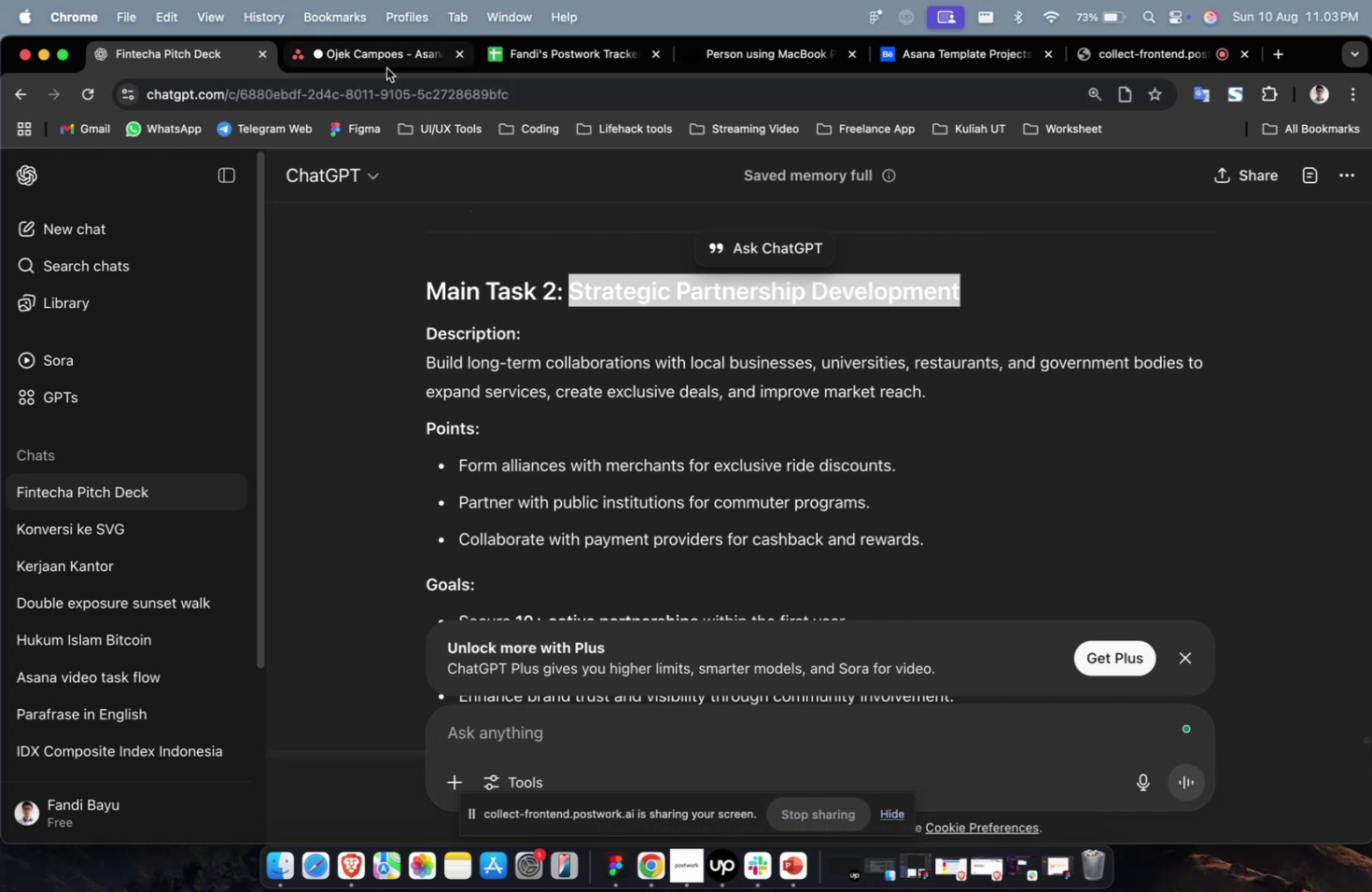 
left_click([386, 65])
 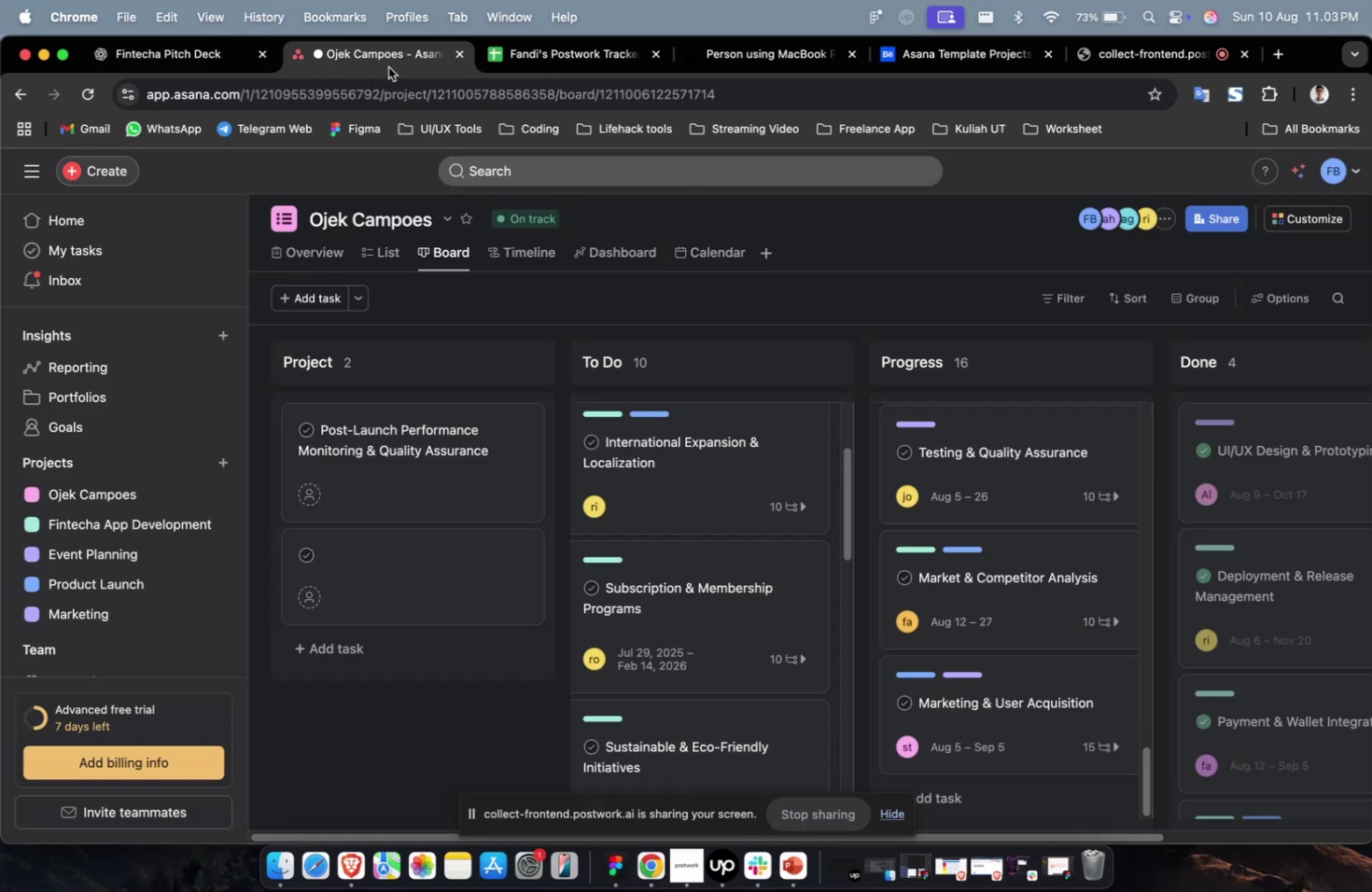 
hold_key(key=CommandLeft, duration=0.35)
 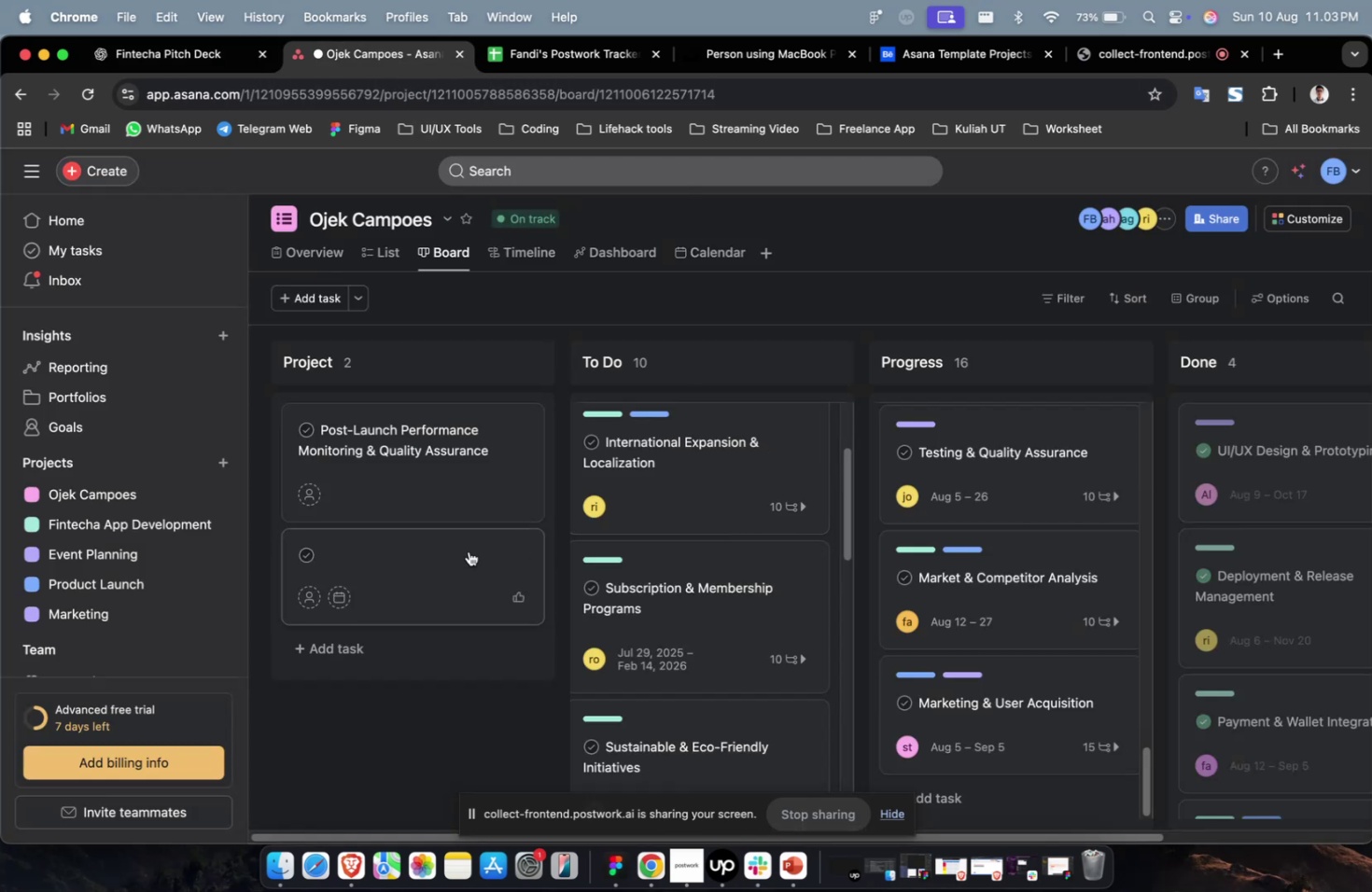 
left_click([469, 551])
 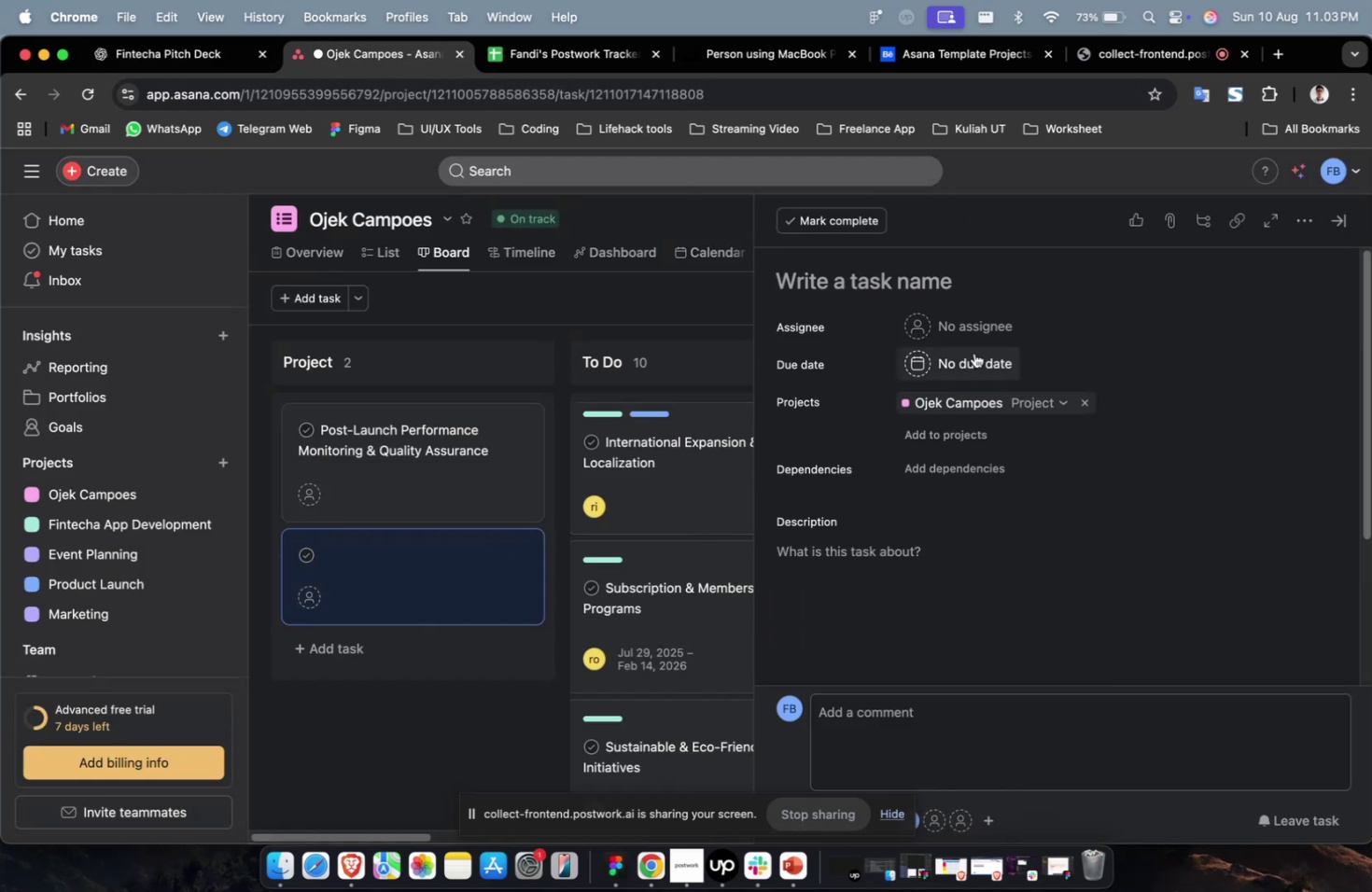 
left_click([969, 296])
 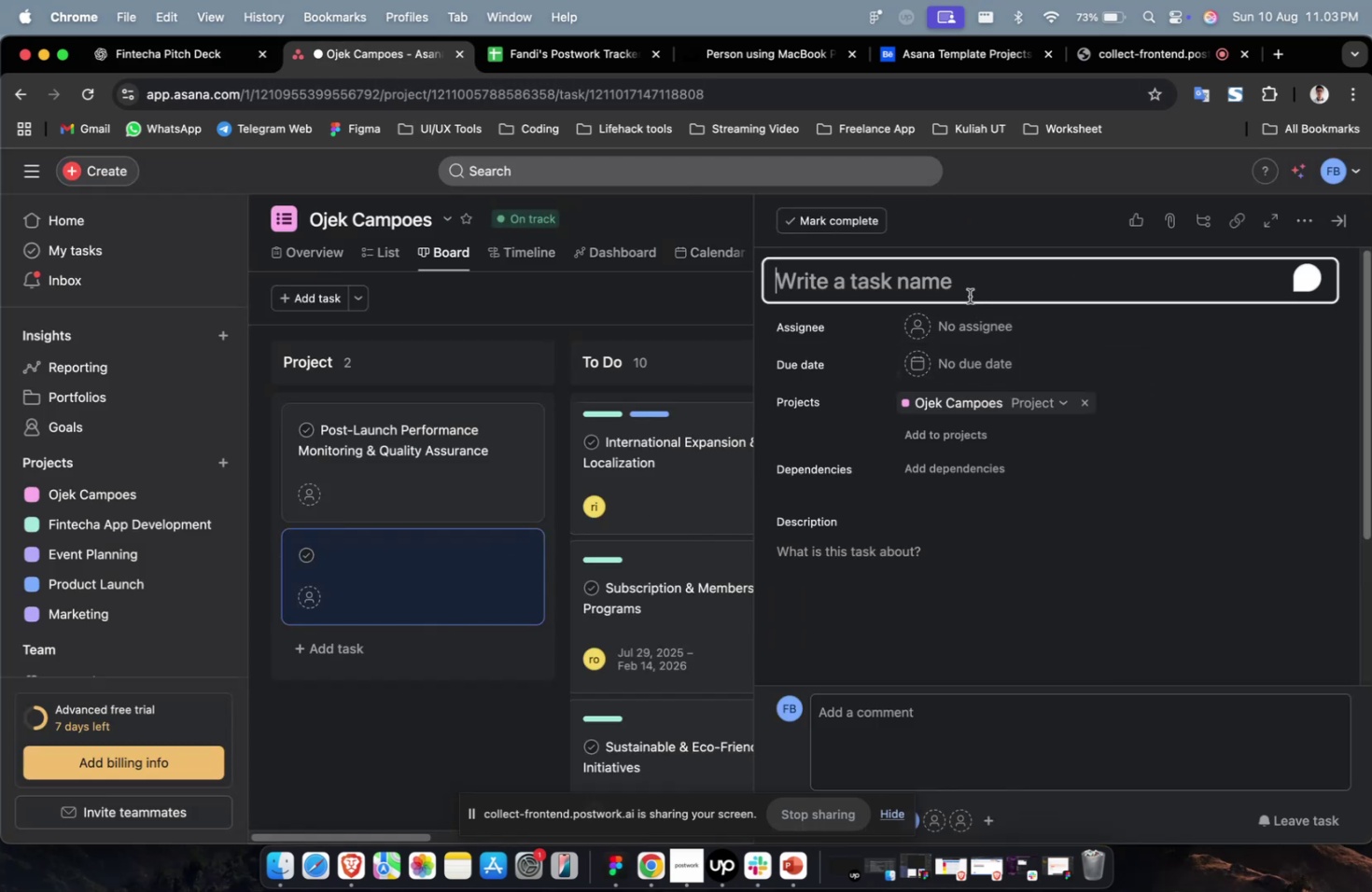 
key(Meta+CommandLeft)
 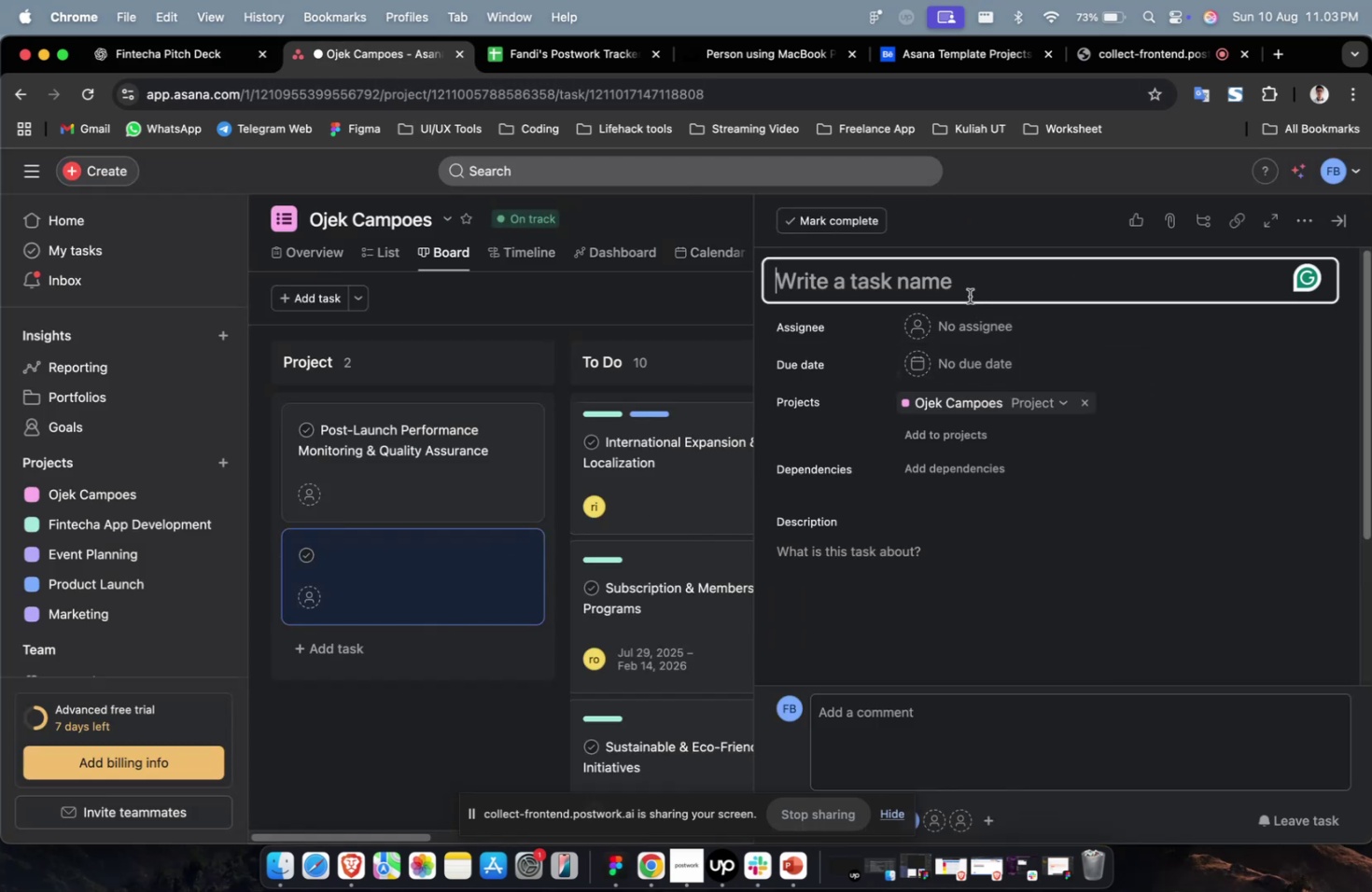 
key(Meta+V)
 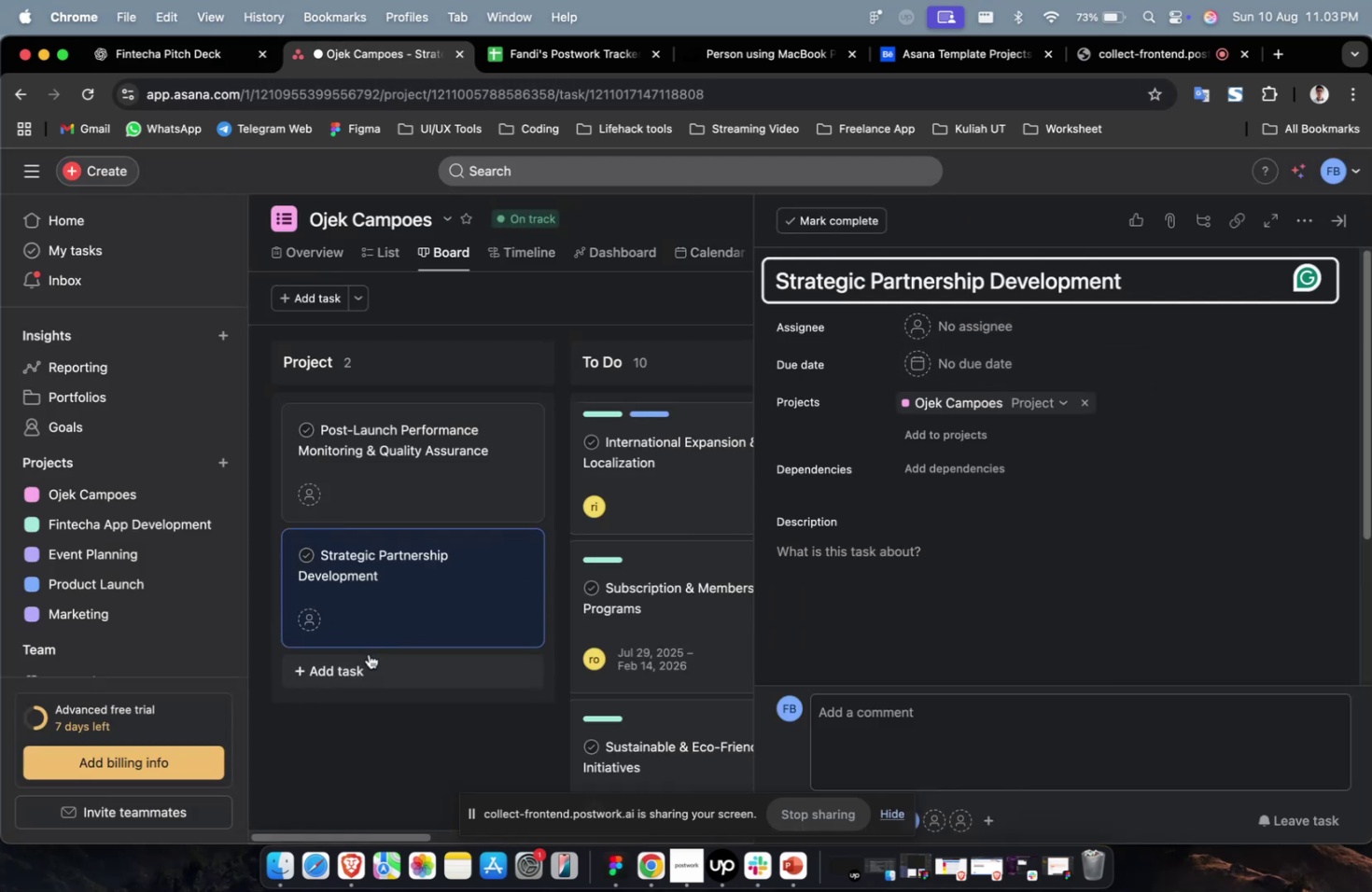 
left_click([364, 667])
 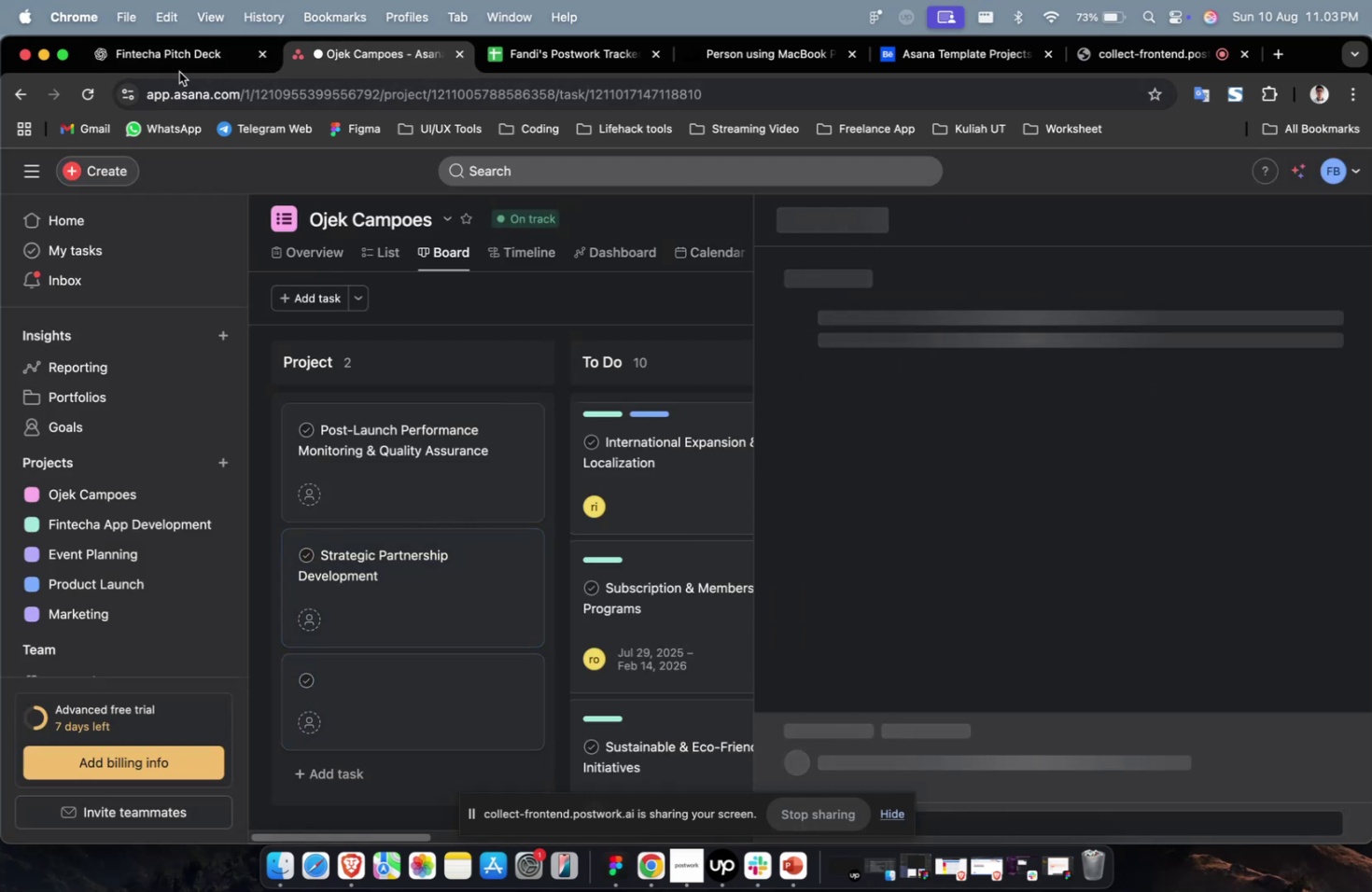 
left_click([177, 69])
 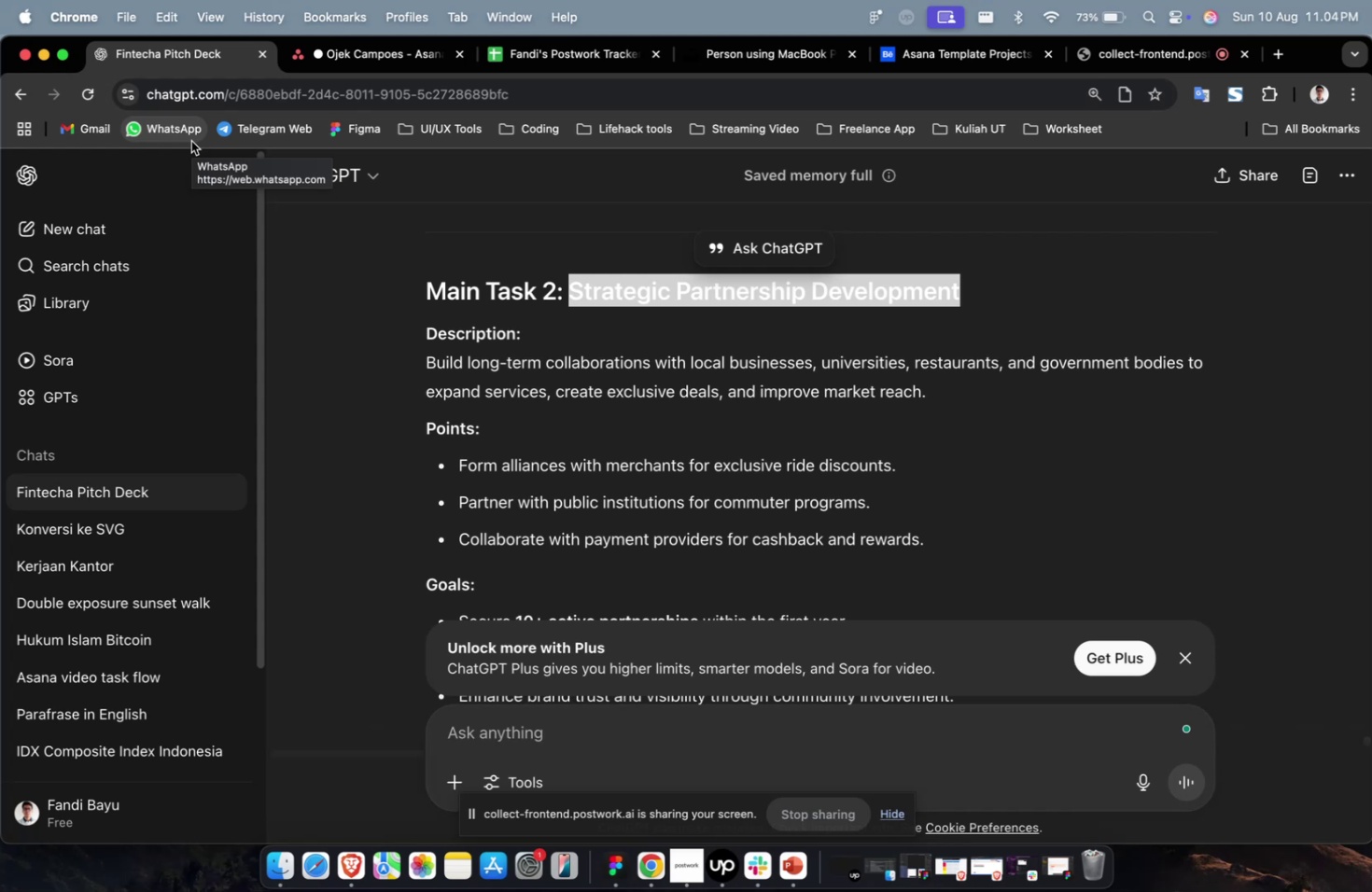 
wait(37.4)
 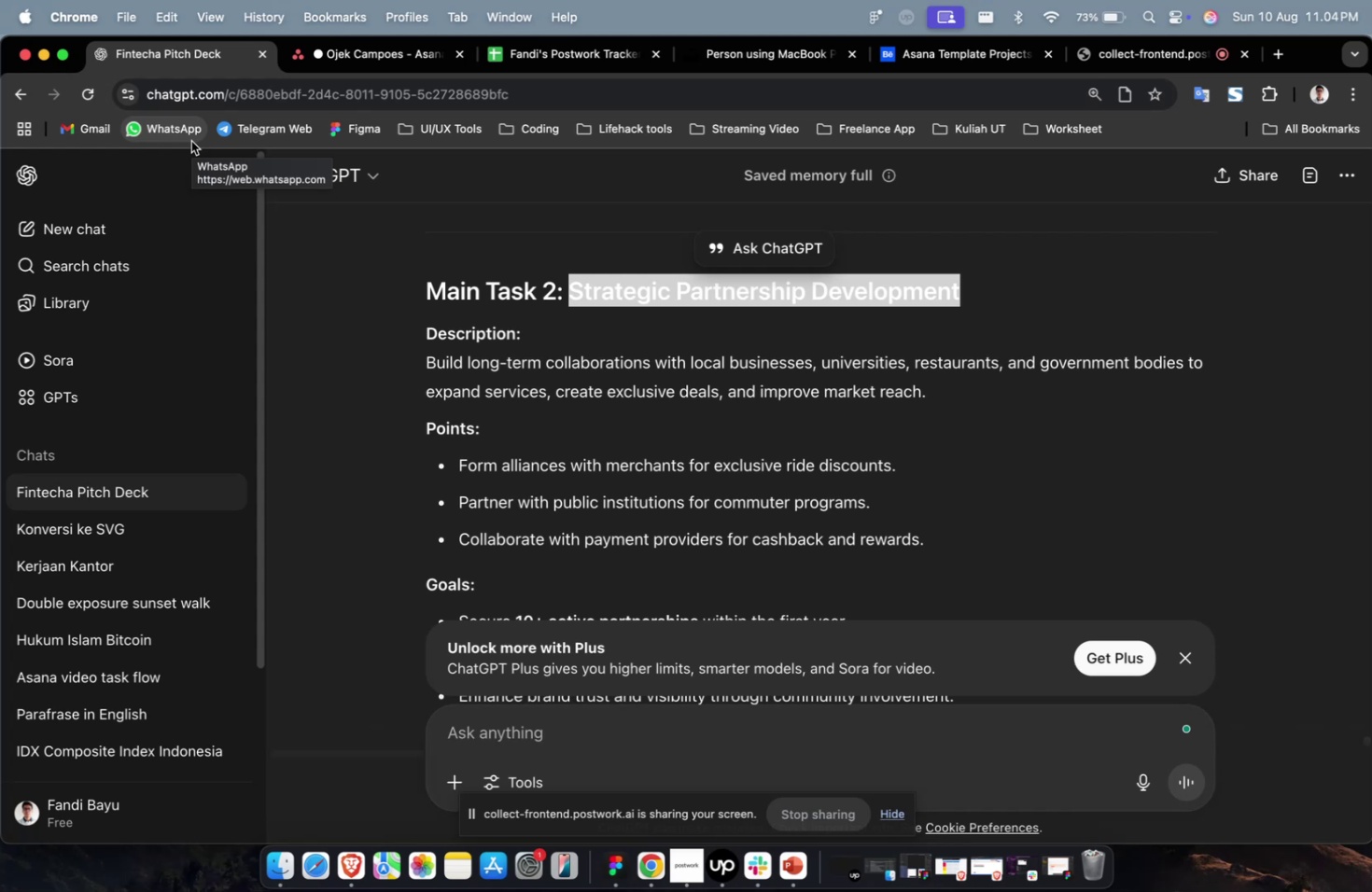 
left_click([360, 68])
 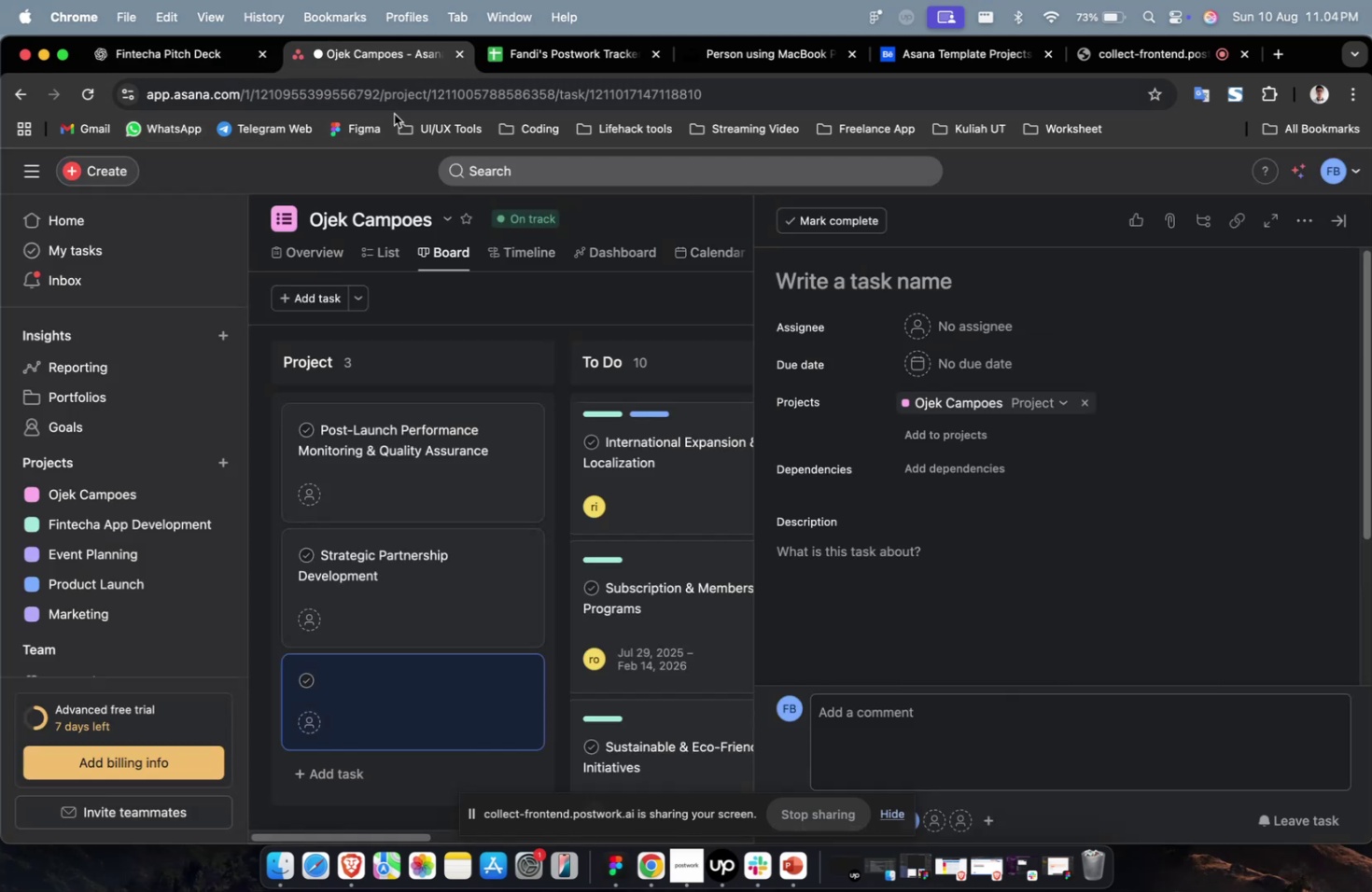 
key(Meta+CommandLeft)
 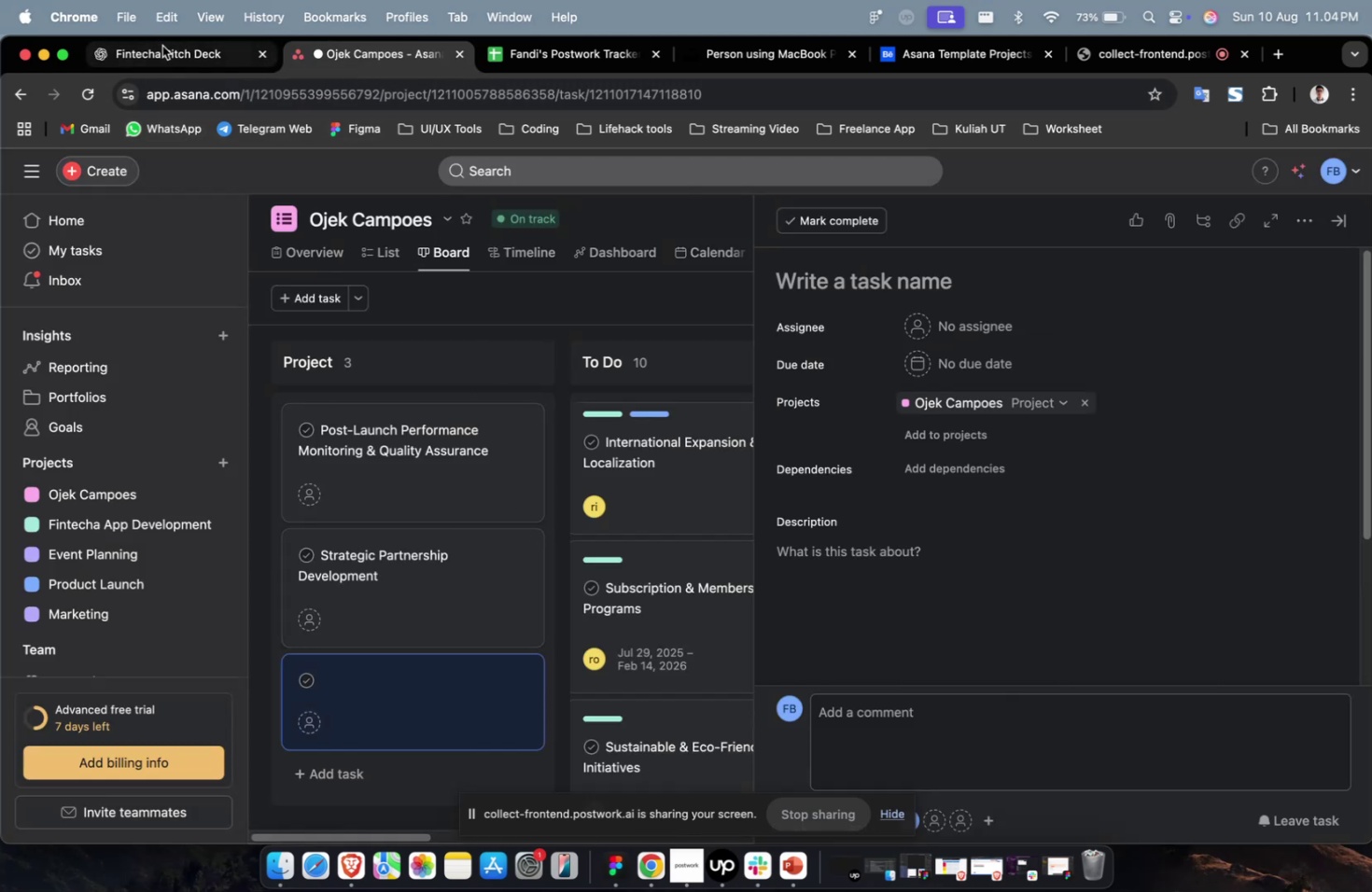 
scroll: coordinate [677, 423], scroll_direction: down, amount: 13.0
 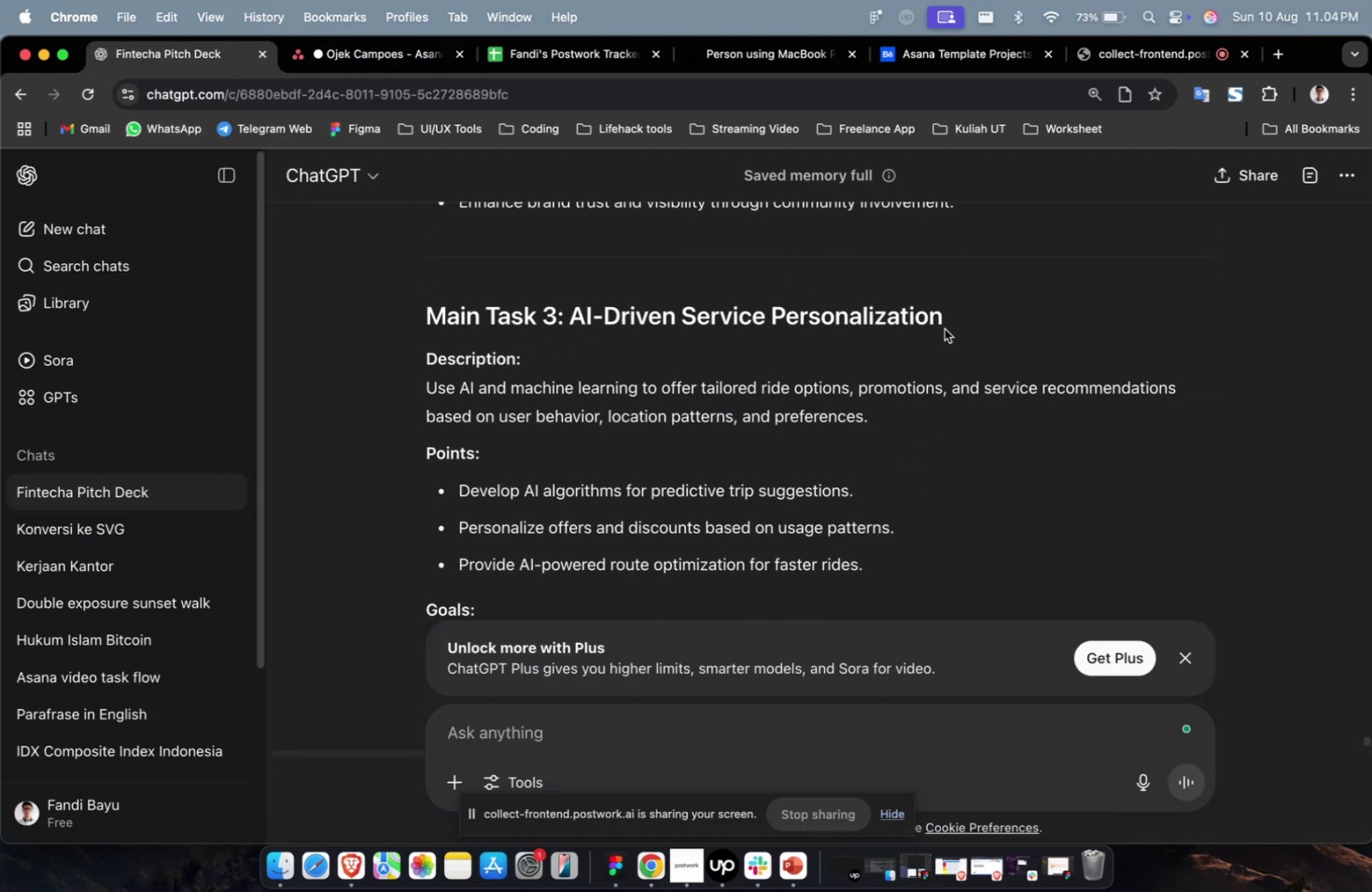 
left_click_drag(start_coordinate=[961, 317], to_coordinate=[572, 323])
 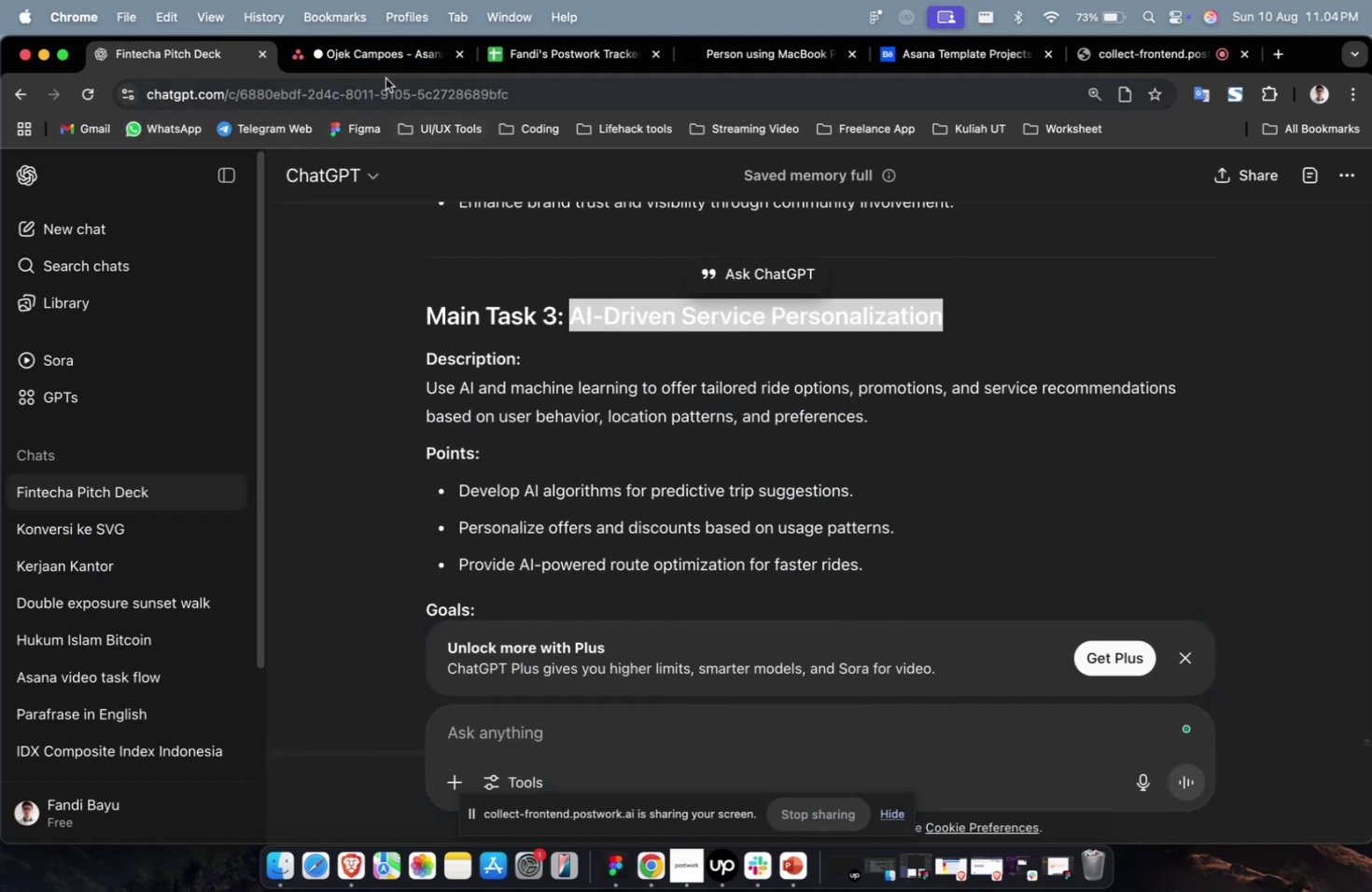 
key(Meta+C)
 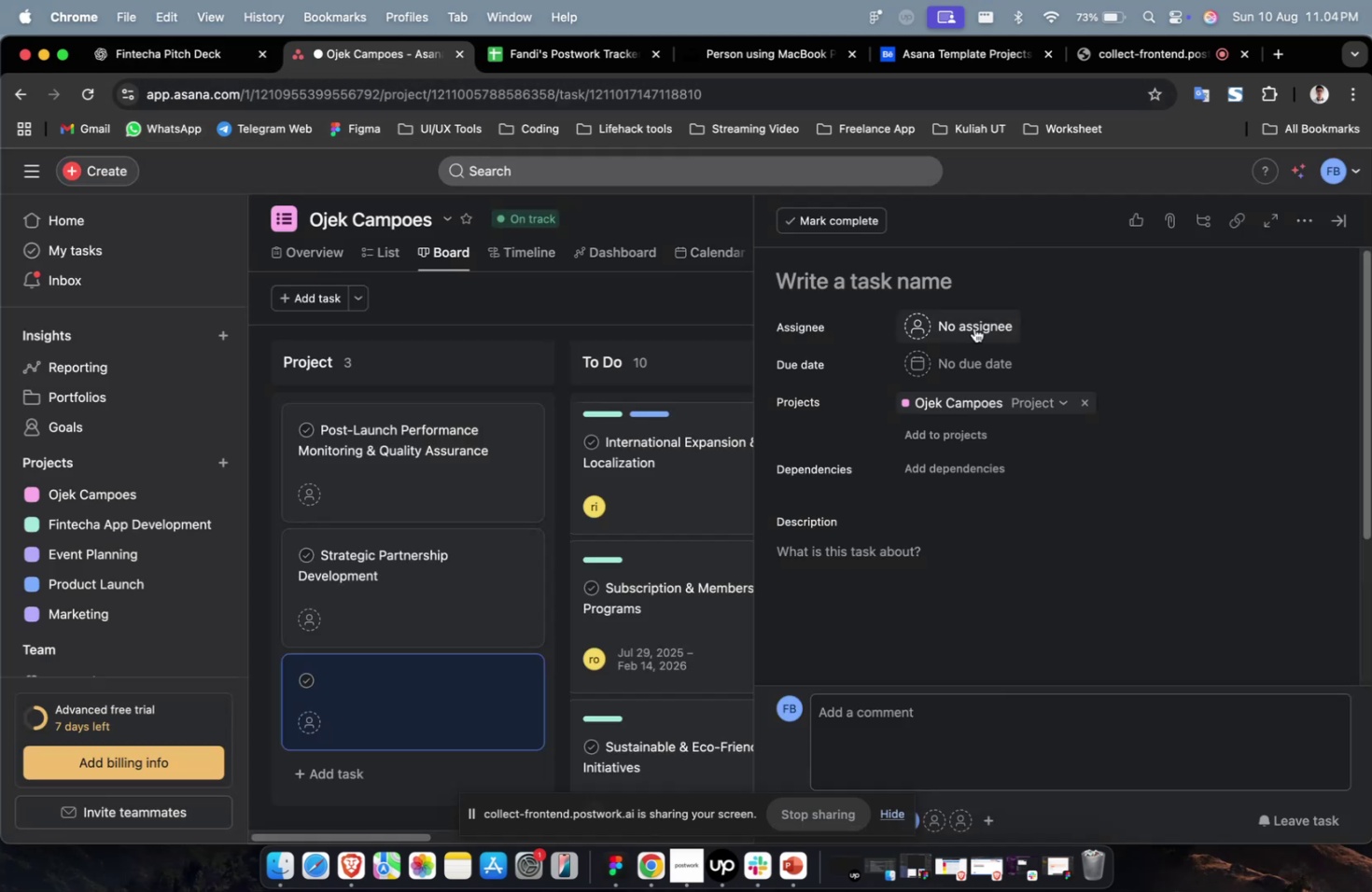 
double_click([957, 300])
 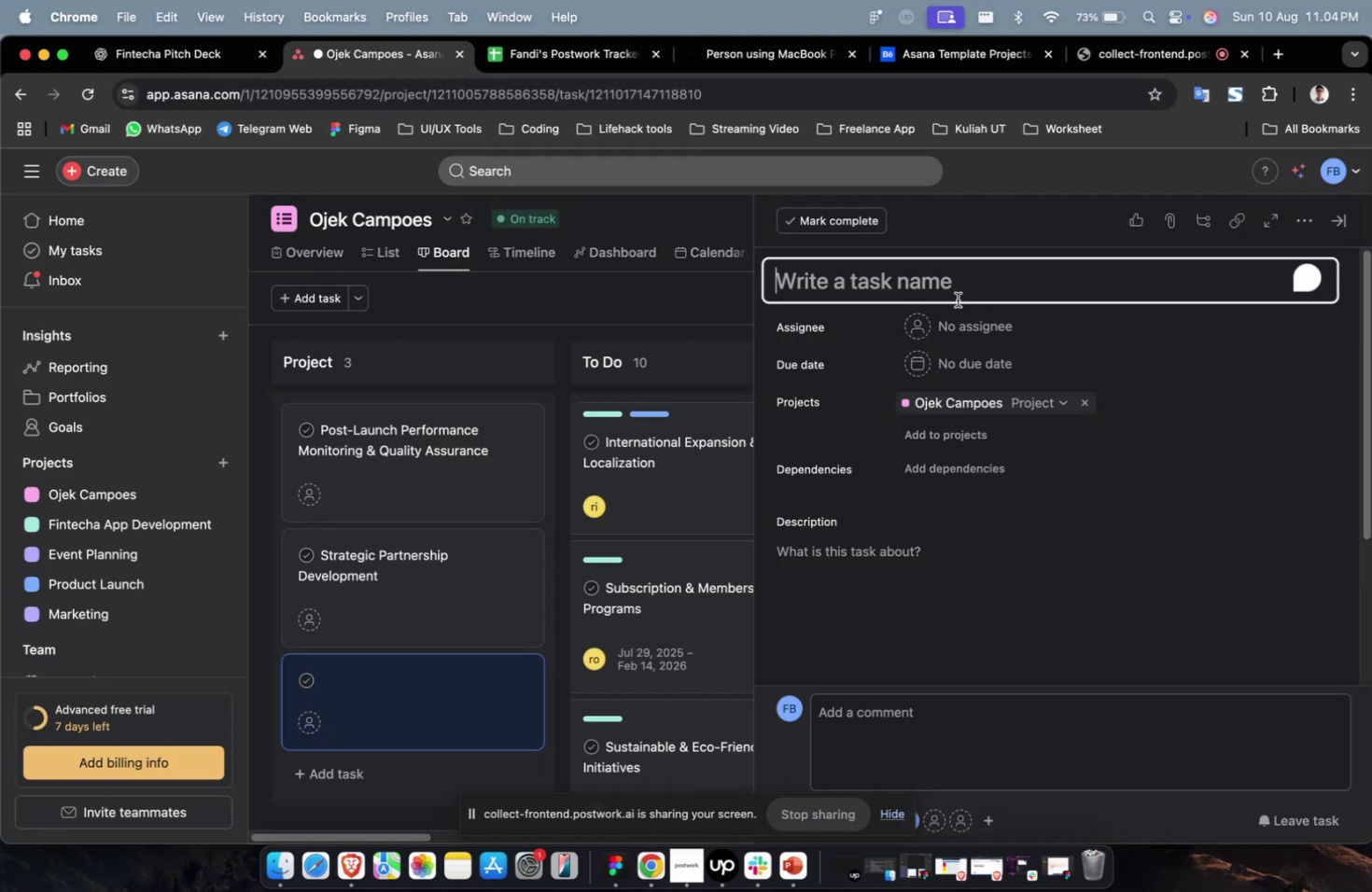 
key(Meta+CommandLeft)
 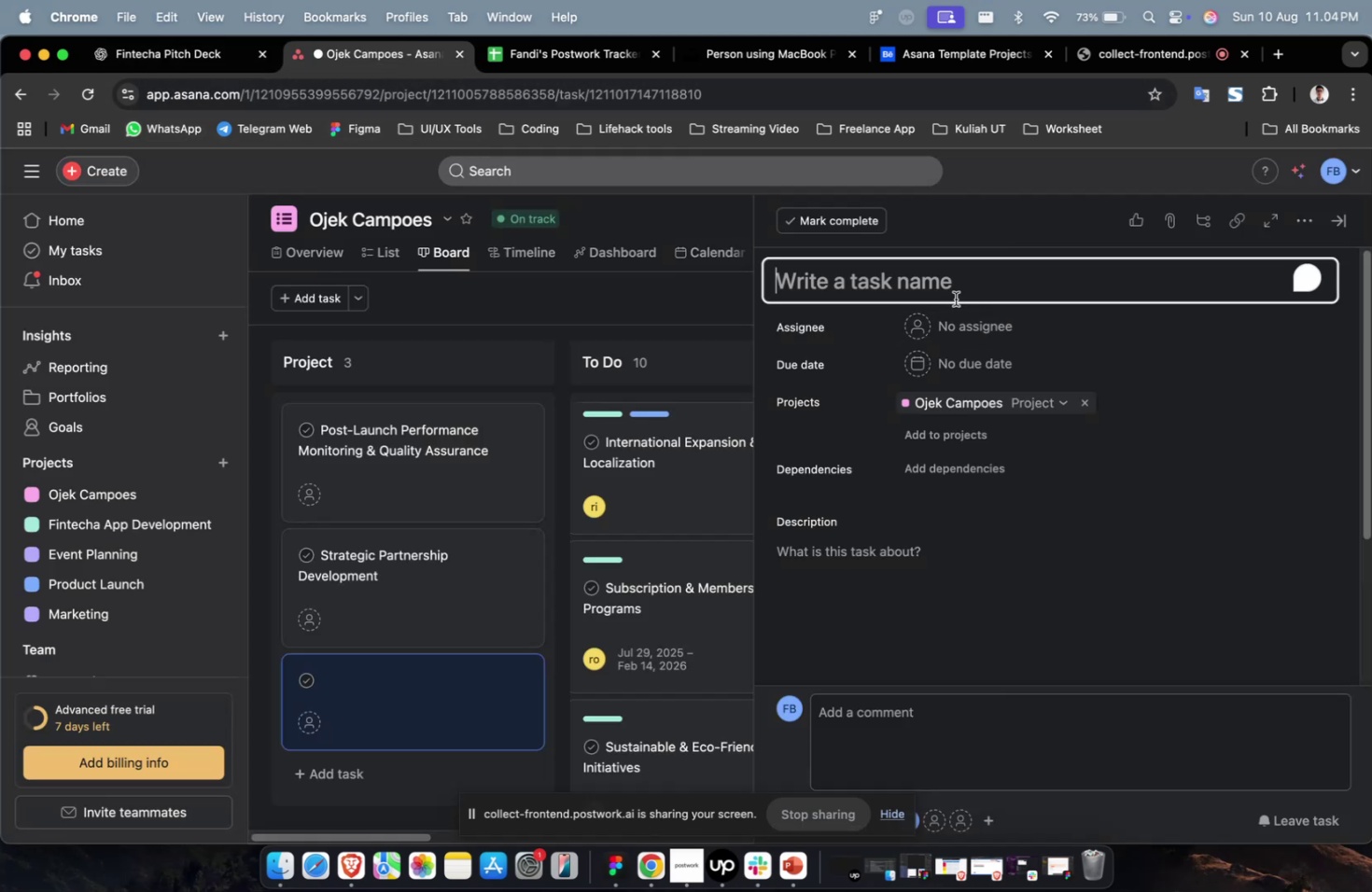 
key(Meta+V)
 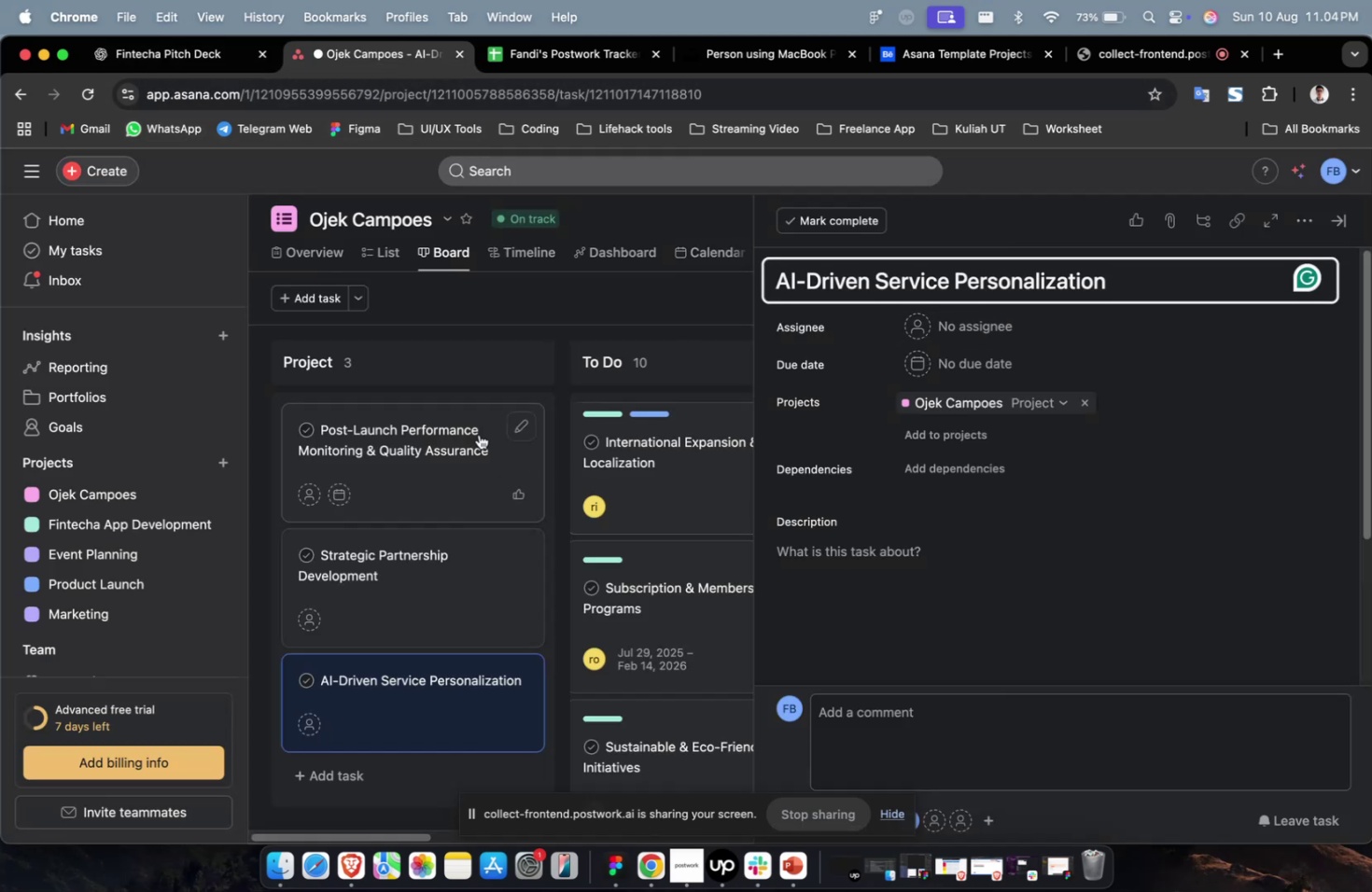 
left_click([465, 429])
 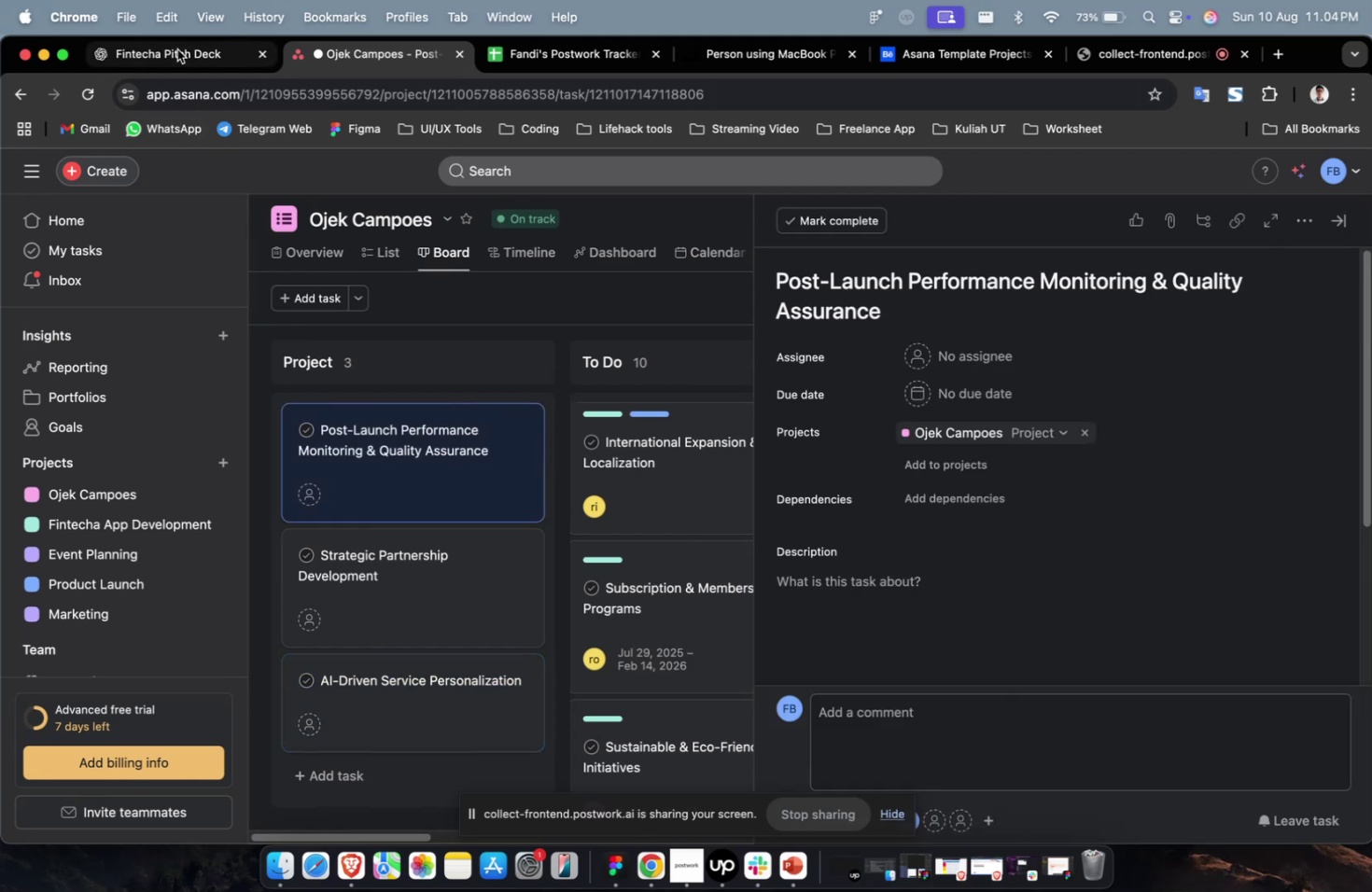 
left_click([177, 49])
 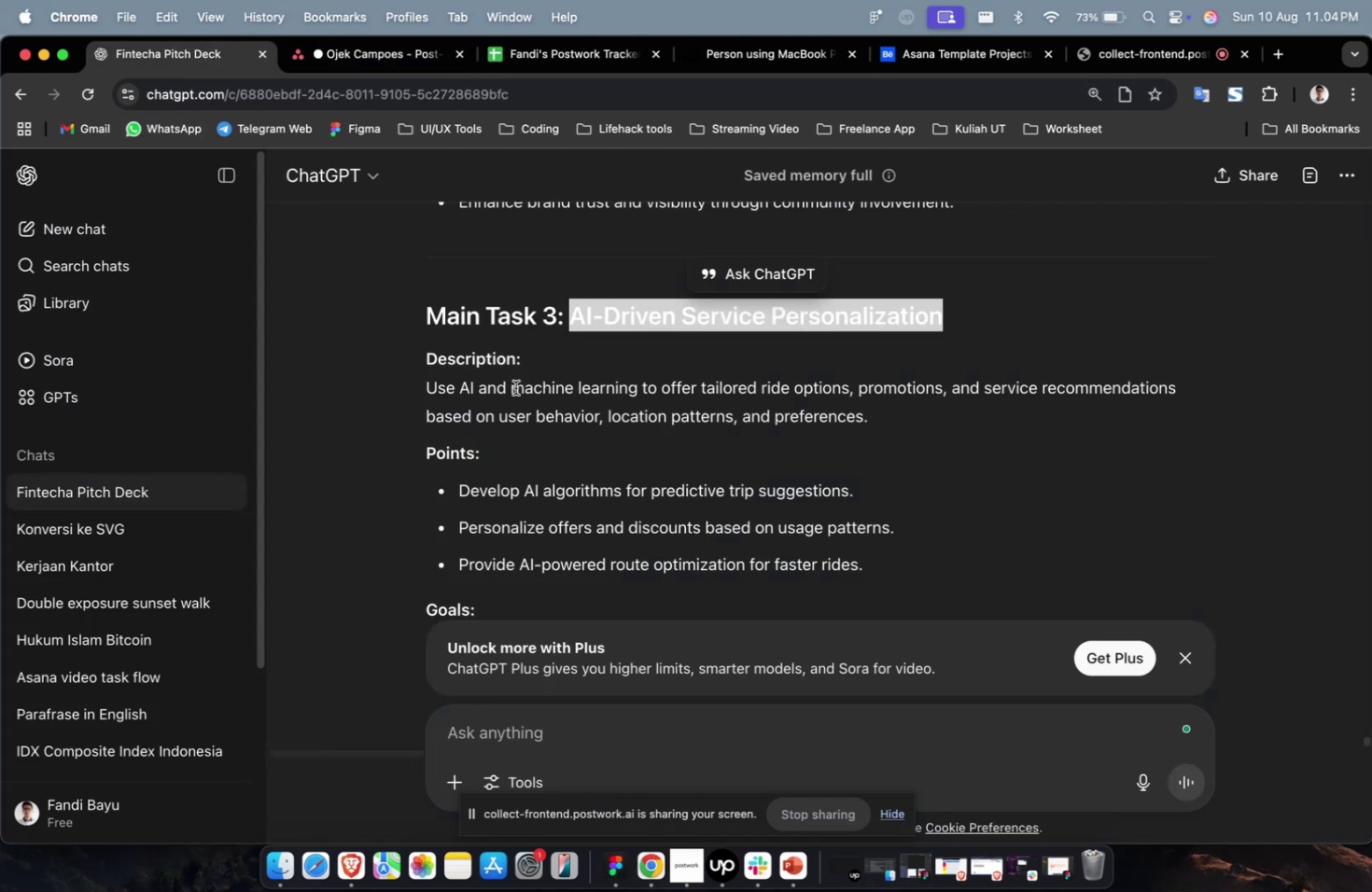 
scroll: coordinate [772, 435], scroll_direction: up, amount: 30.0
 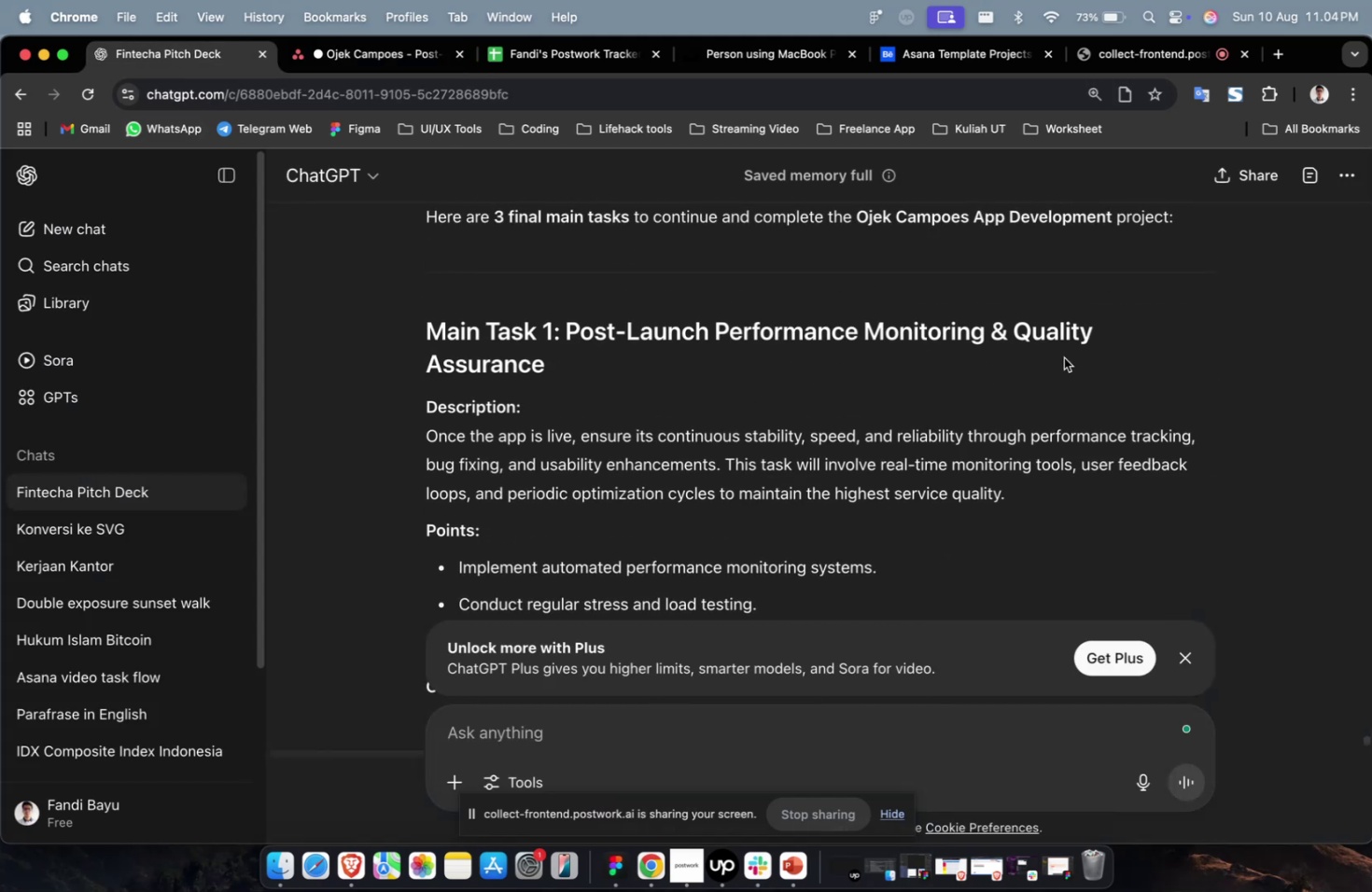 
left_click_drag(start_coordinate=[634, 378], to_coordinate=[567, 332])
 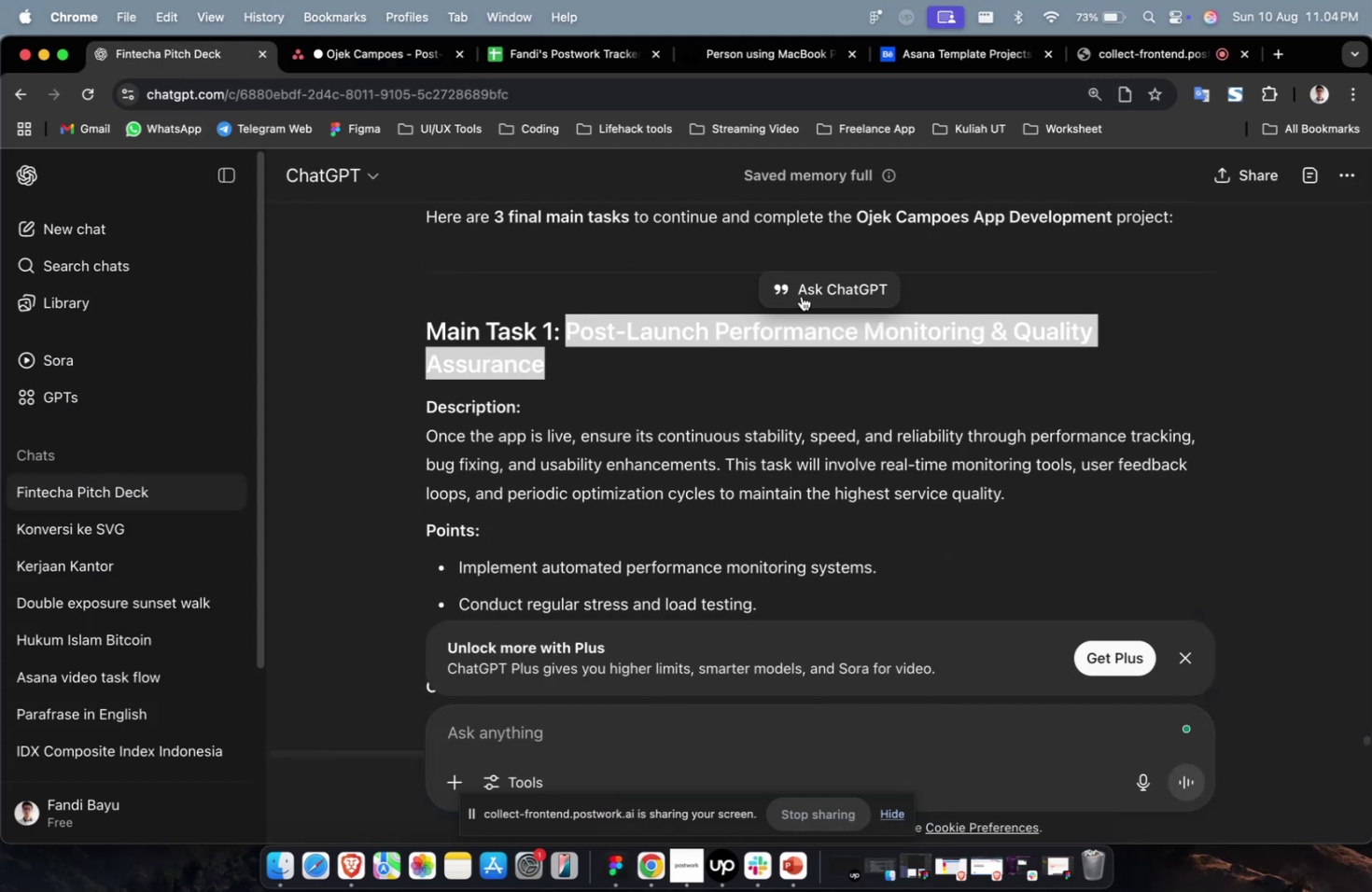 
left_click([805, 286])
 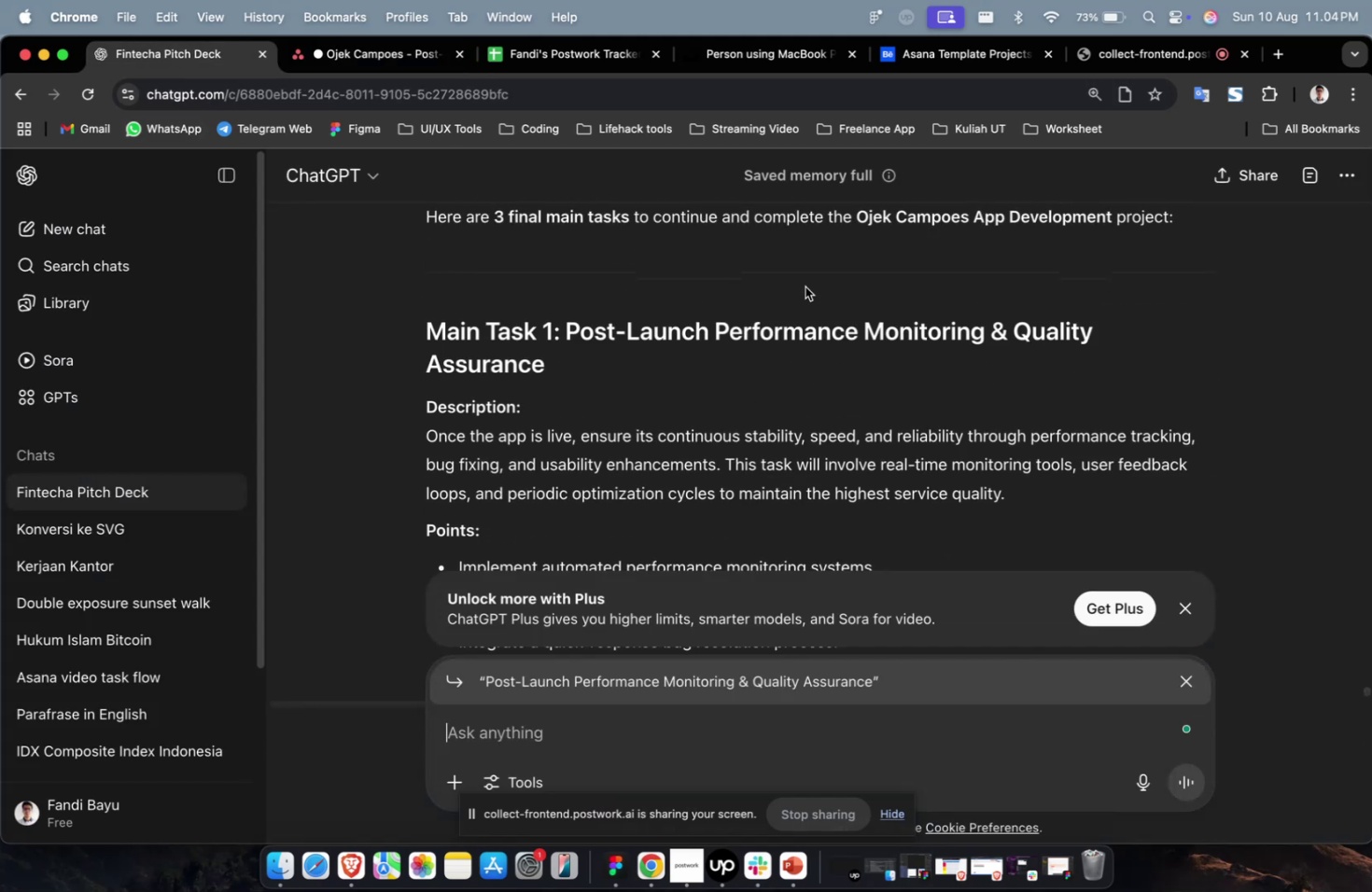 
type(please create detailed description, pin)
key(Backspace)
key(Backspace)
type(oints, and goals for this main task)
 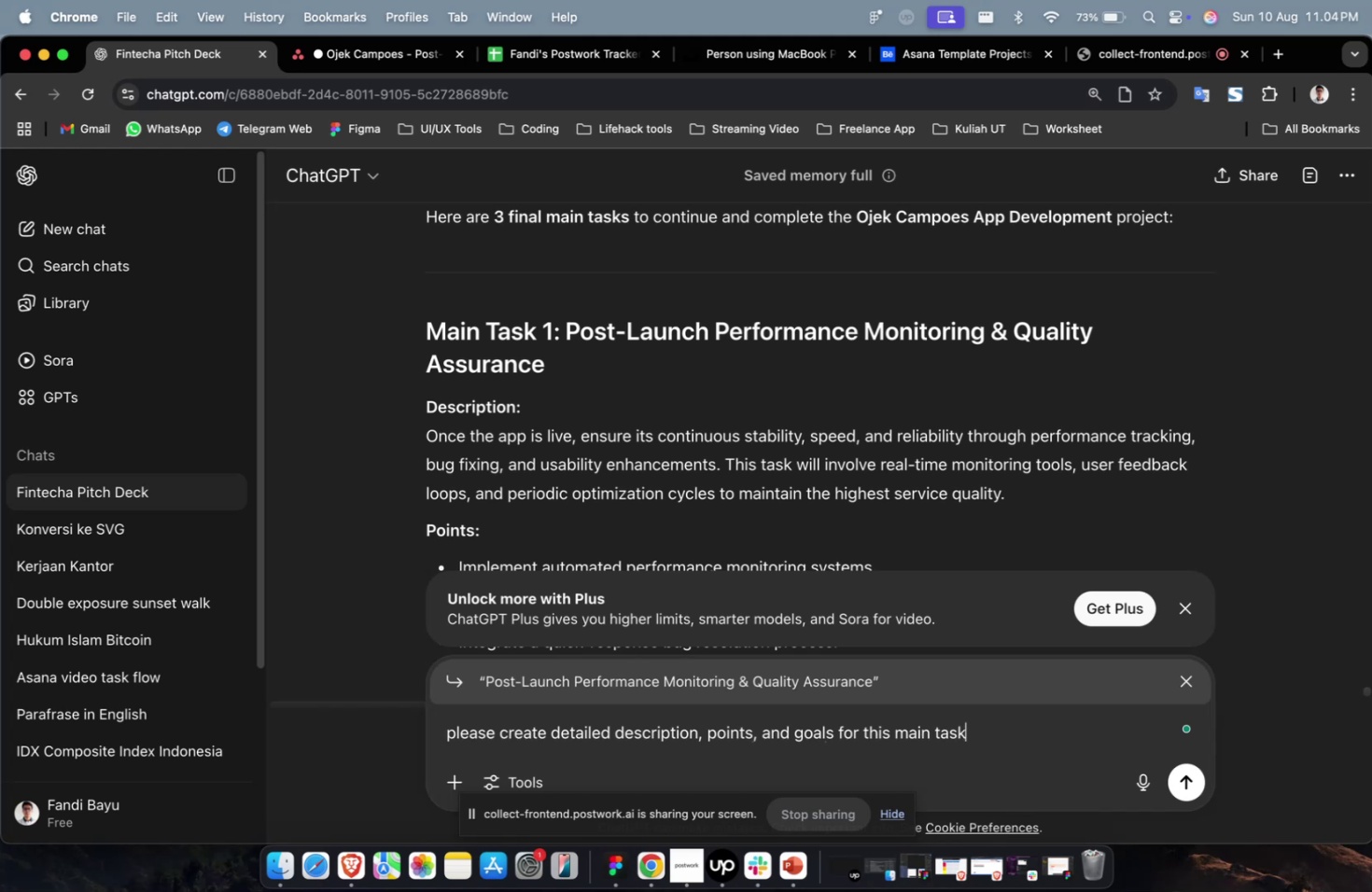 
key(Enter)
 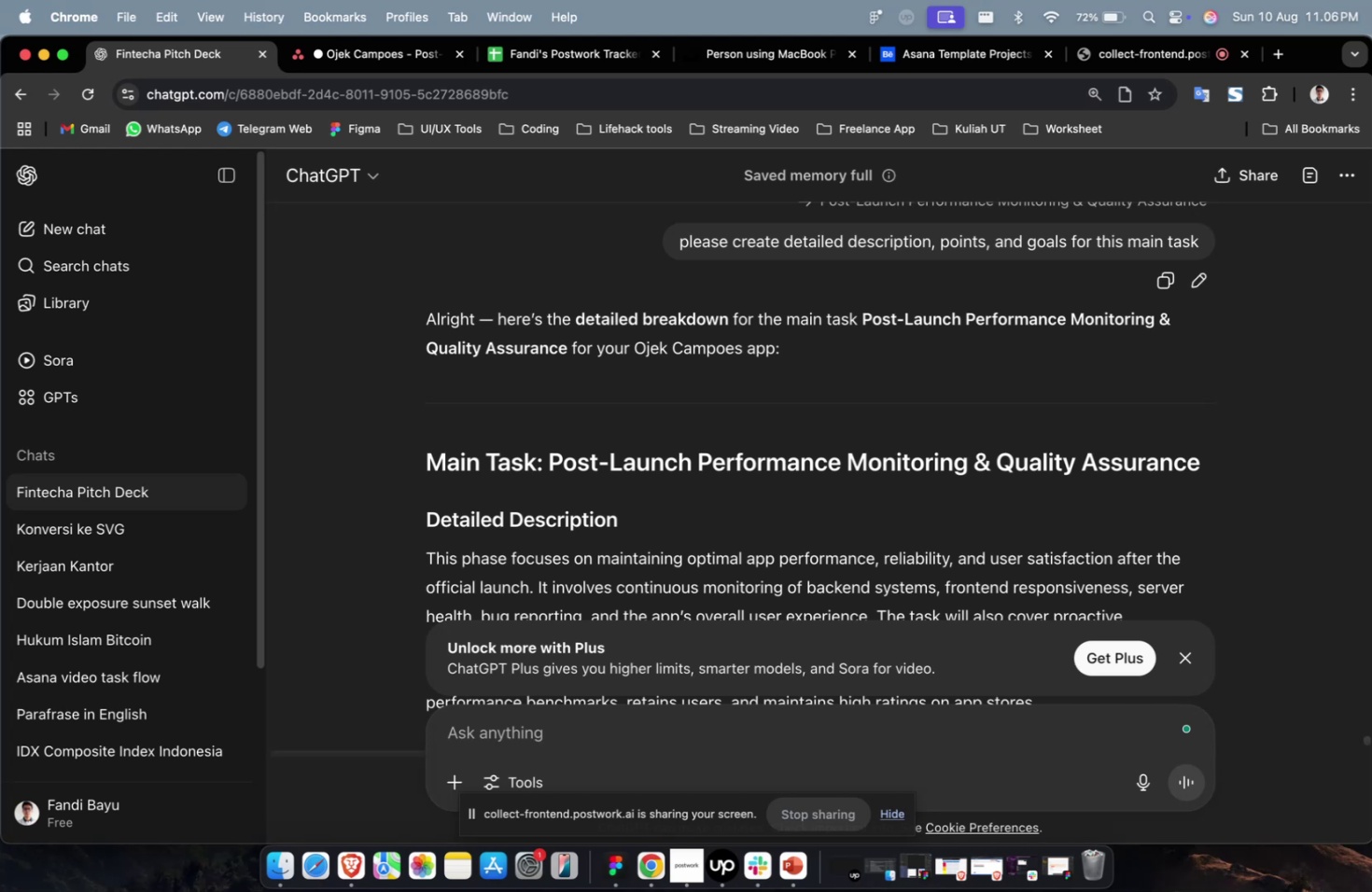 
wait(88.52)
 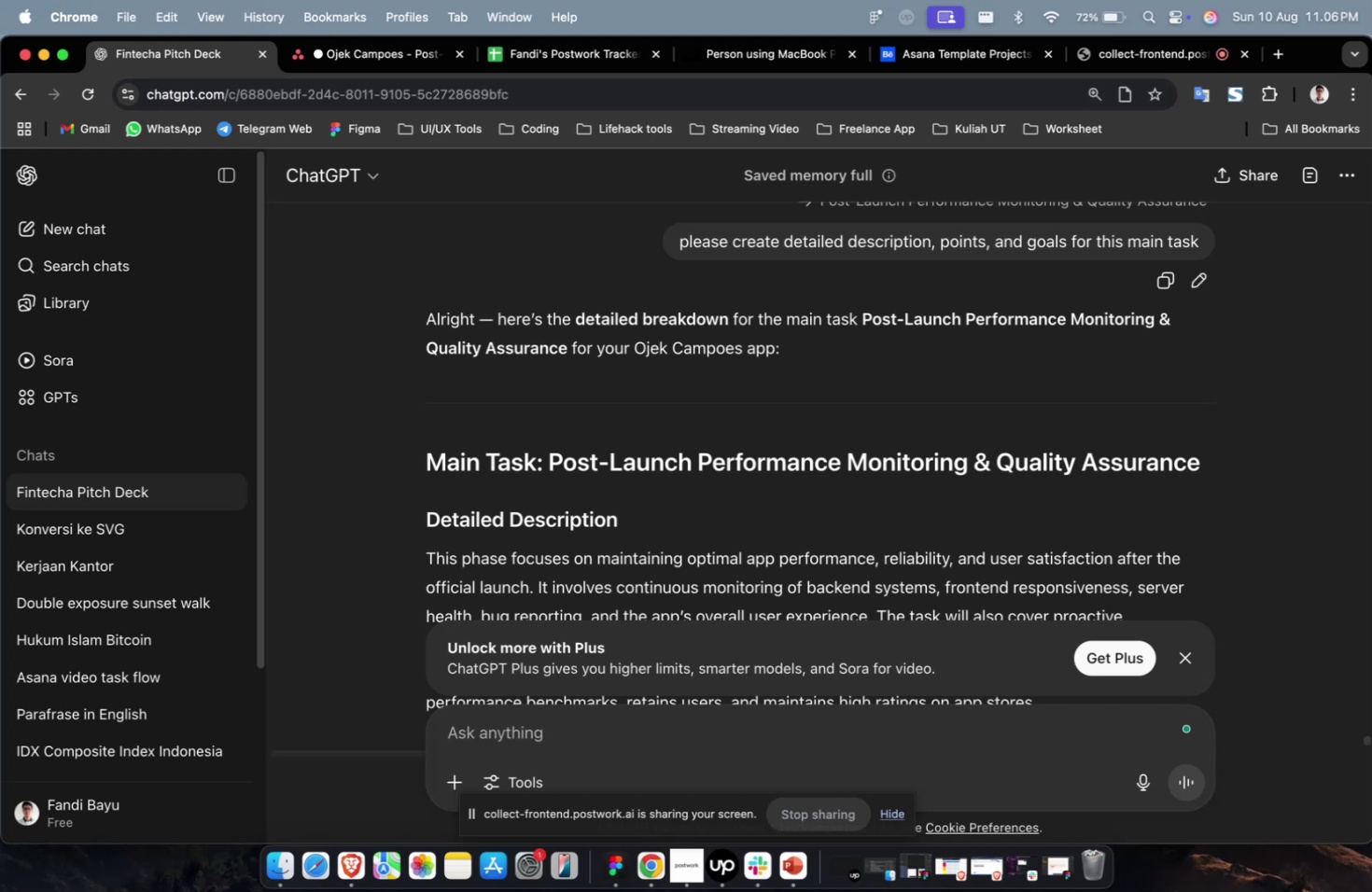 
scroll: coordinate [893, 396], scroll_direction: down, amount: 46.0
 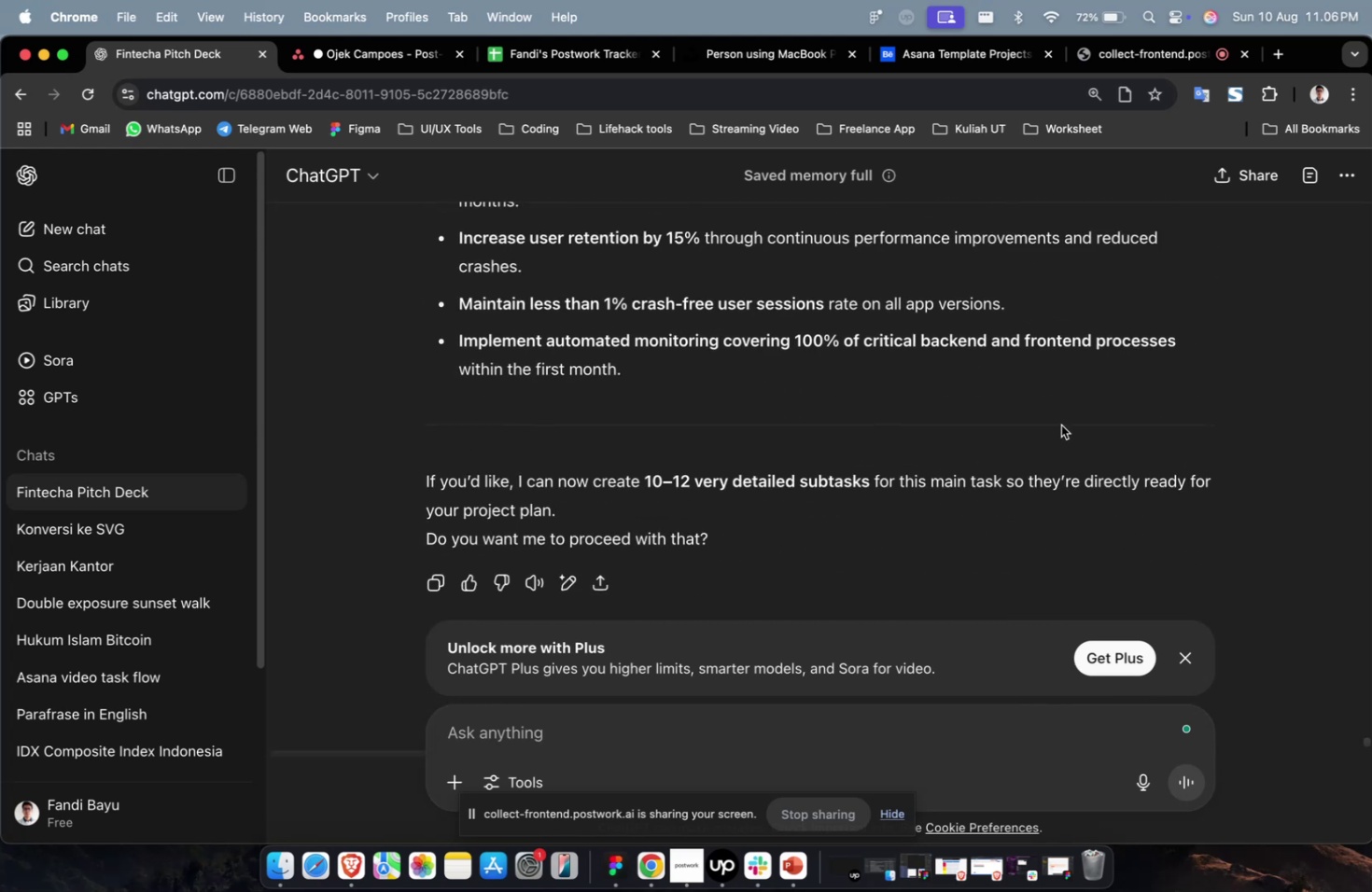 
scroll: coordinate [956, 432], scroll_direction: up, amount: 6.0
 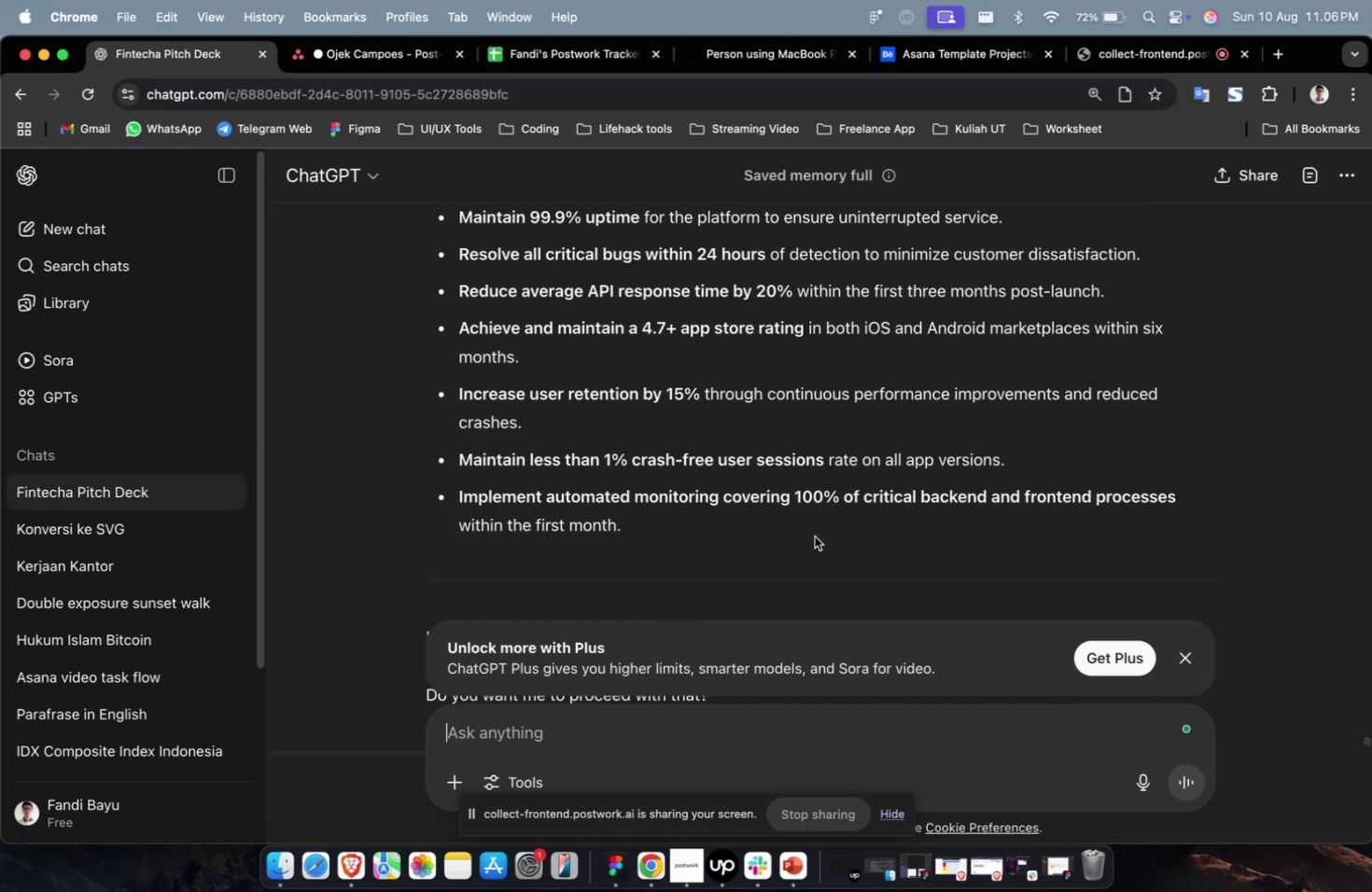 
left_click_drag(start_coordinate=[813, 536], to_coordinate=[410, 520])
 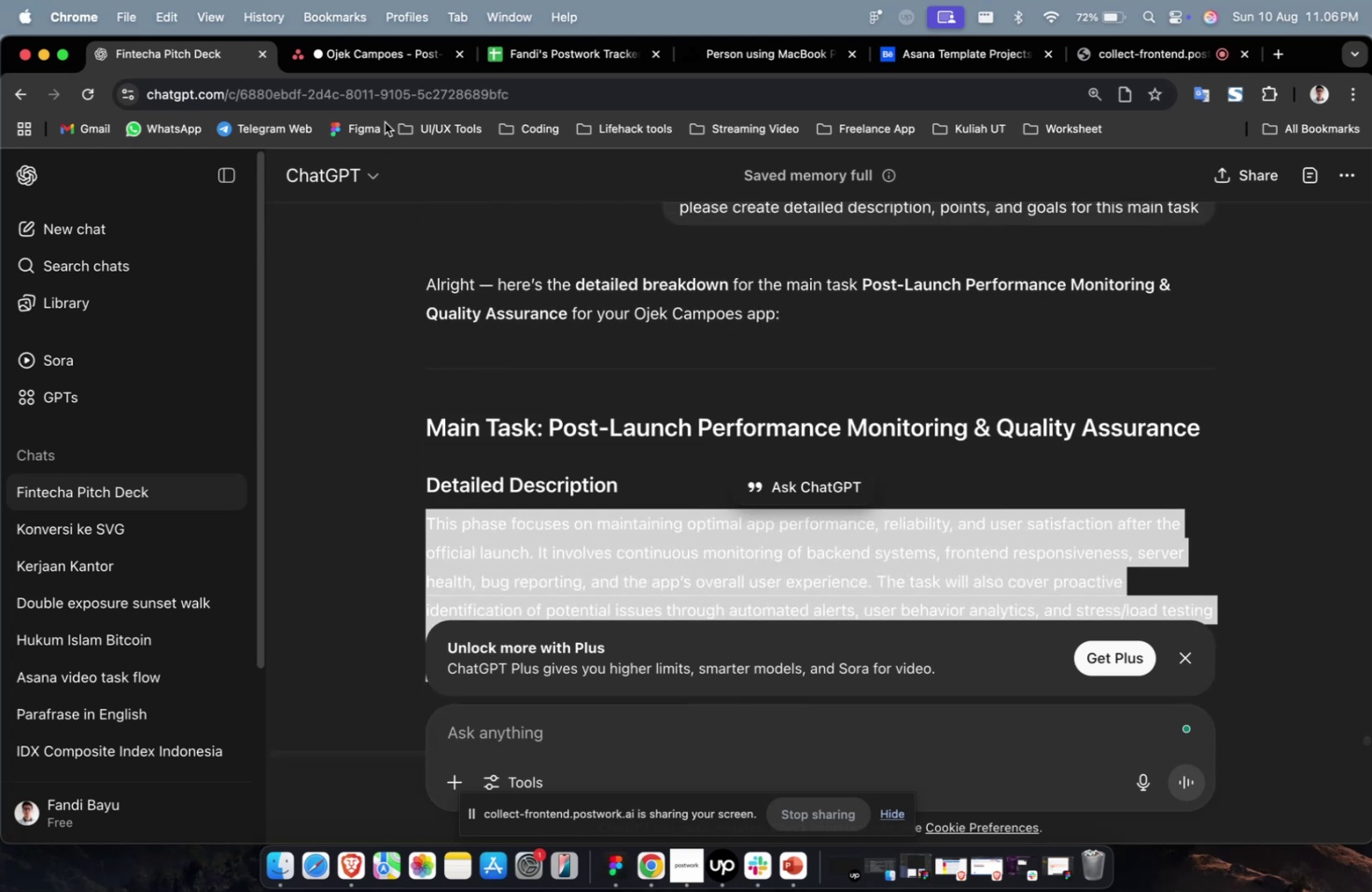 
scroll: coordinate [491, 331], scroll_direction: up, amount: 39.0
 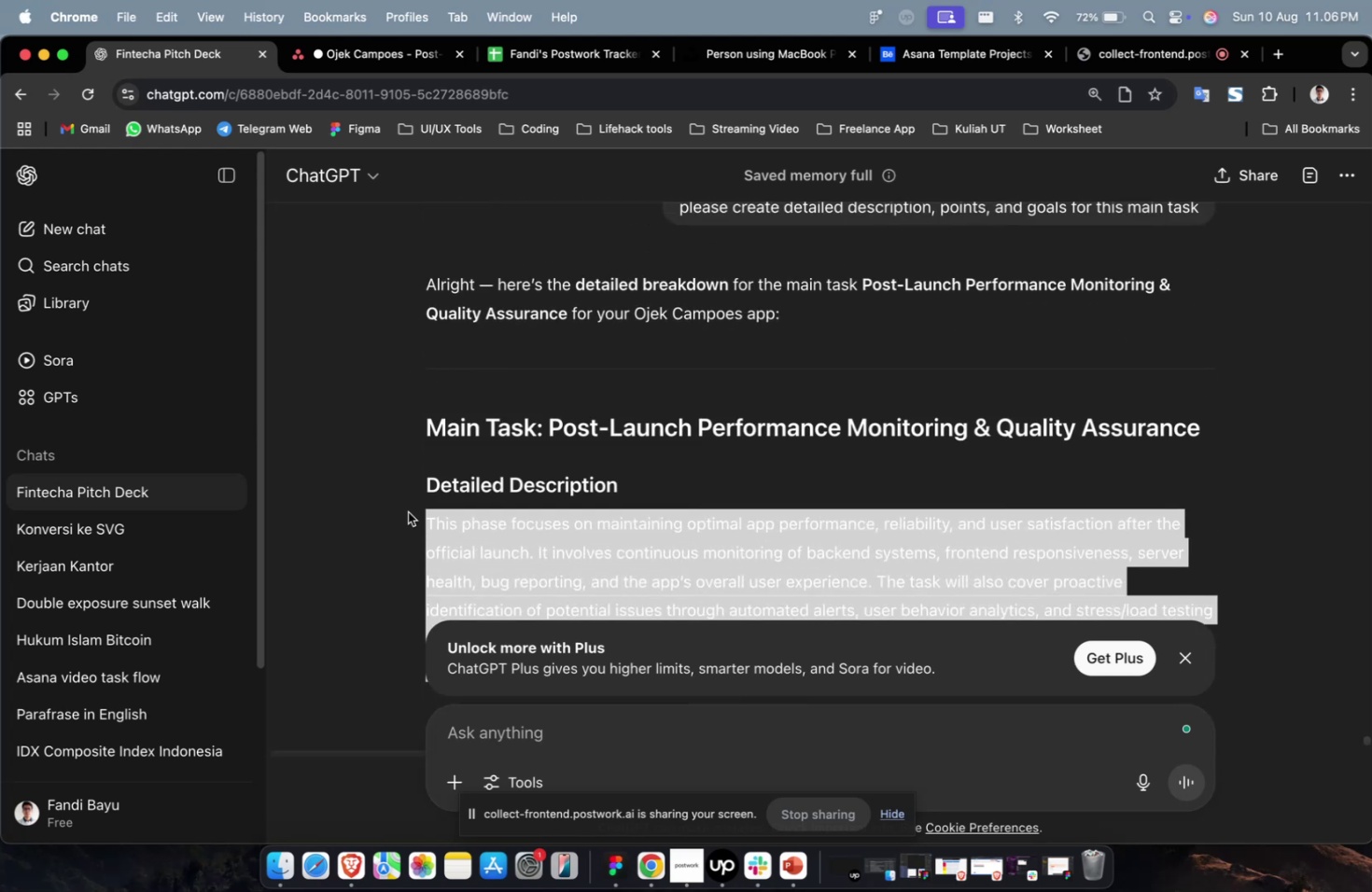 
key(Meta+C)
 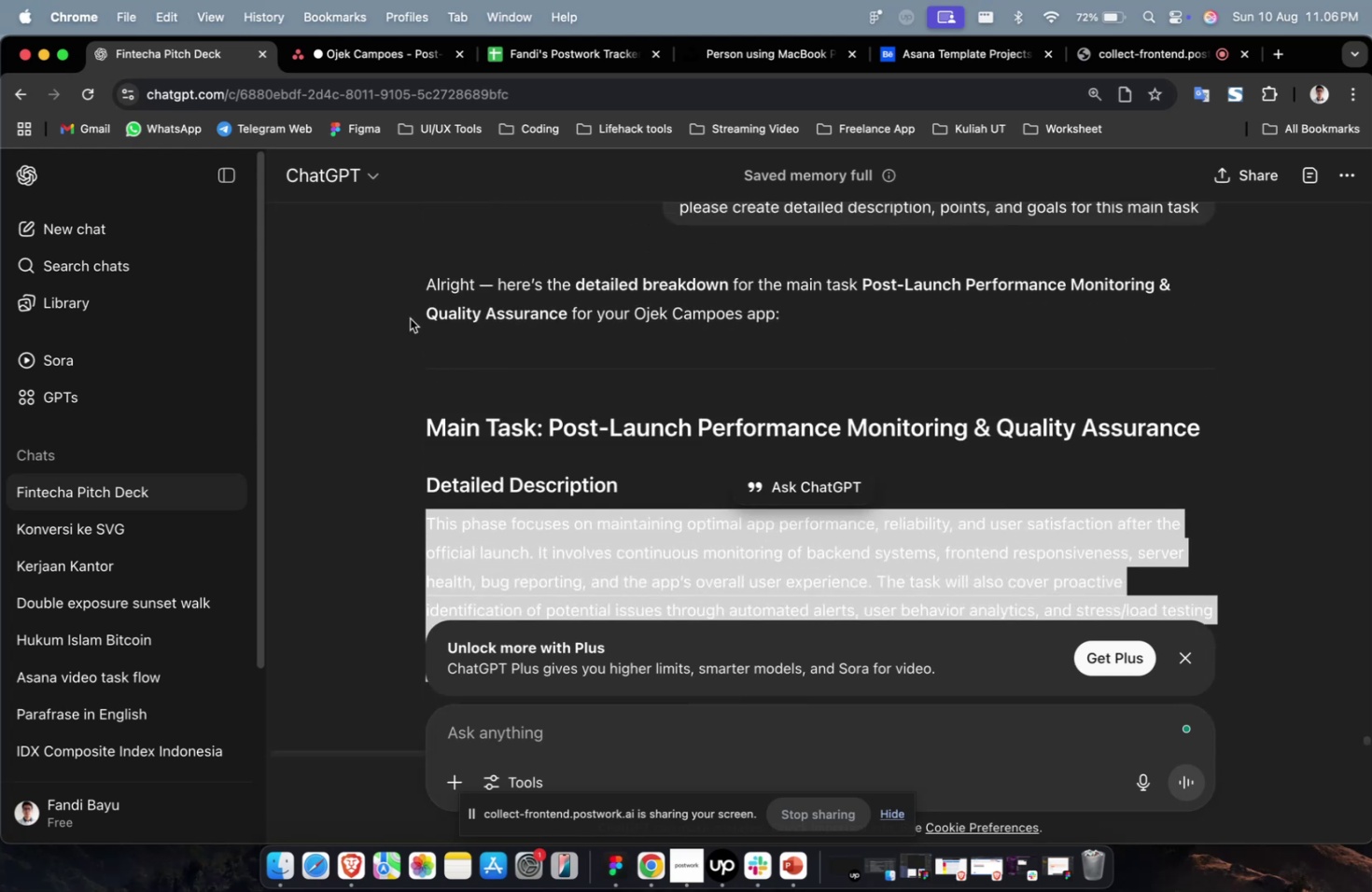 
key(Meta+C)
 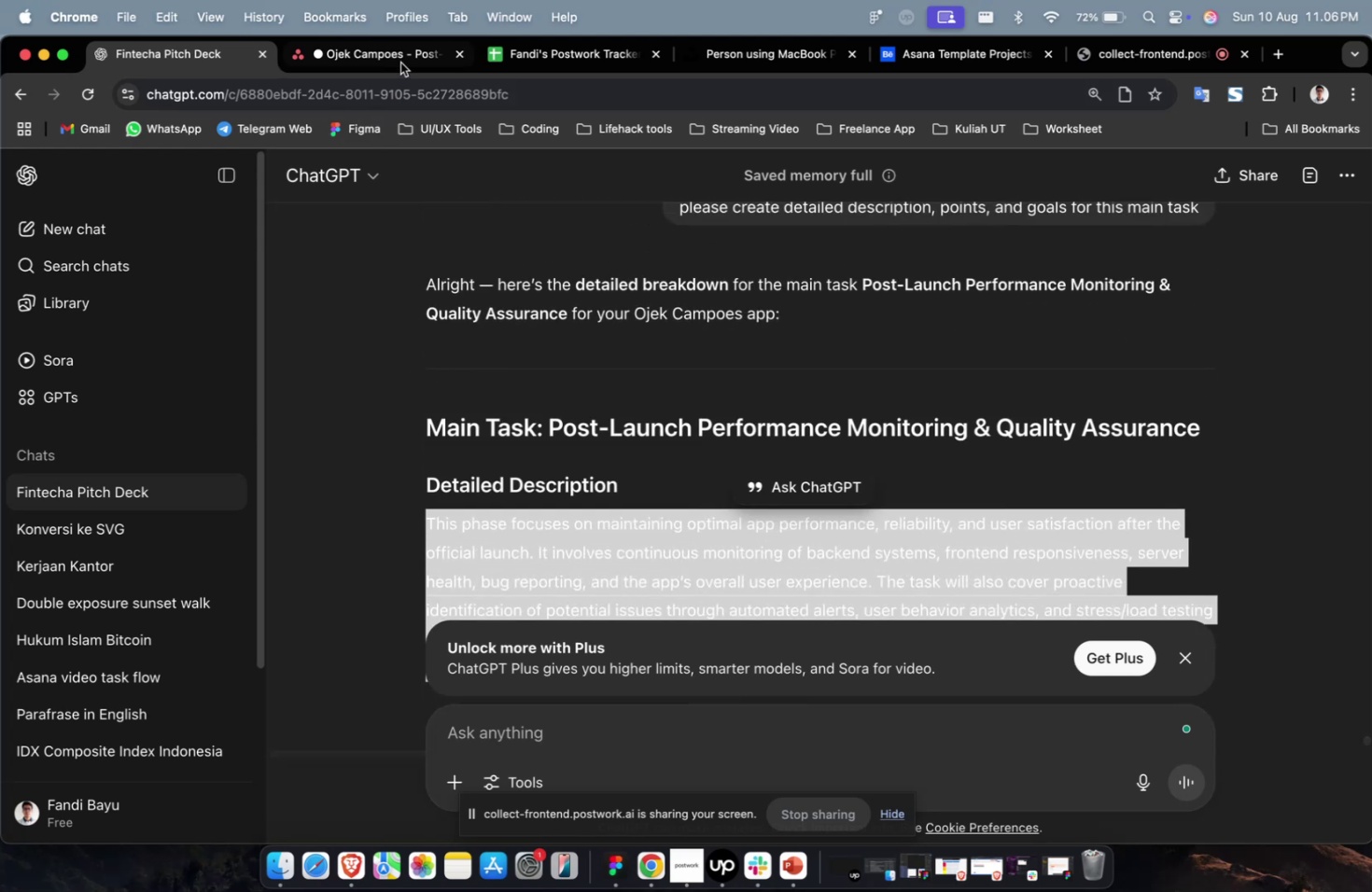 
left_click([401, 62])
 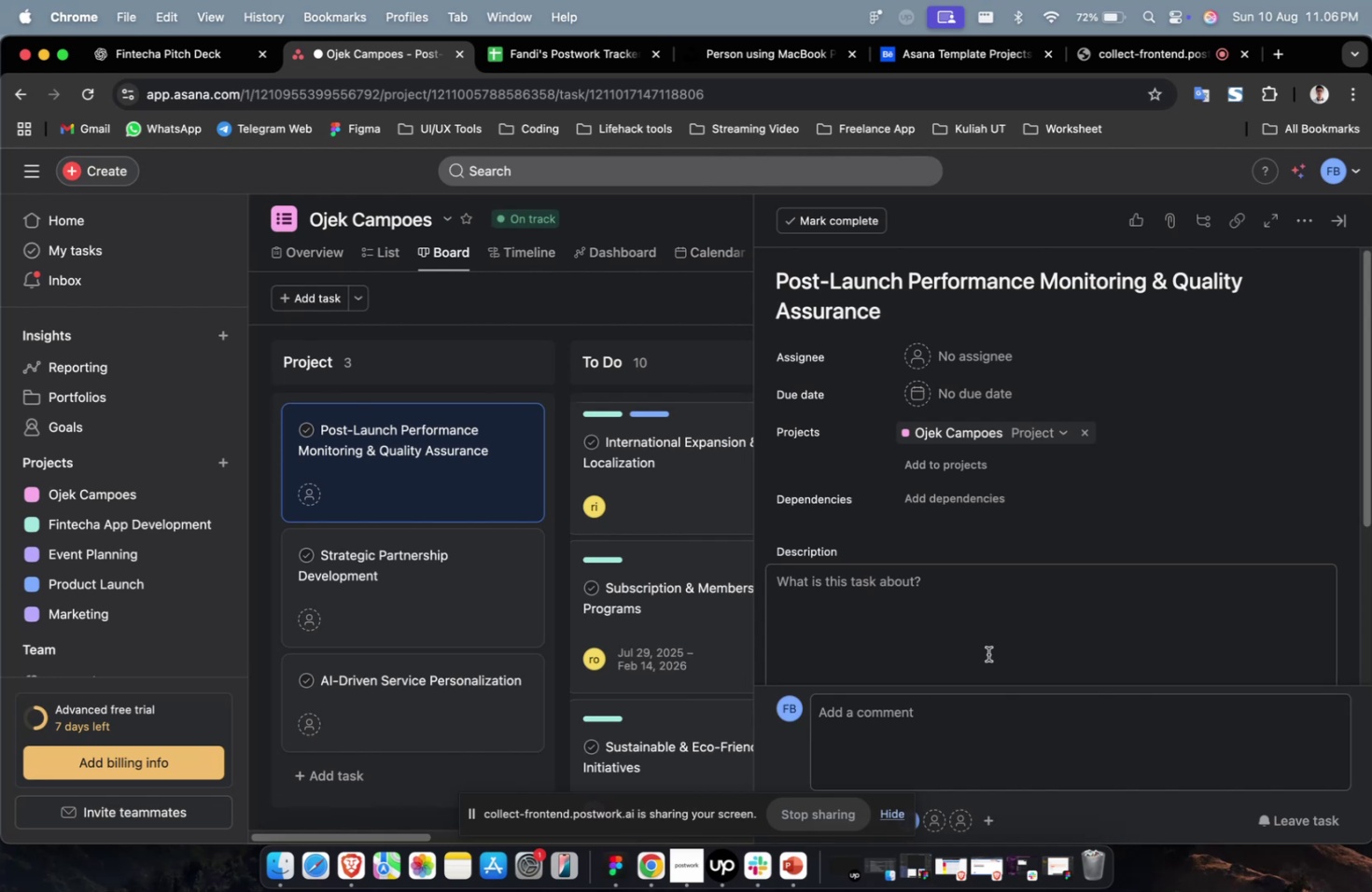 
double_click([989, 660])
 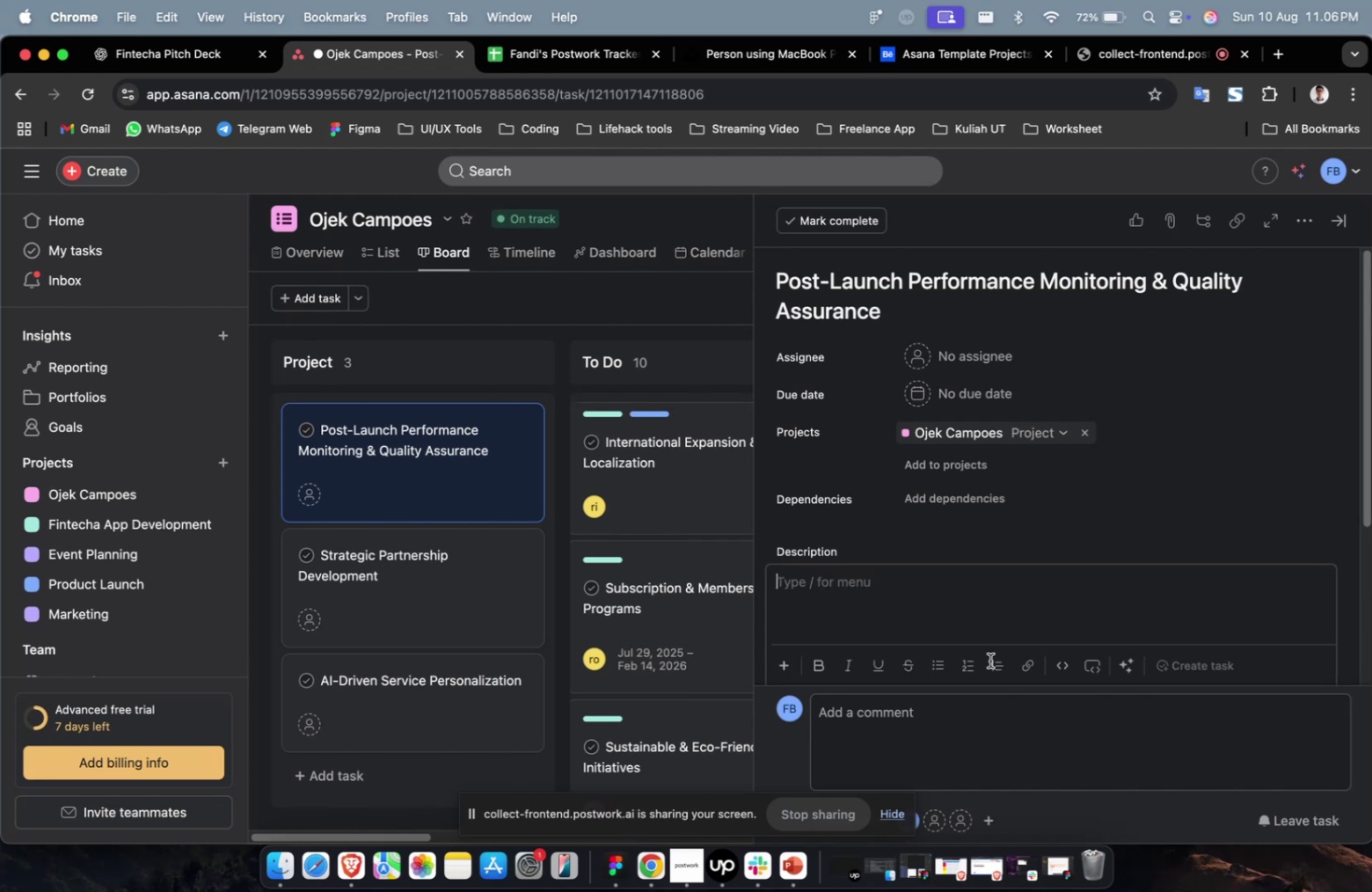 
key(Meta+CommandLeft)
 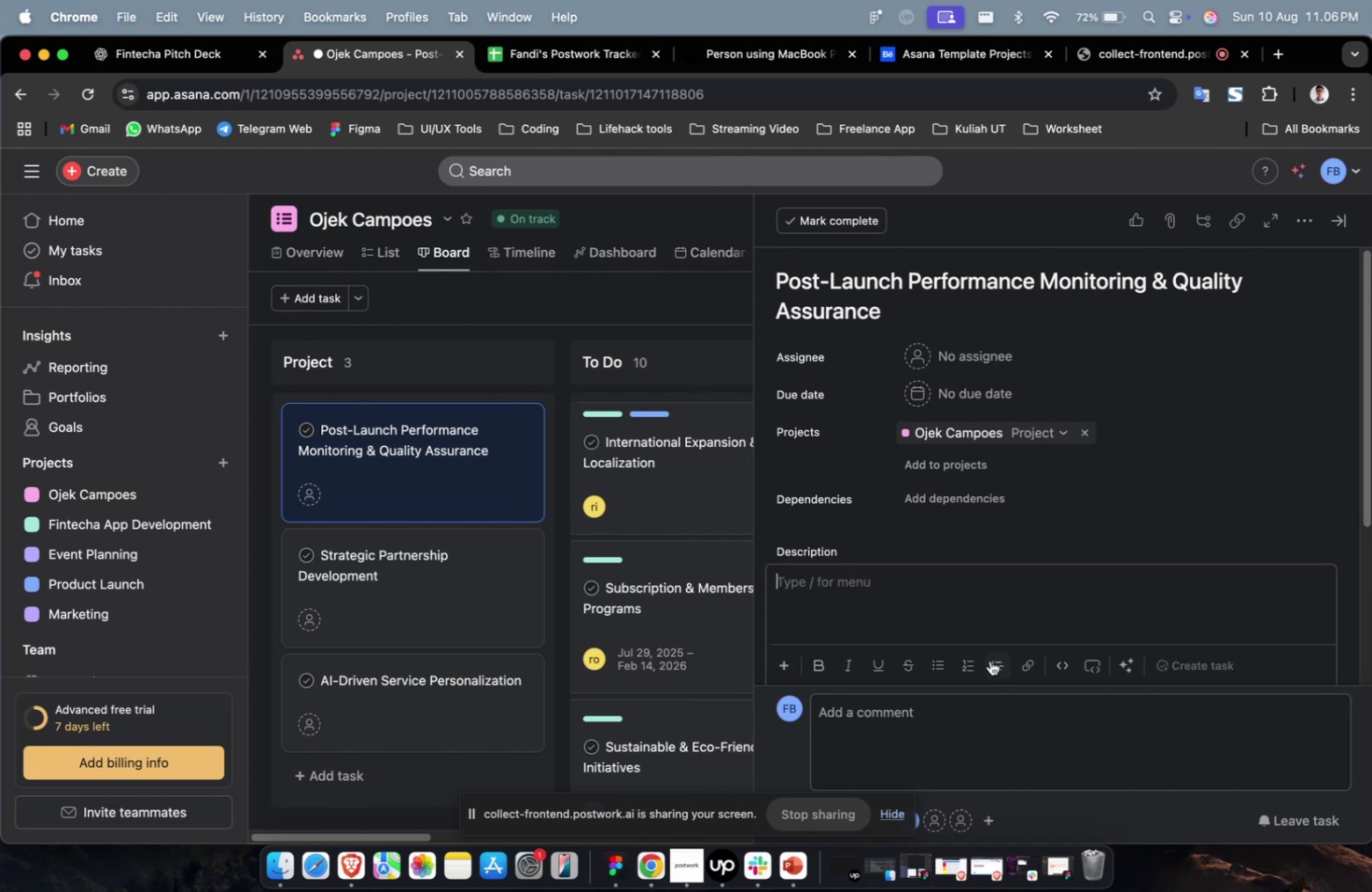 
key(Meta+V)
 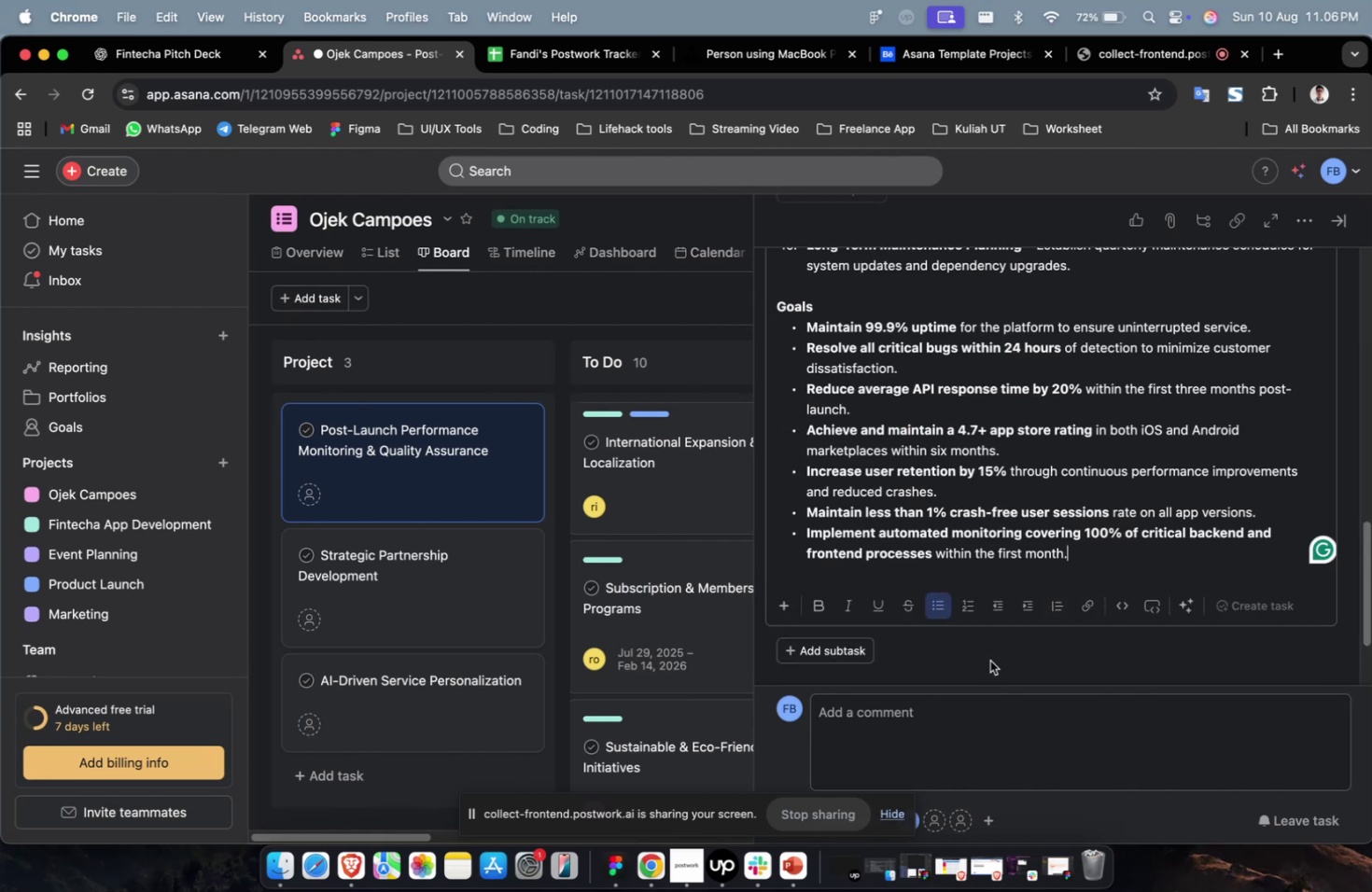 
scroll: coordinate [989, 660], scroll_direction: up, amount: 24.0
 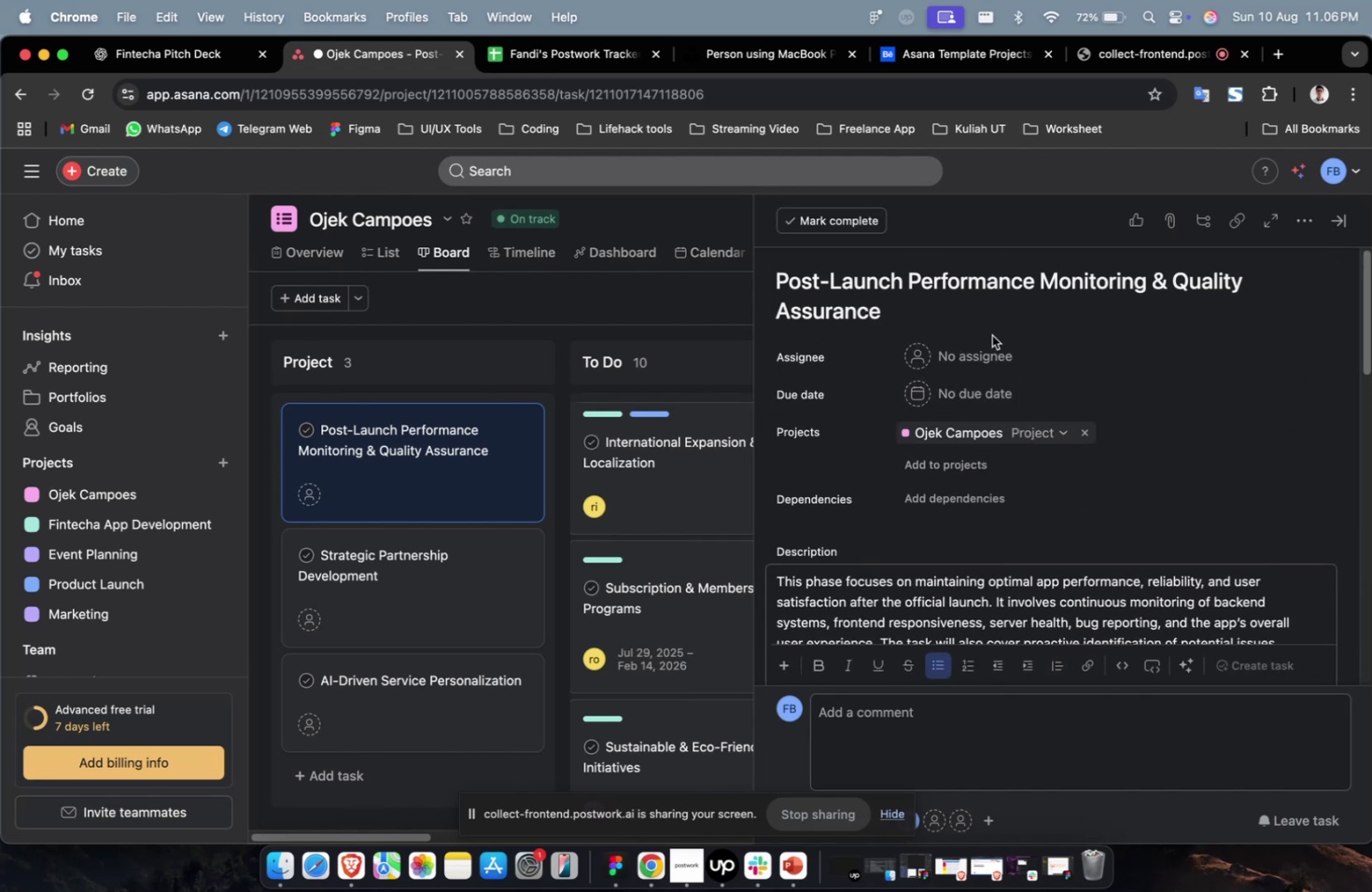 
left_click([991, 347])
 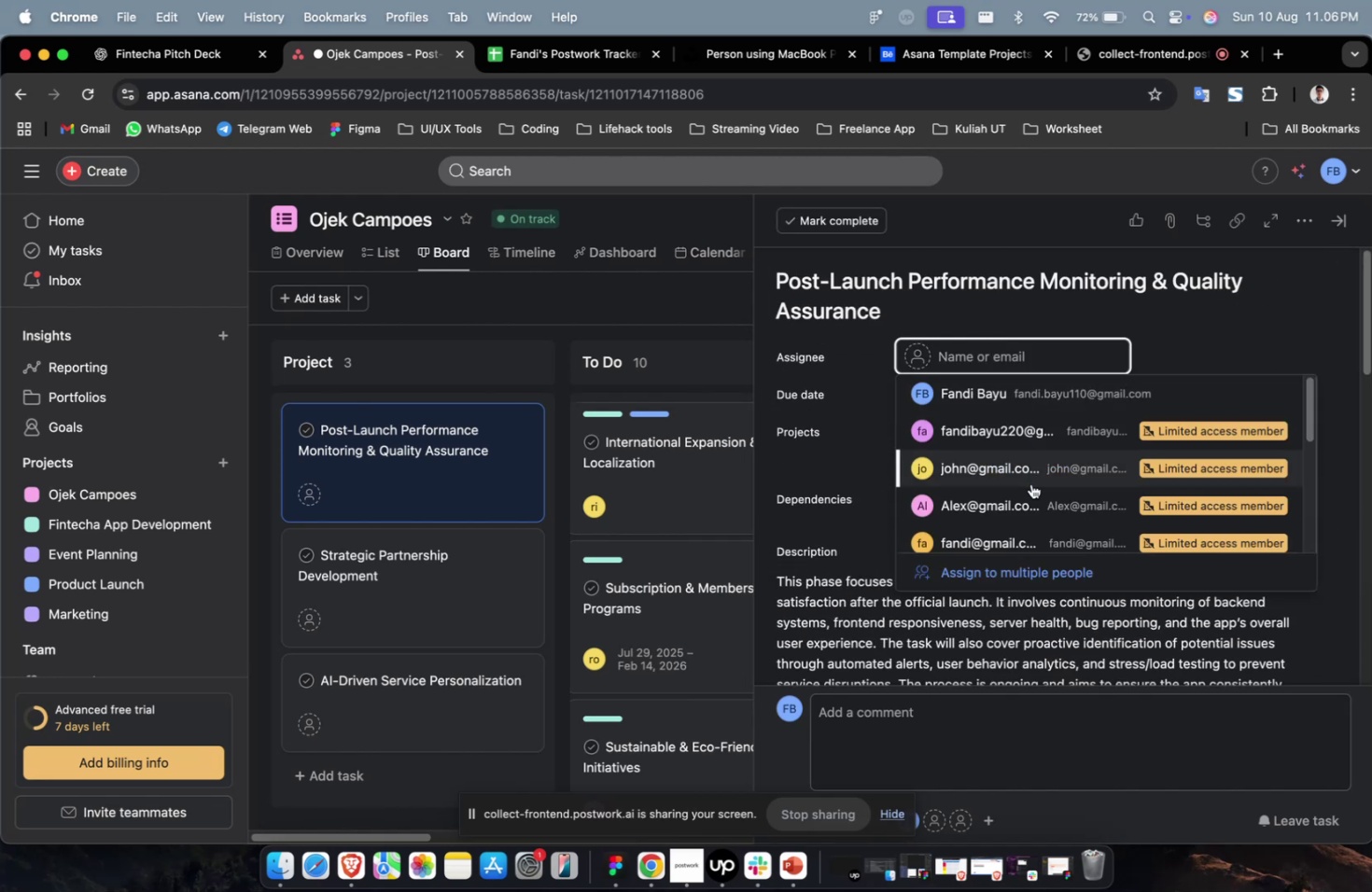 
double_click([1030, 483])
 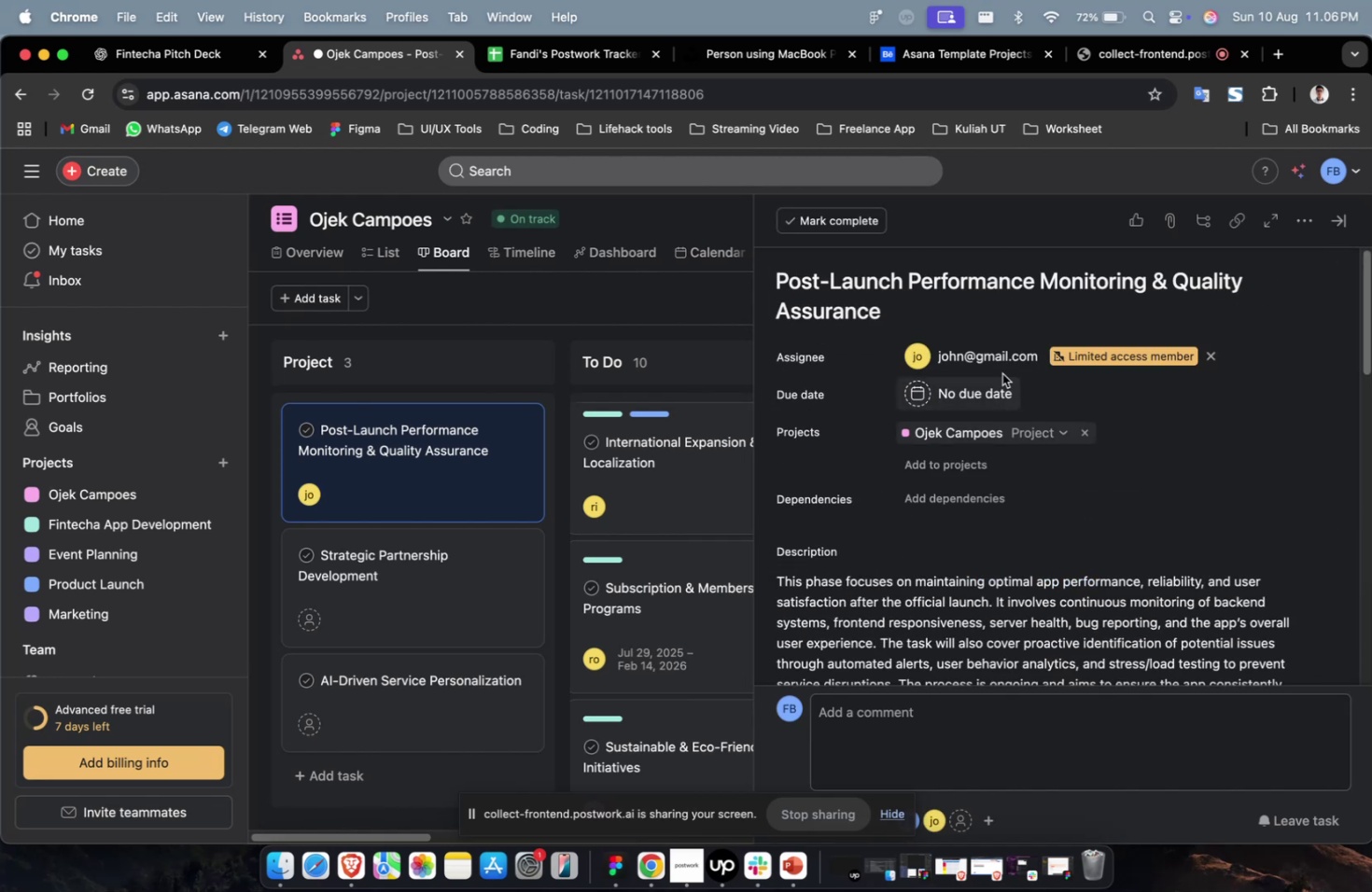 
triple_click([999, 369])
 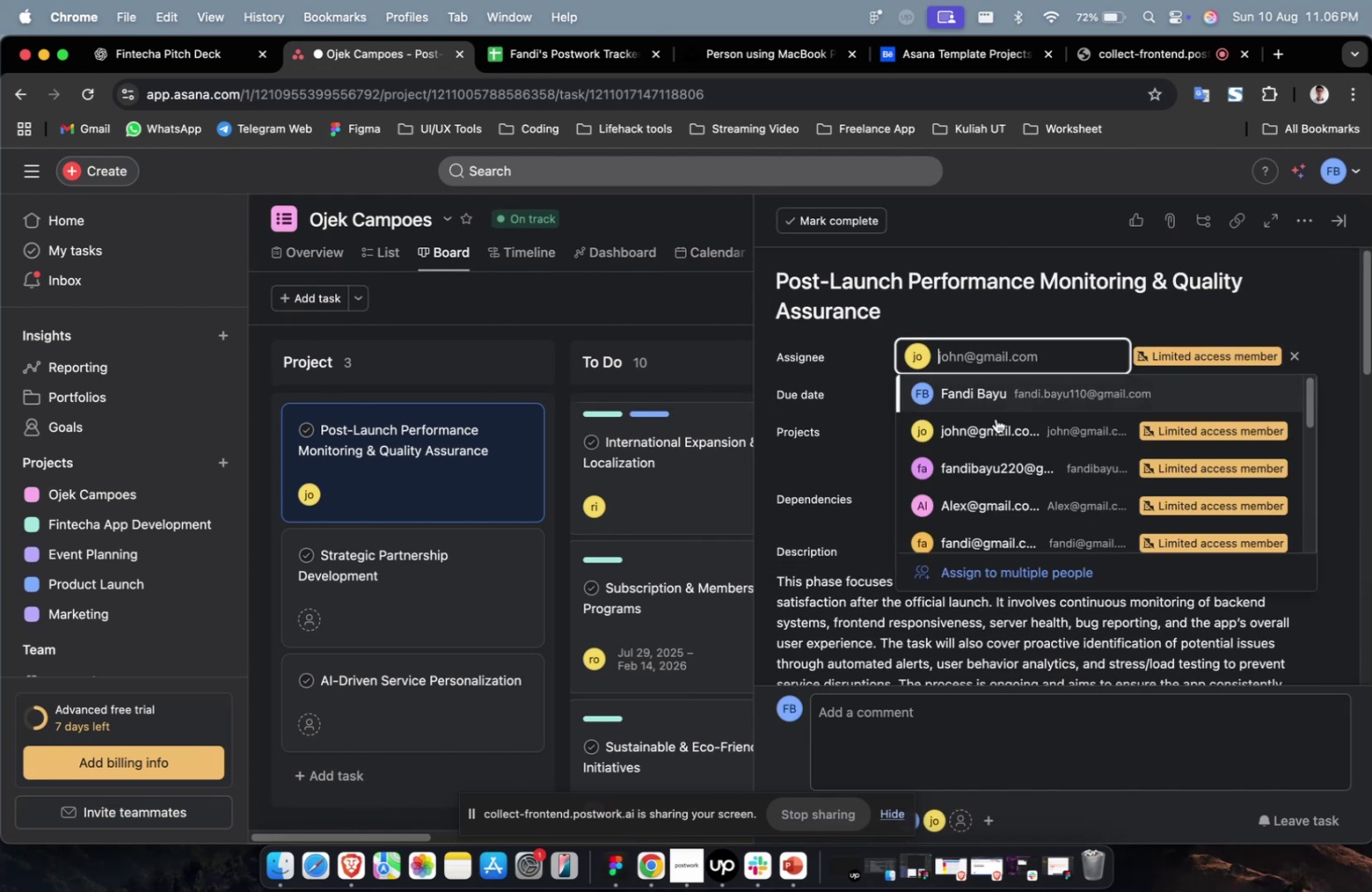 
scroll: coordinate [993, 455], scroll_direction: down, amount: 4.0
 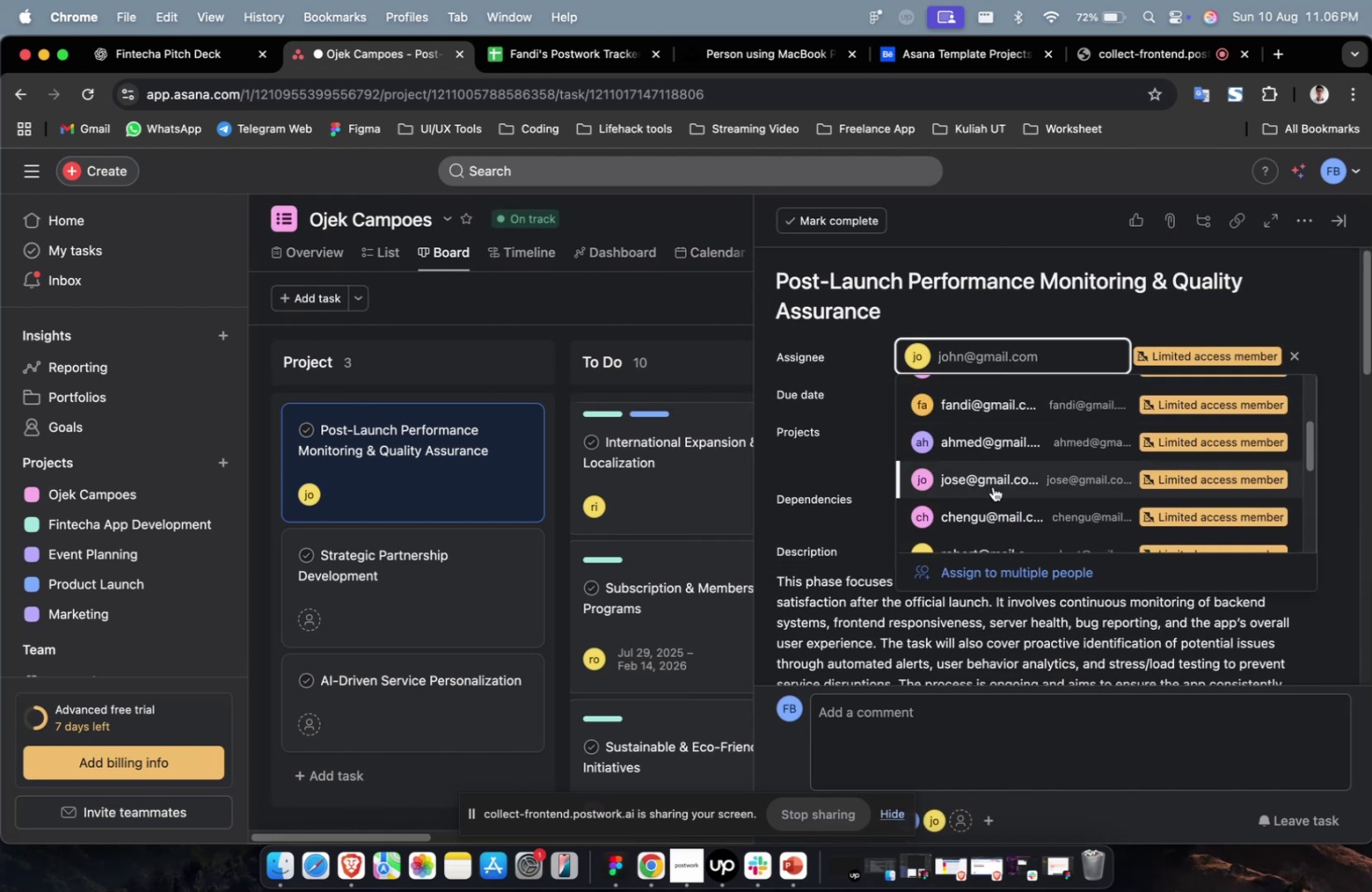 
left_click([992, 486])
 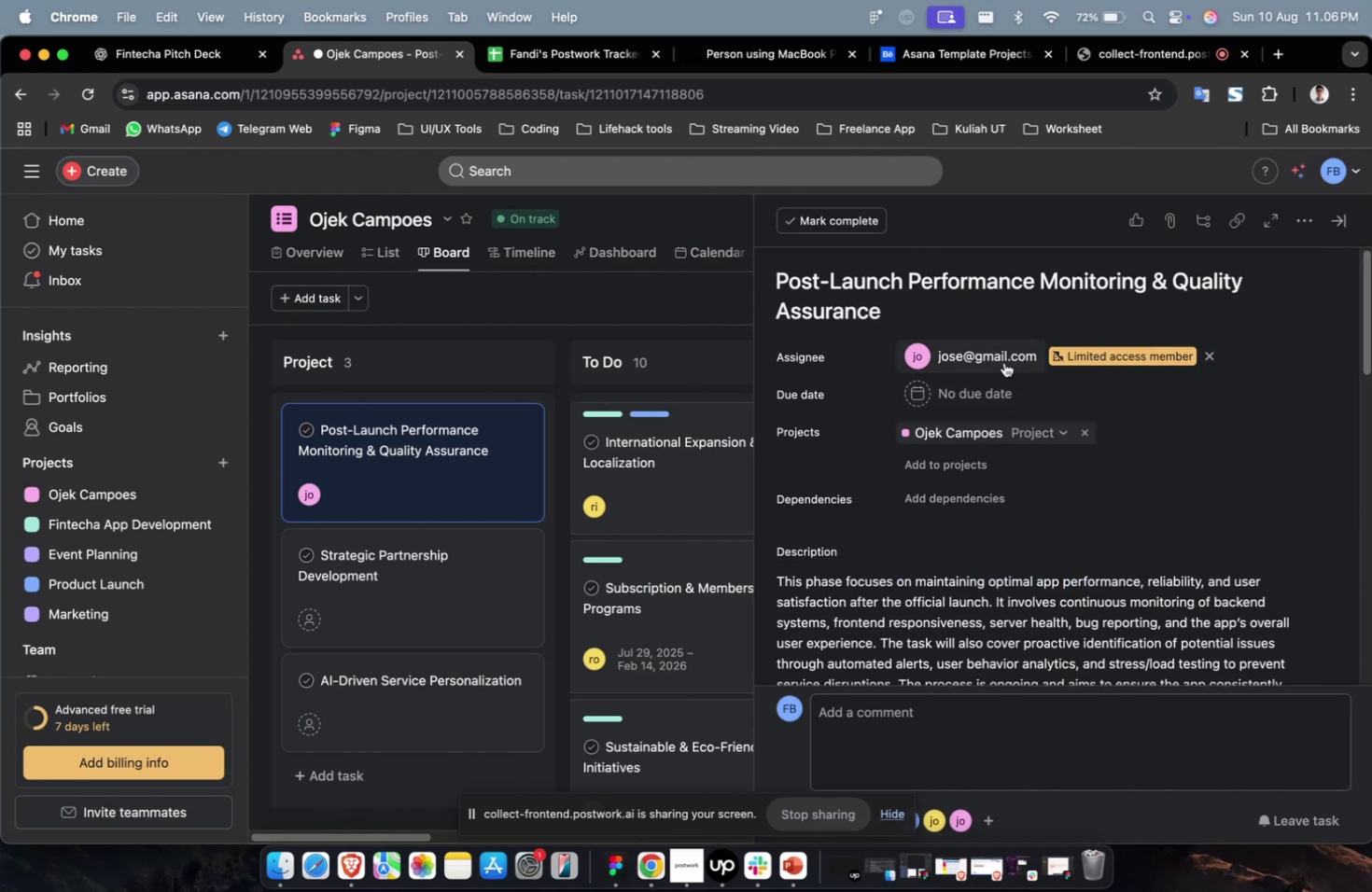 
double_click([1003, 362])
 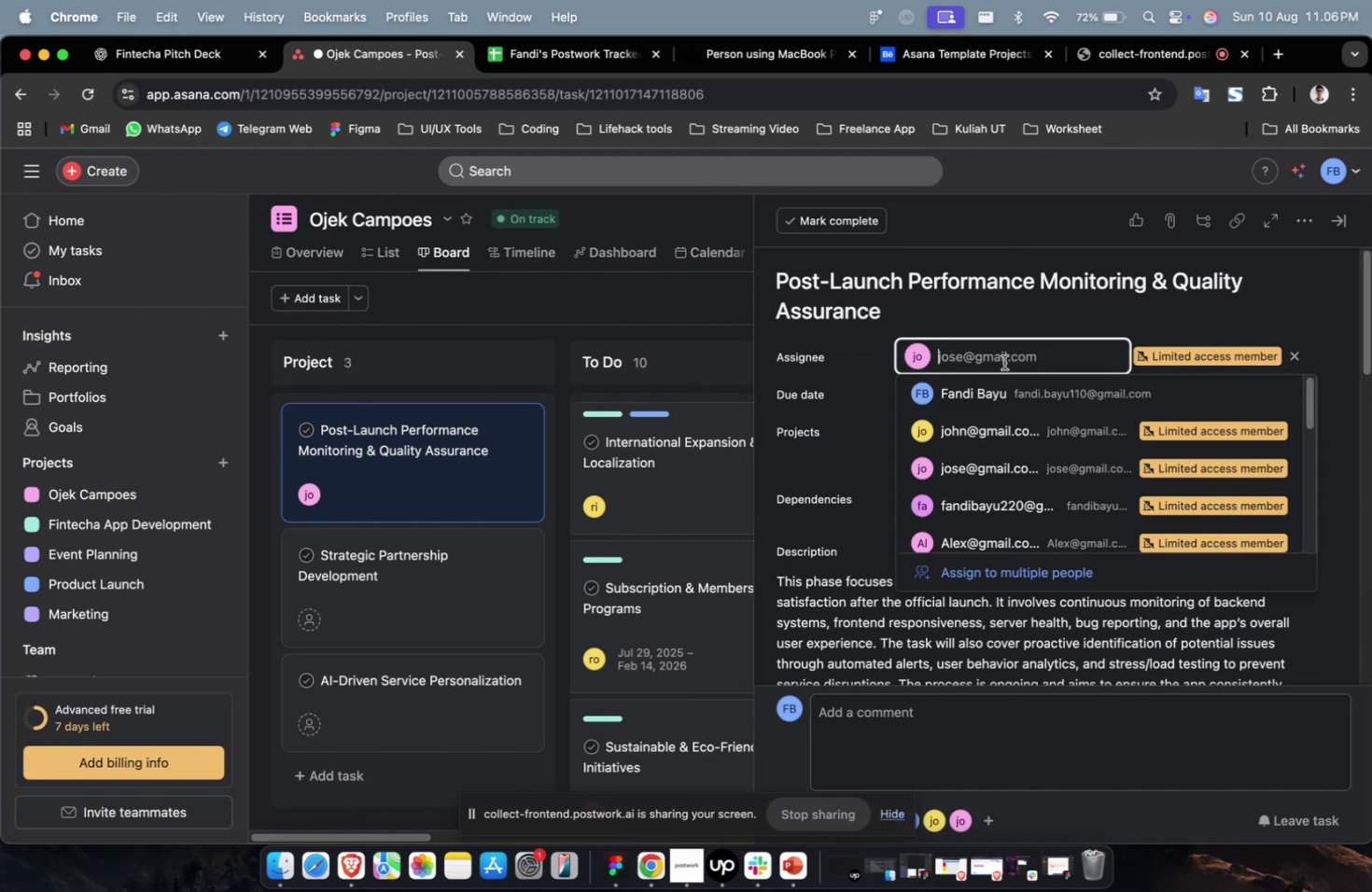 
scroll: coordinate [1001, 371], scroll_direction: down, amount: 9.0
 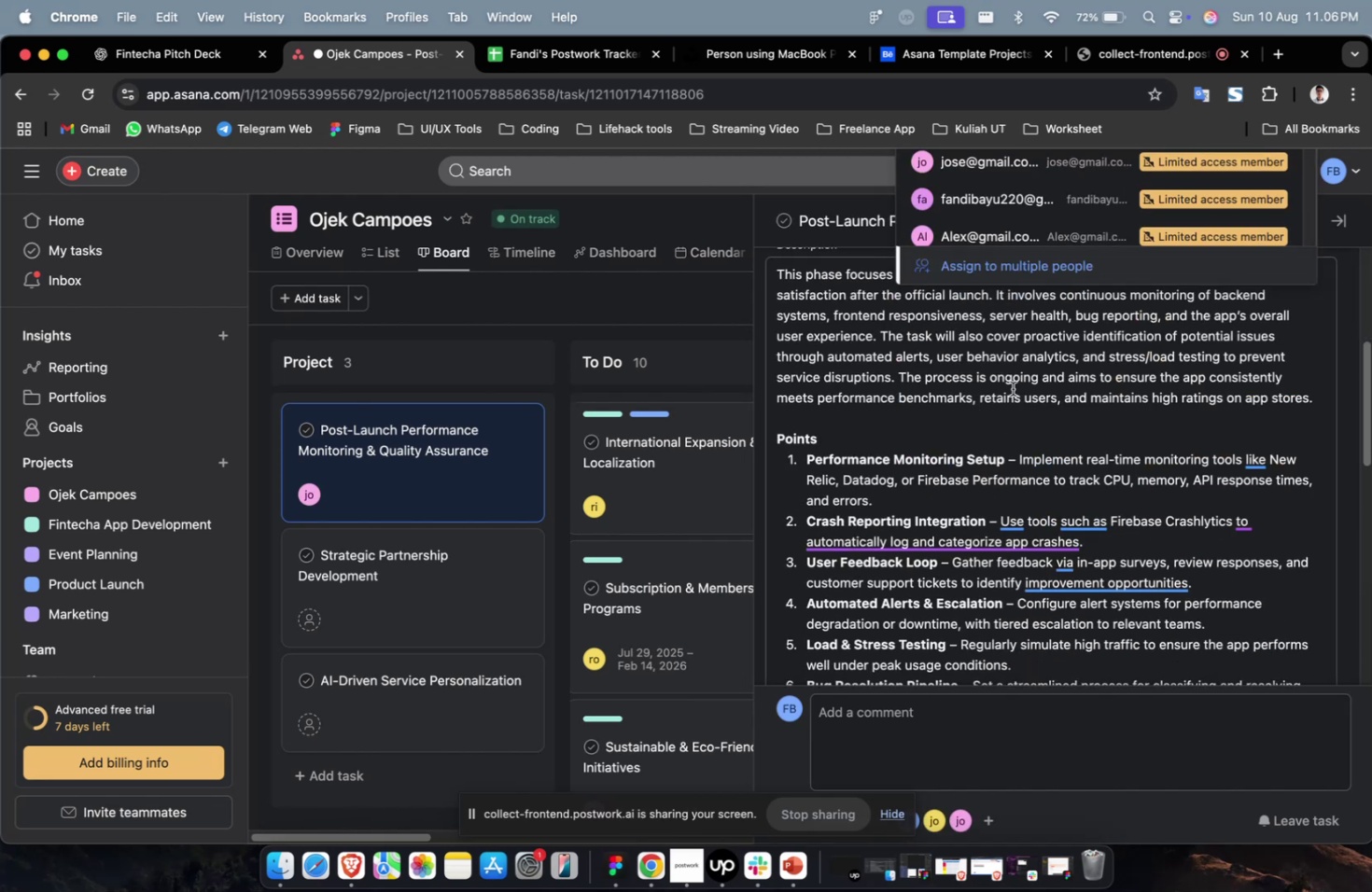 
scroll: coordinate [1009, 408], scroll_direction: none, amount: 0.0
 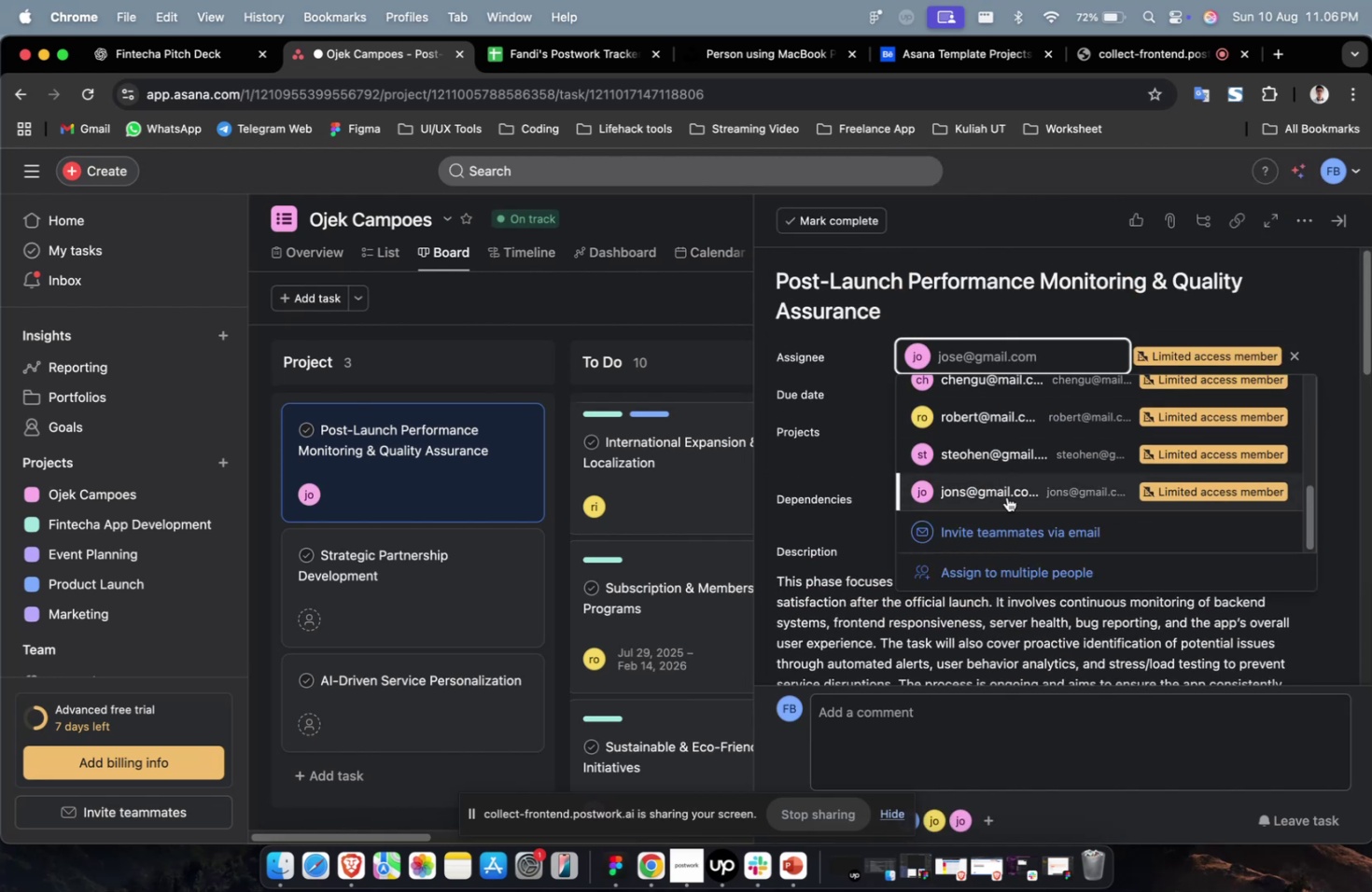 
left_click([1006, 496])
 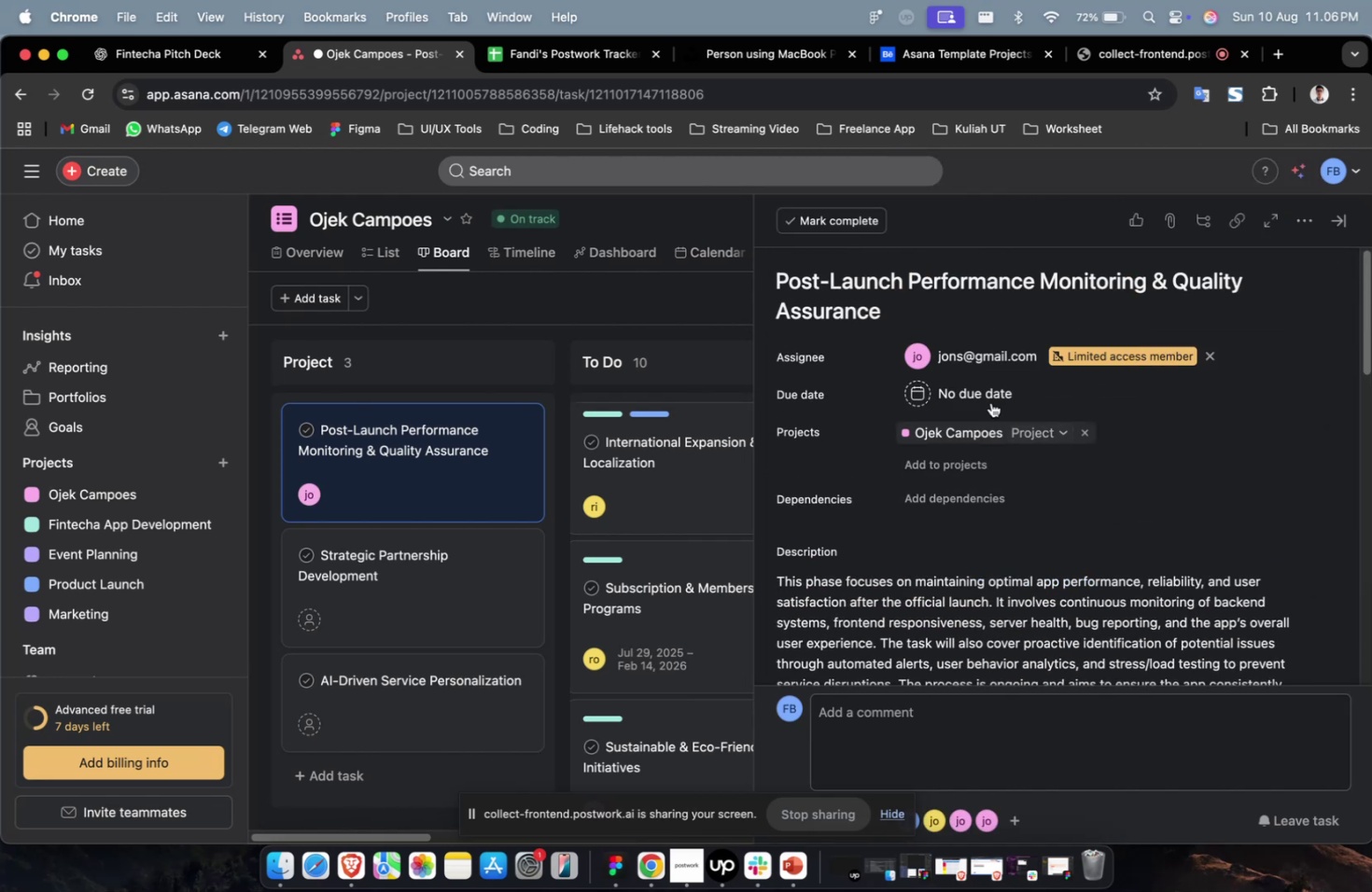 
double_click([985, 396])
 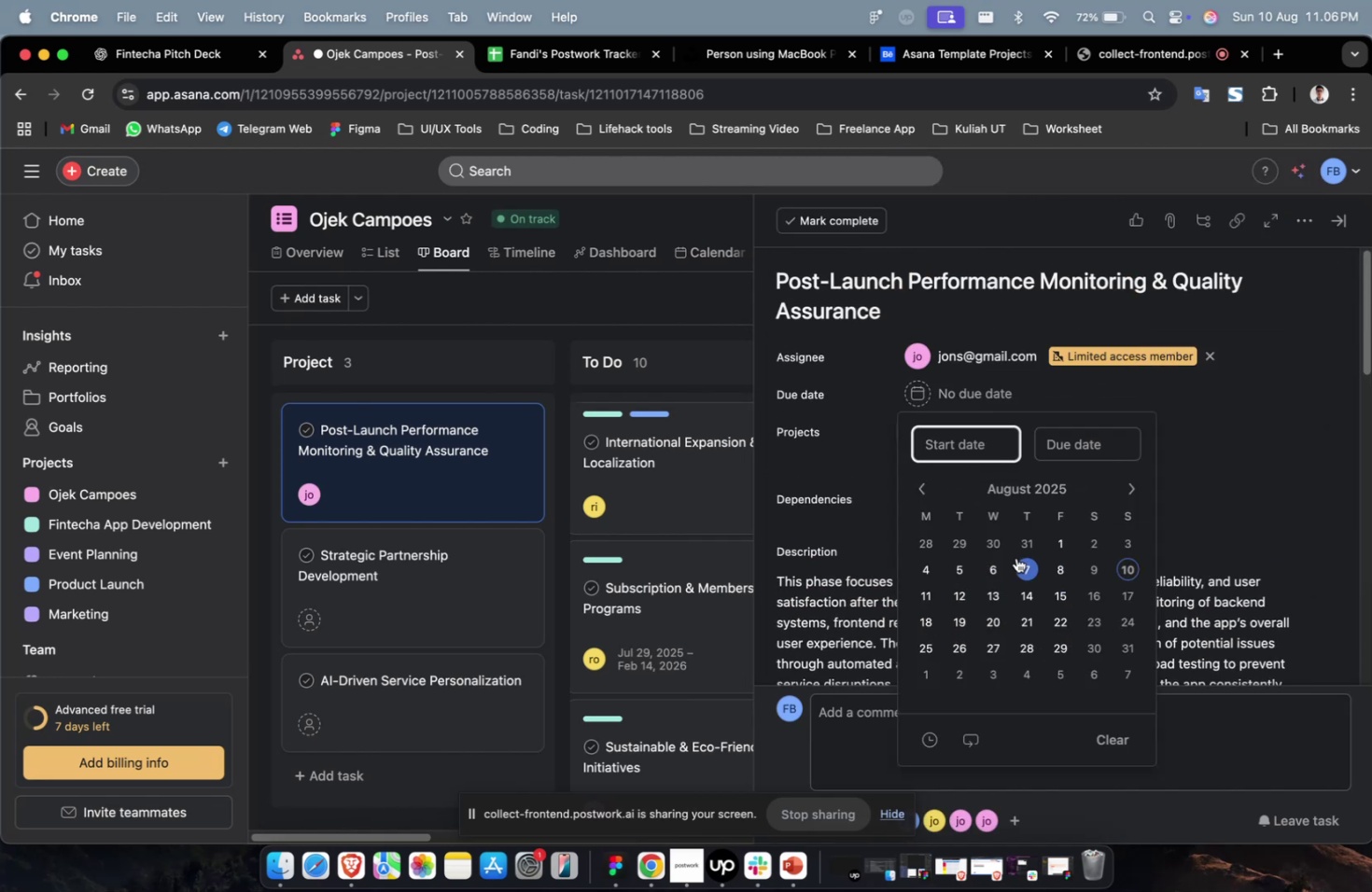 
left_click([1024, 546])
 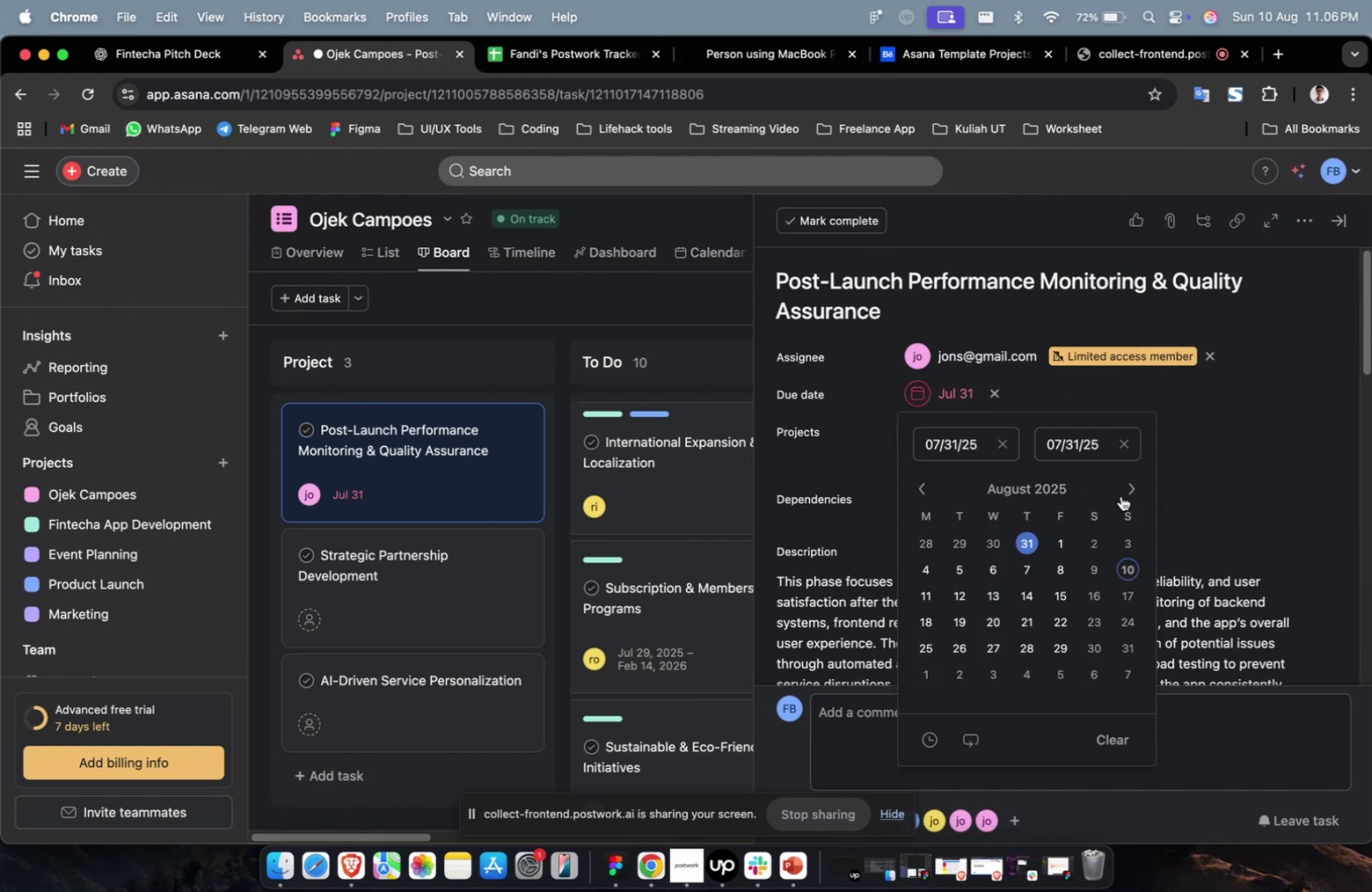 
double_click([1121, 493])
 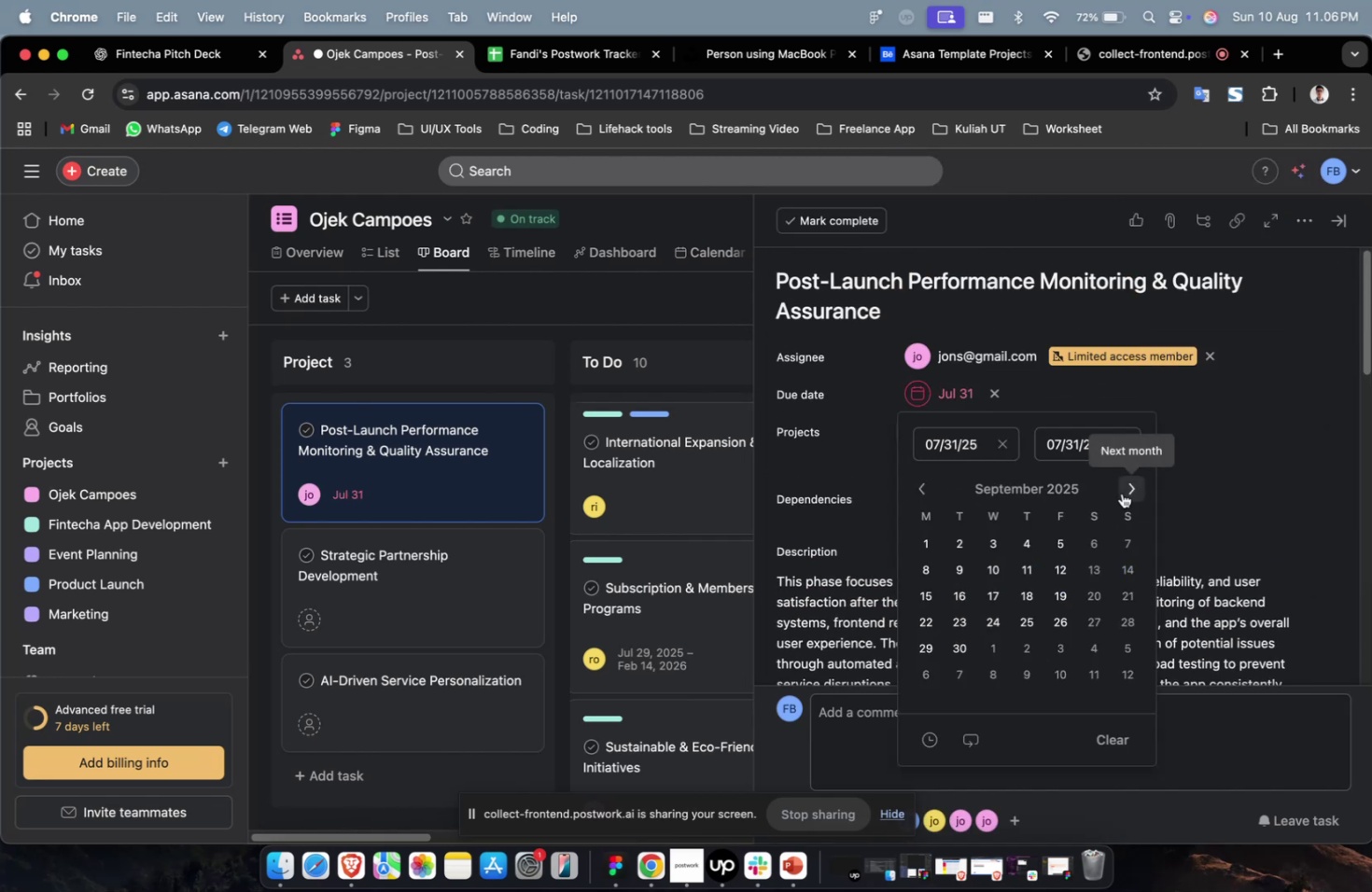 
triple_click([1121, 493])
 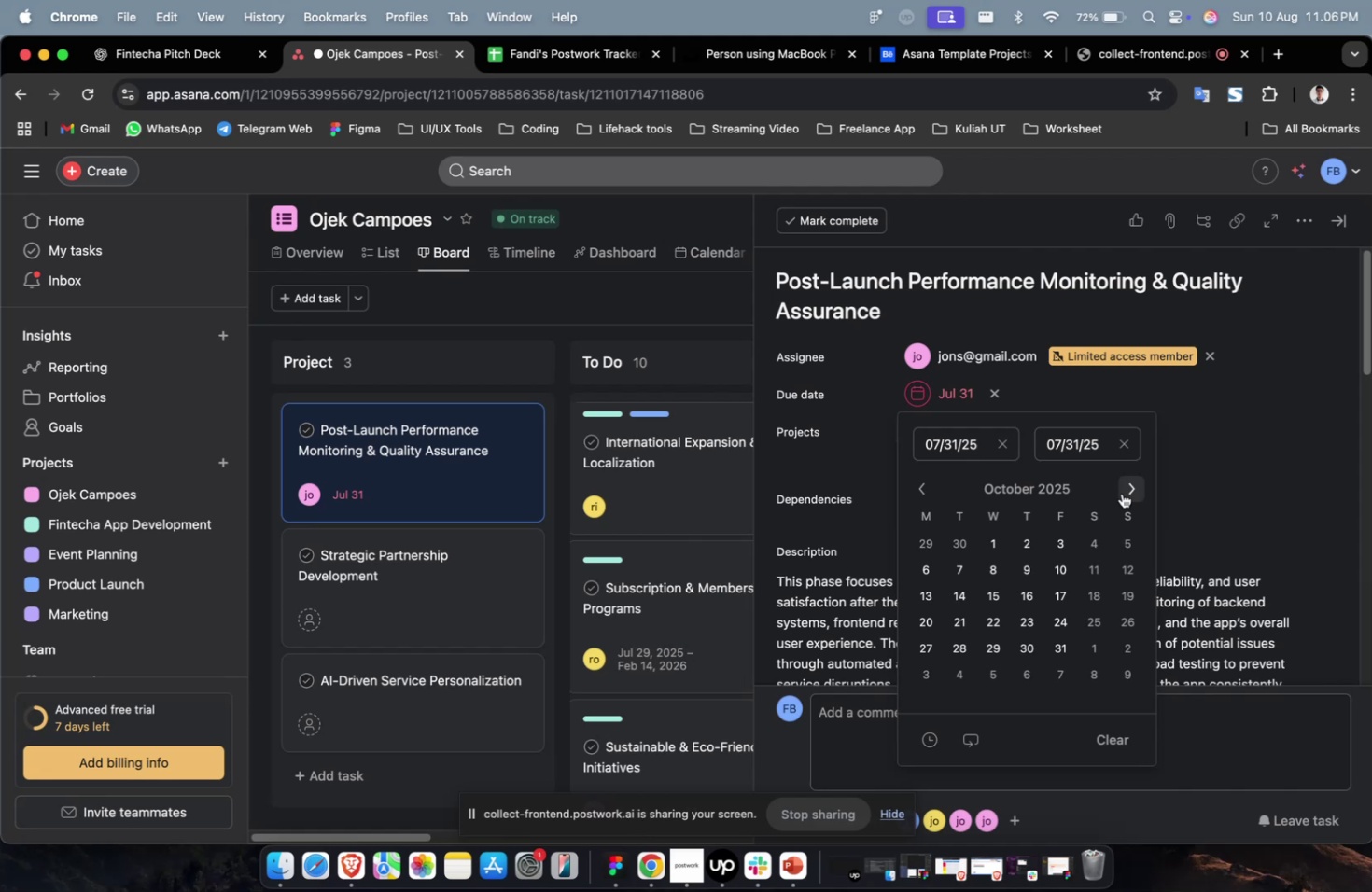 
triple_click([1121, 493])
 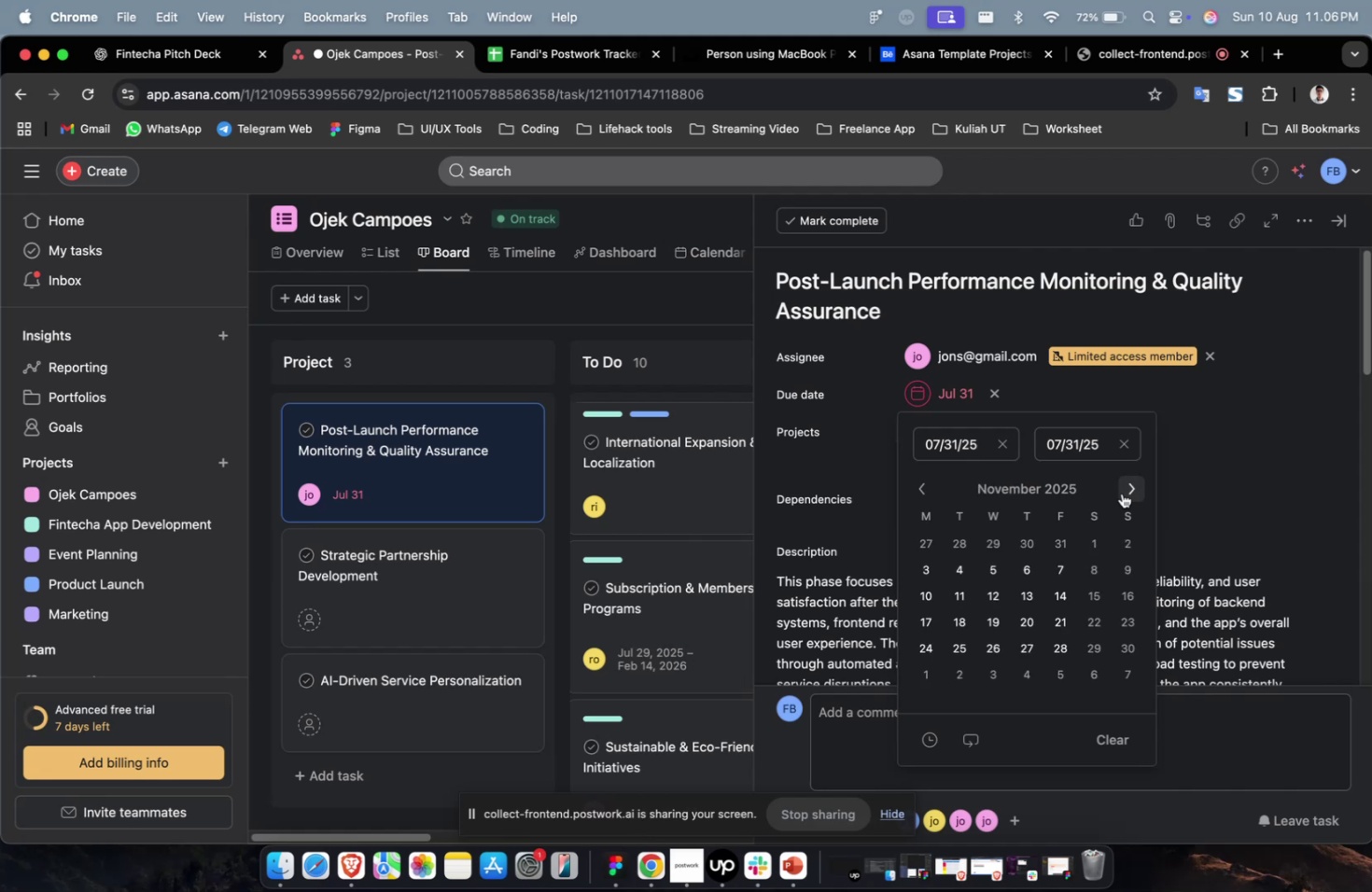 
triple_click([1121, 493])
 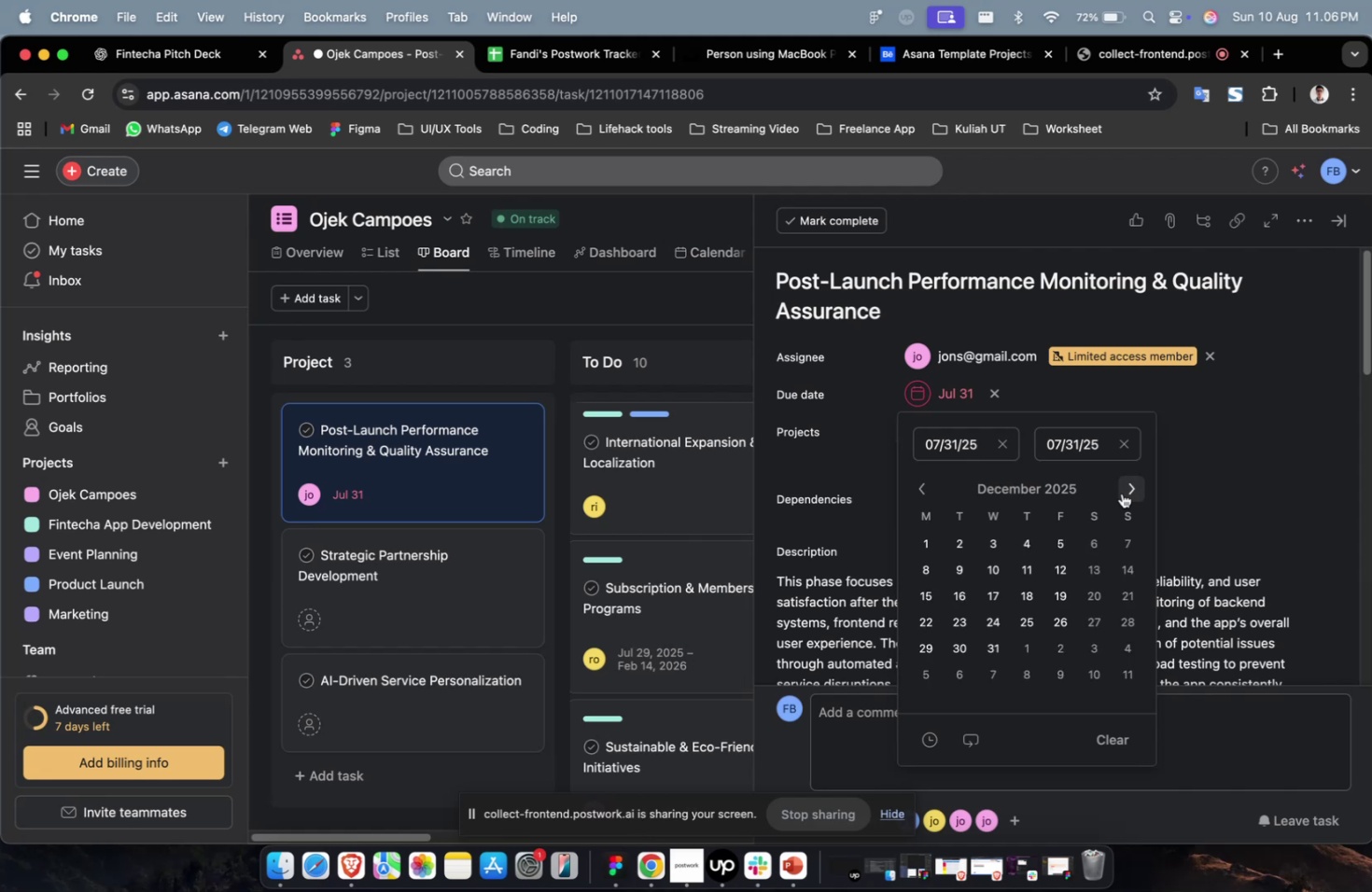 
triple_click([1121, 493])
 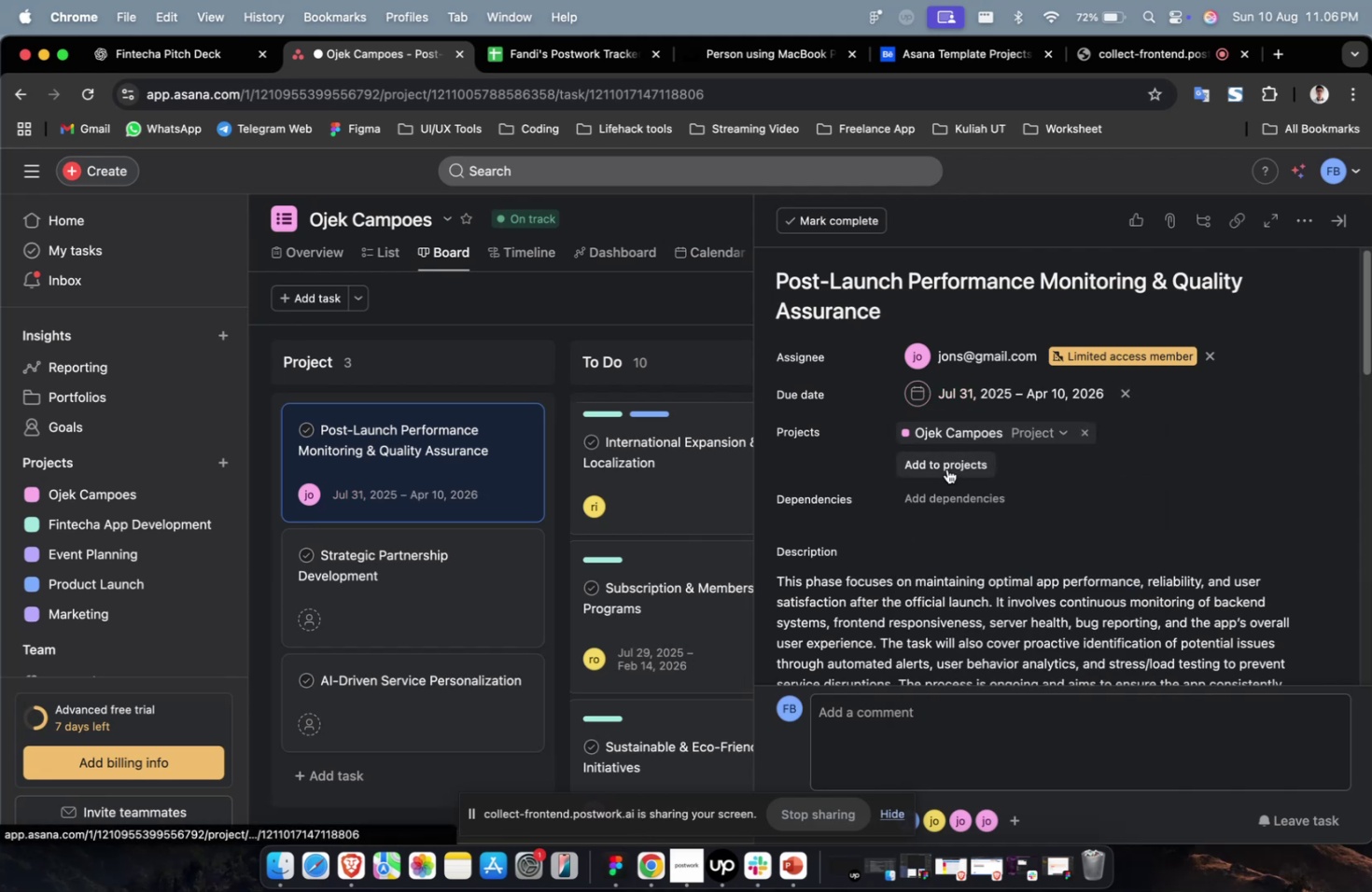 
triple_click([968, 505])
 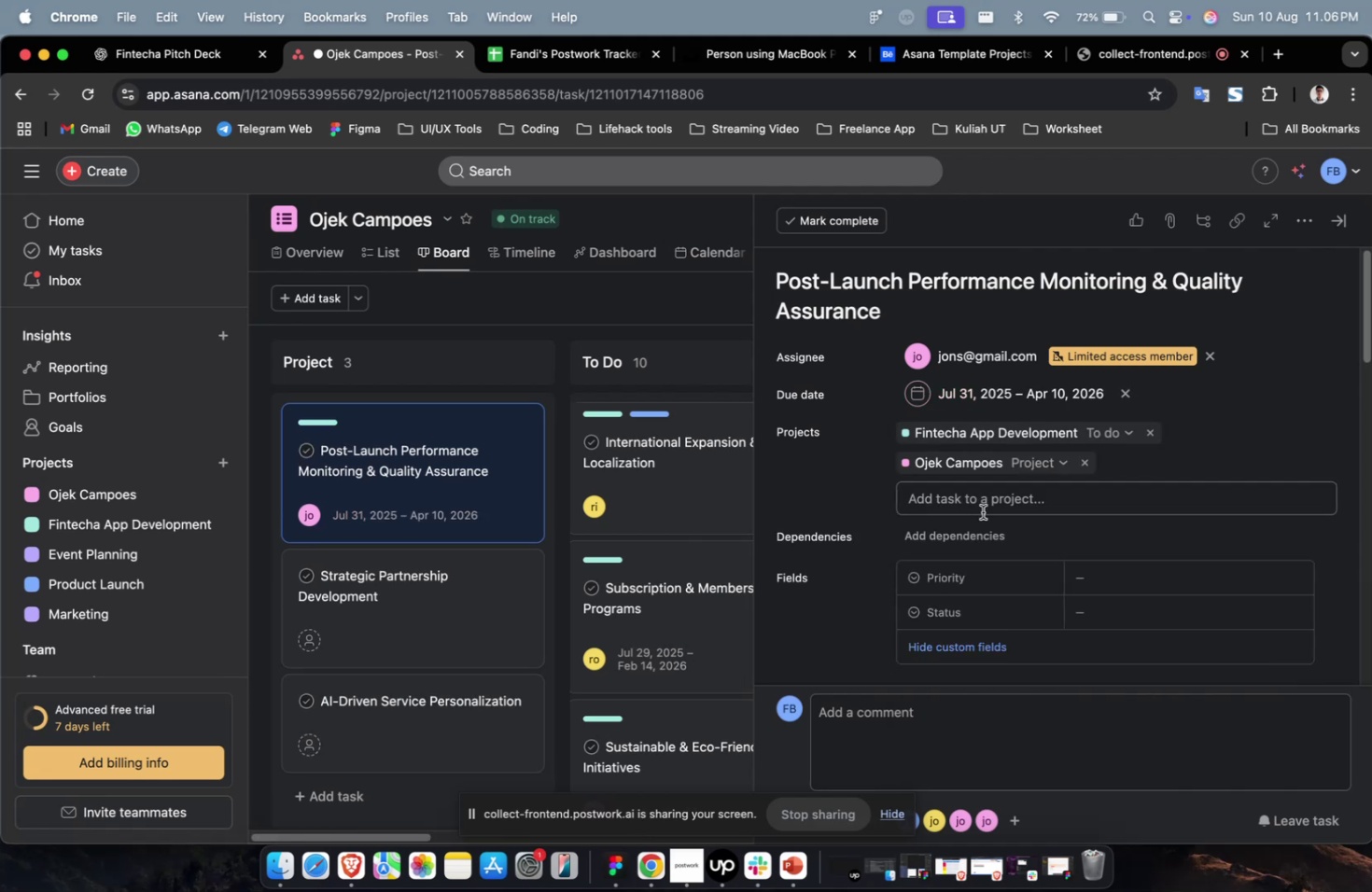 
triple_click([992, 505])
 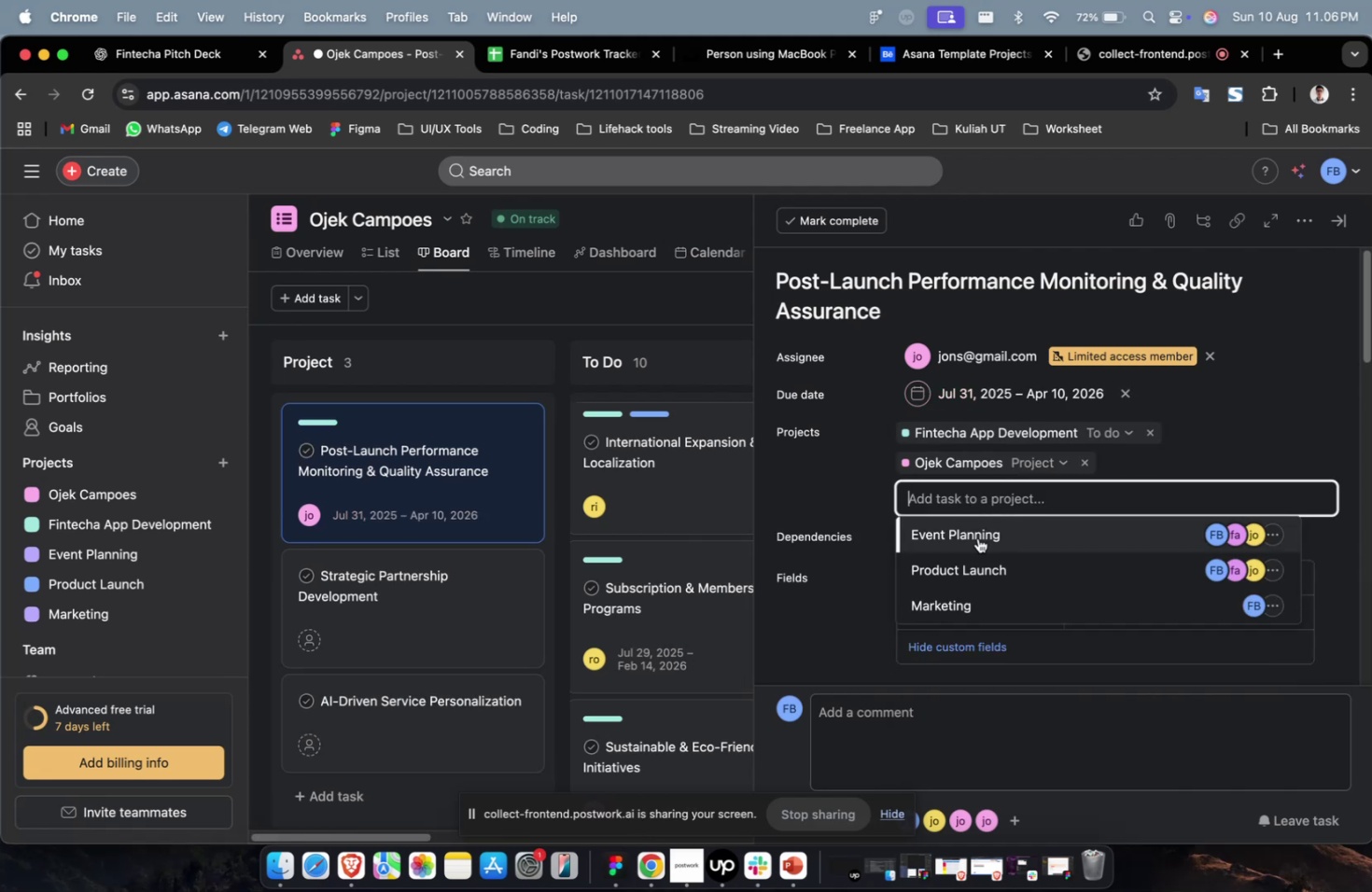 
triple_click([977, 537])
 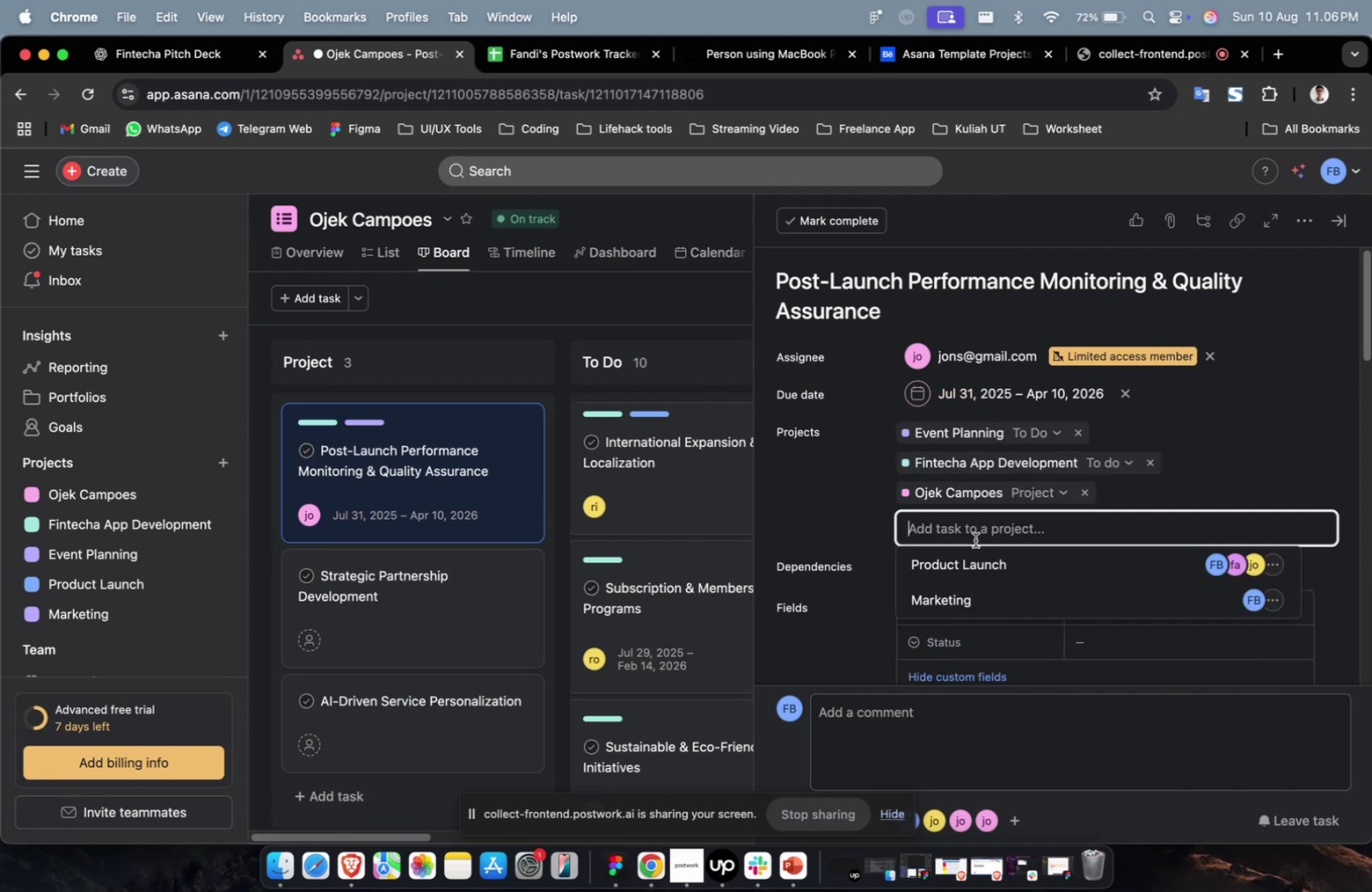 
triple_click([974, 539])
 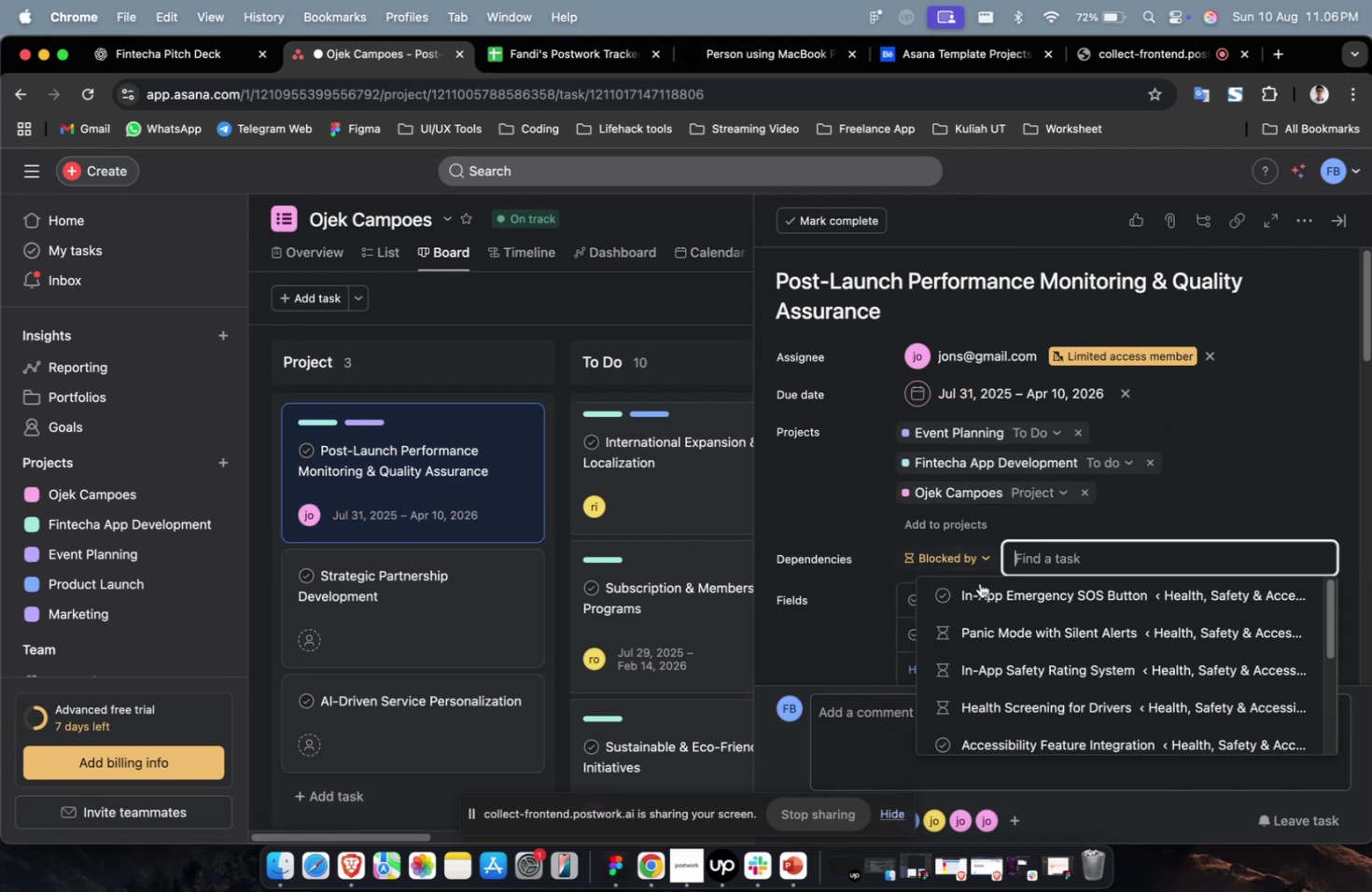 
triple_click([1045, 599])
 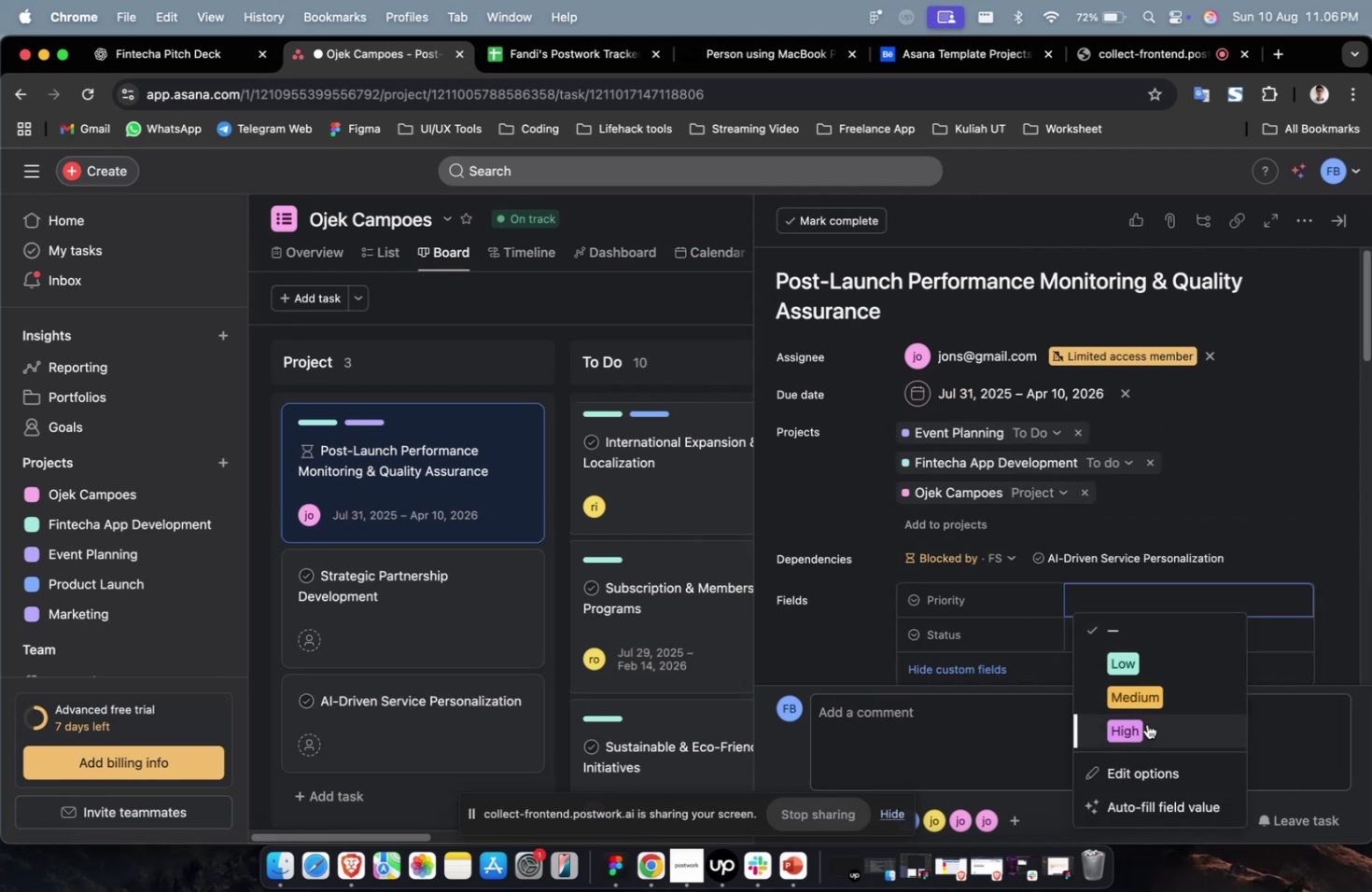 
double_click([1144, 642])
 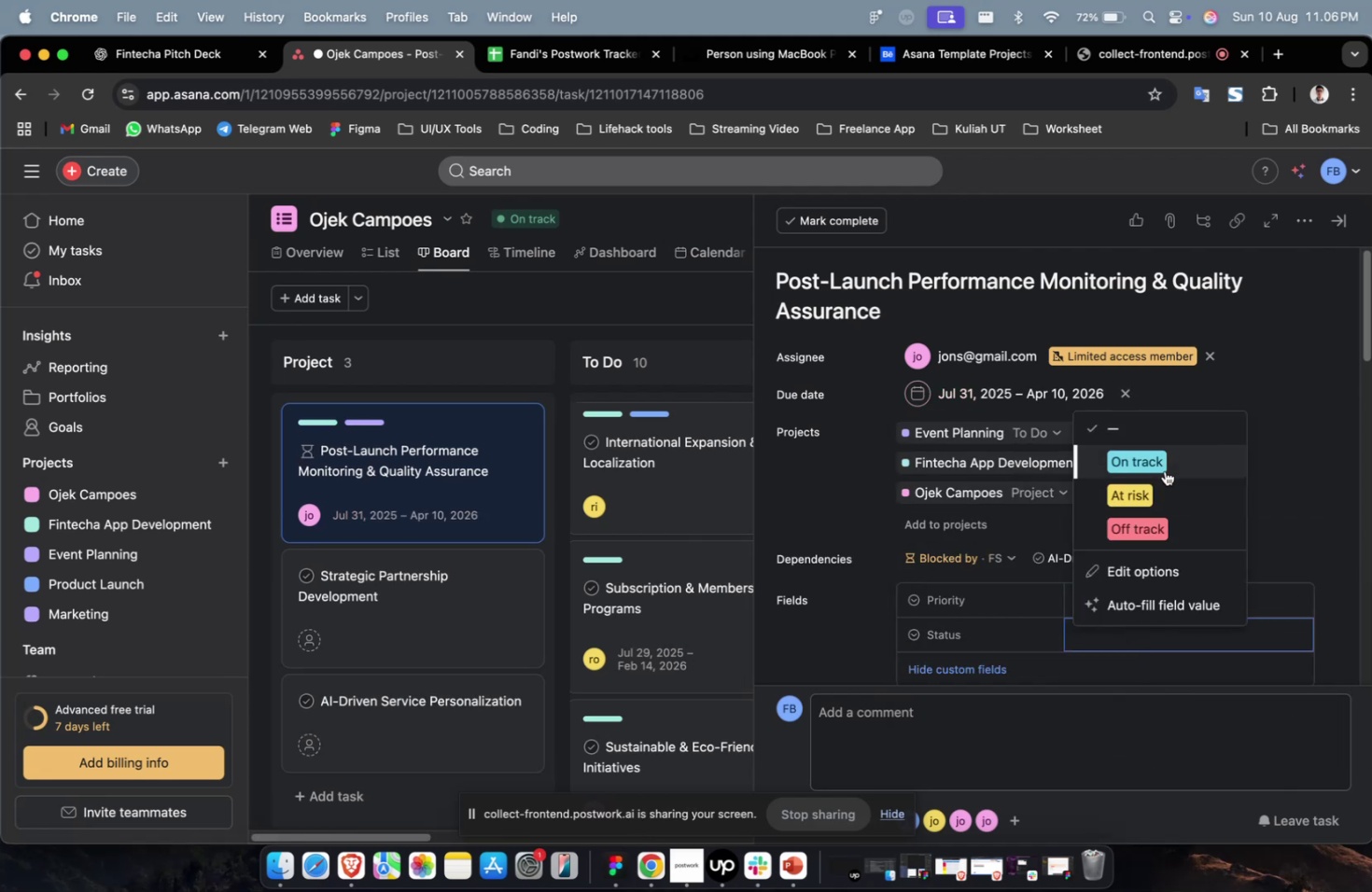 
left_click([1164, 468])
 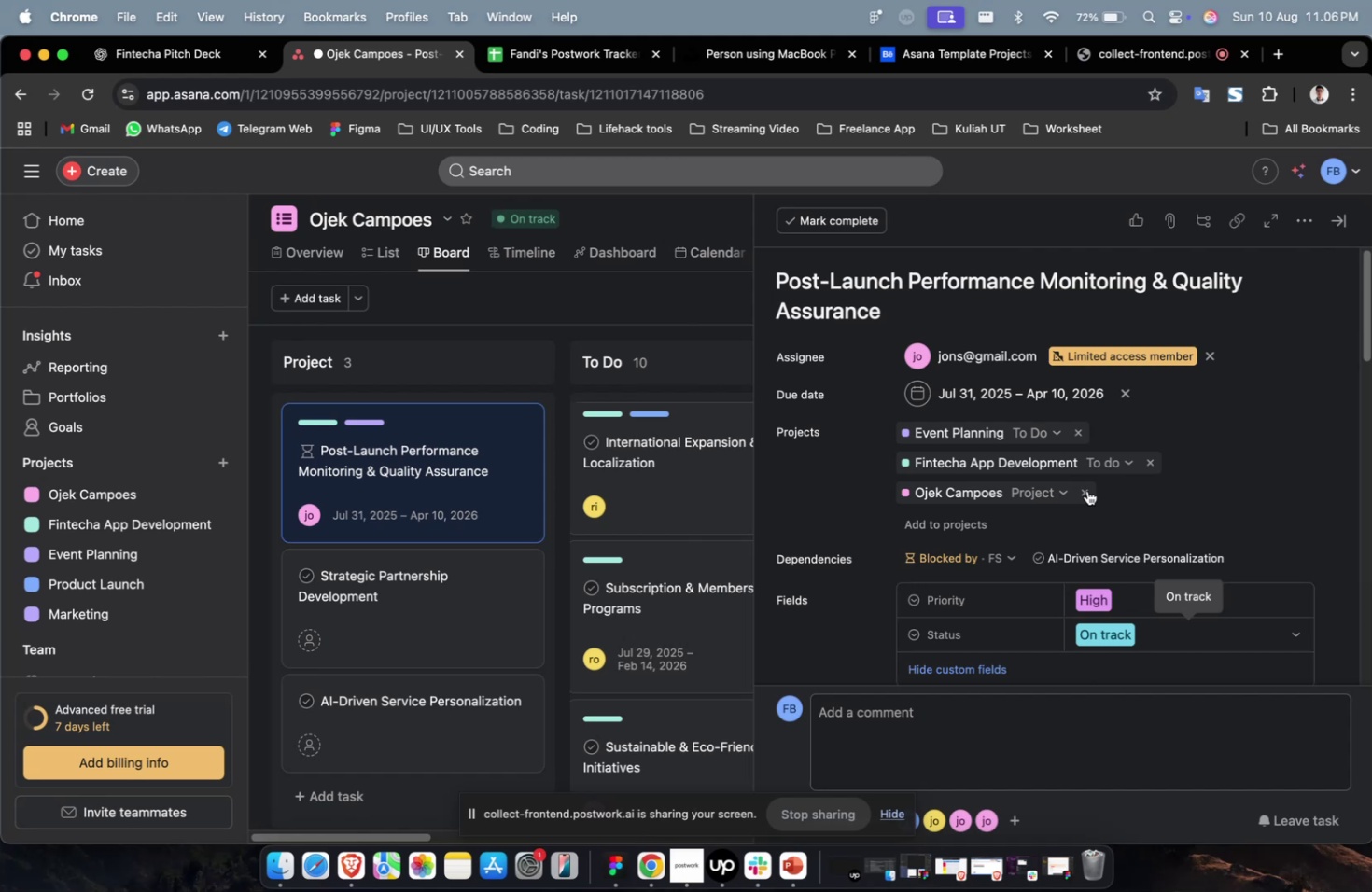 
scroll: coordinate [965, 437], scroll_direction: down, amount: 33.0
 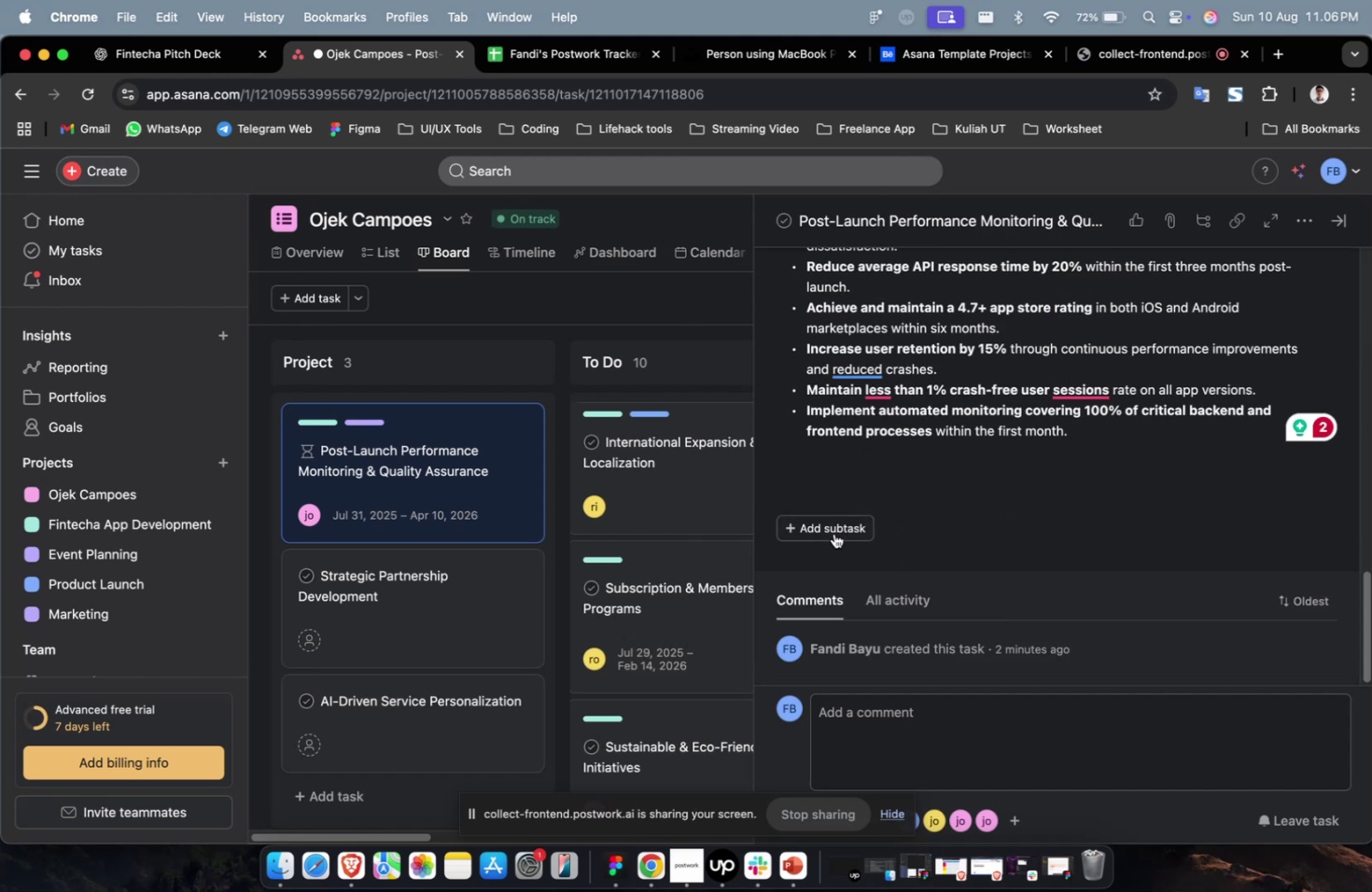 
left_click([833, 534])
 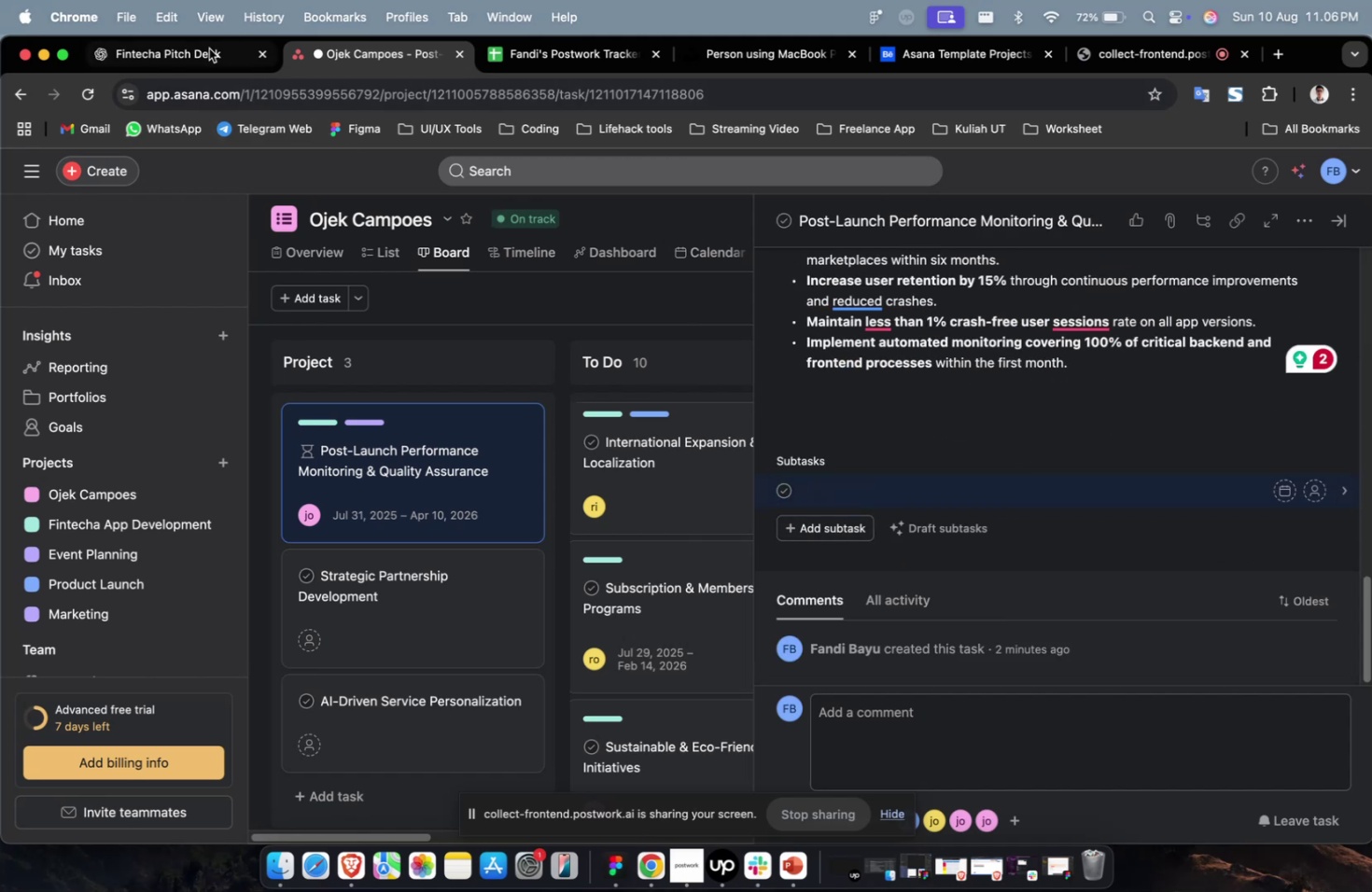 
left_click([203, 49])
 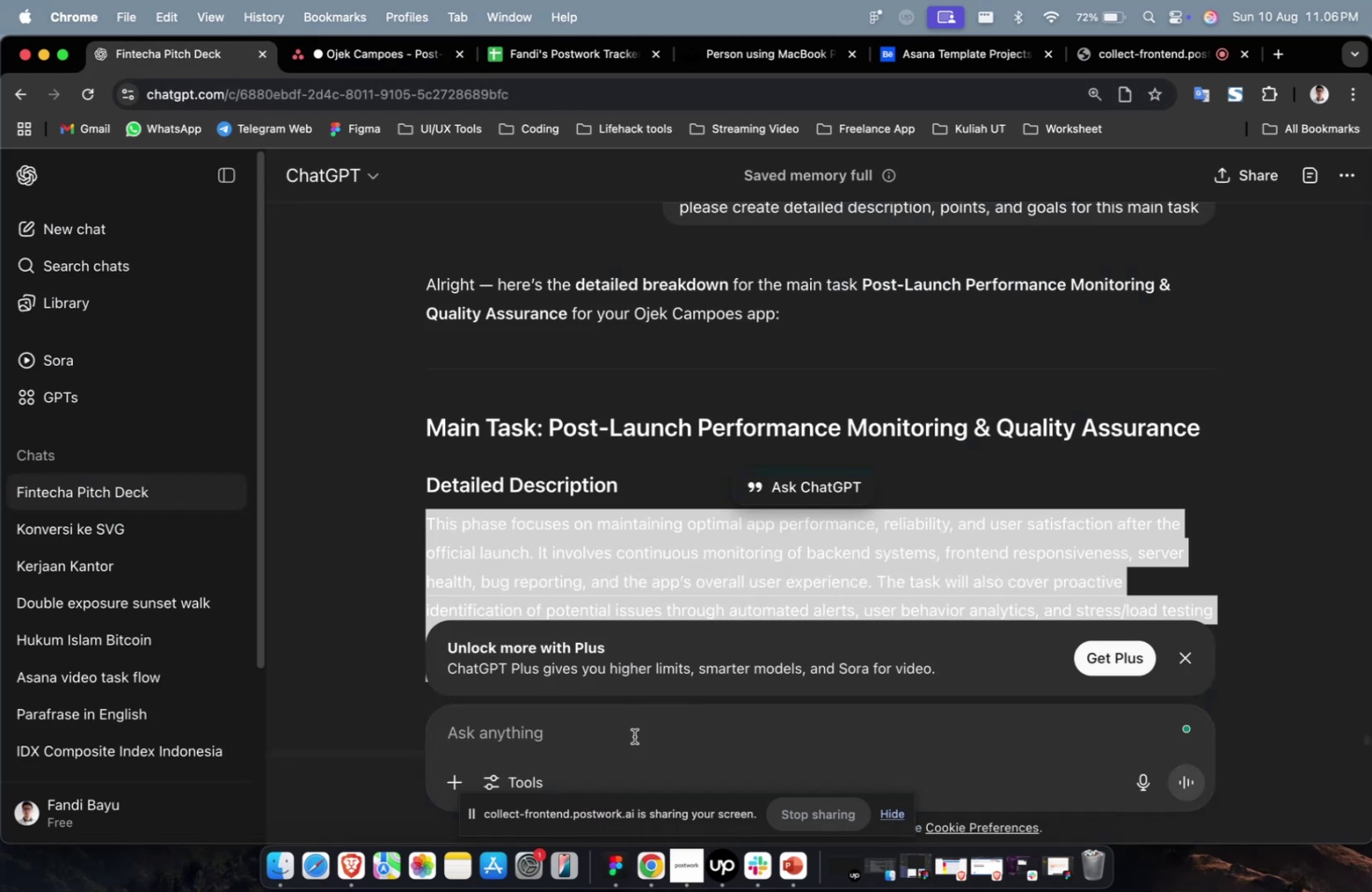 
double_click([633, 741])
 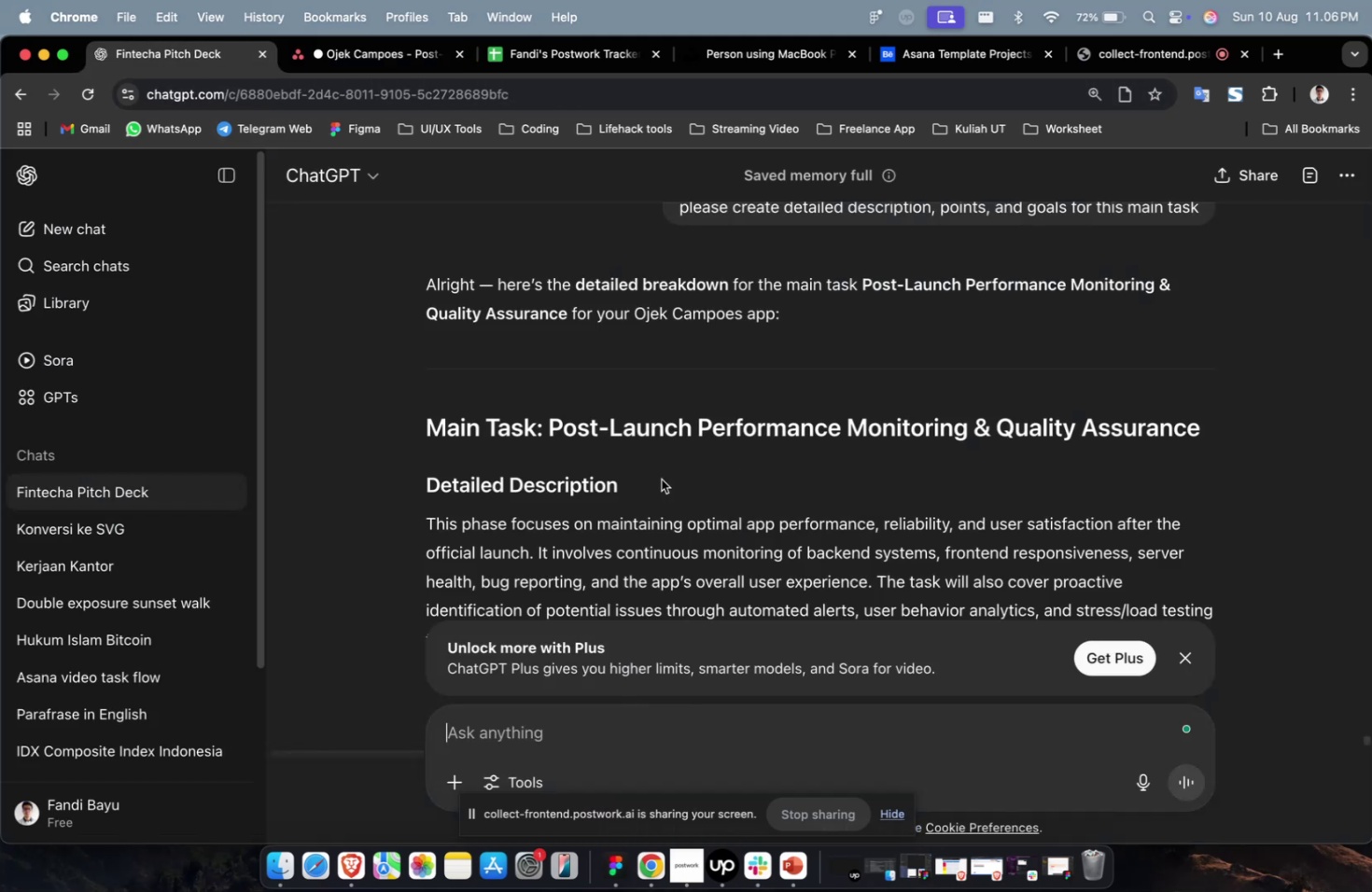 
scroll: coordinate [661, 476], scroll_direction: down, amount: 14.0
 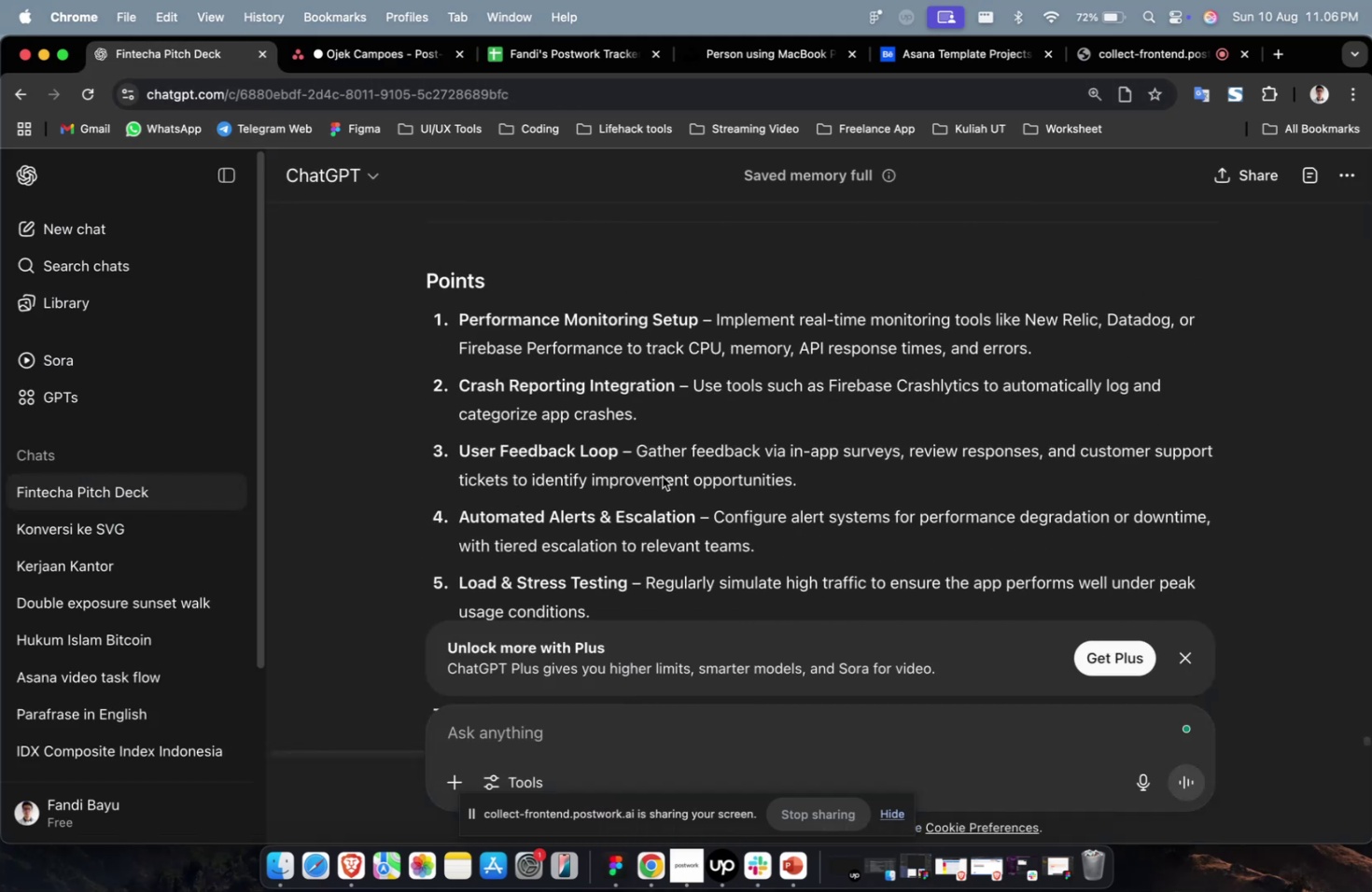 
type(please create 1 )
key(Backspace)
type(0 subtask)
 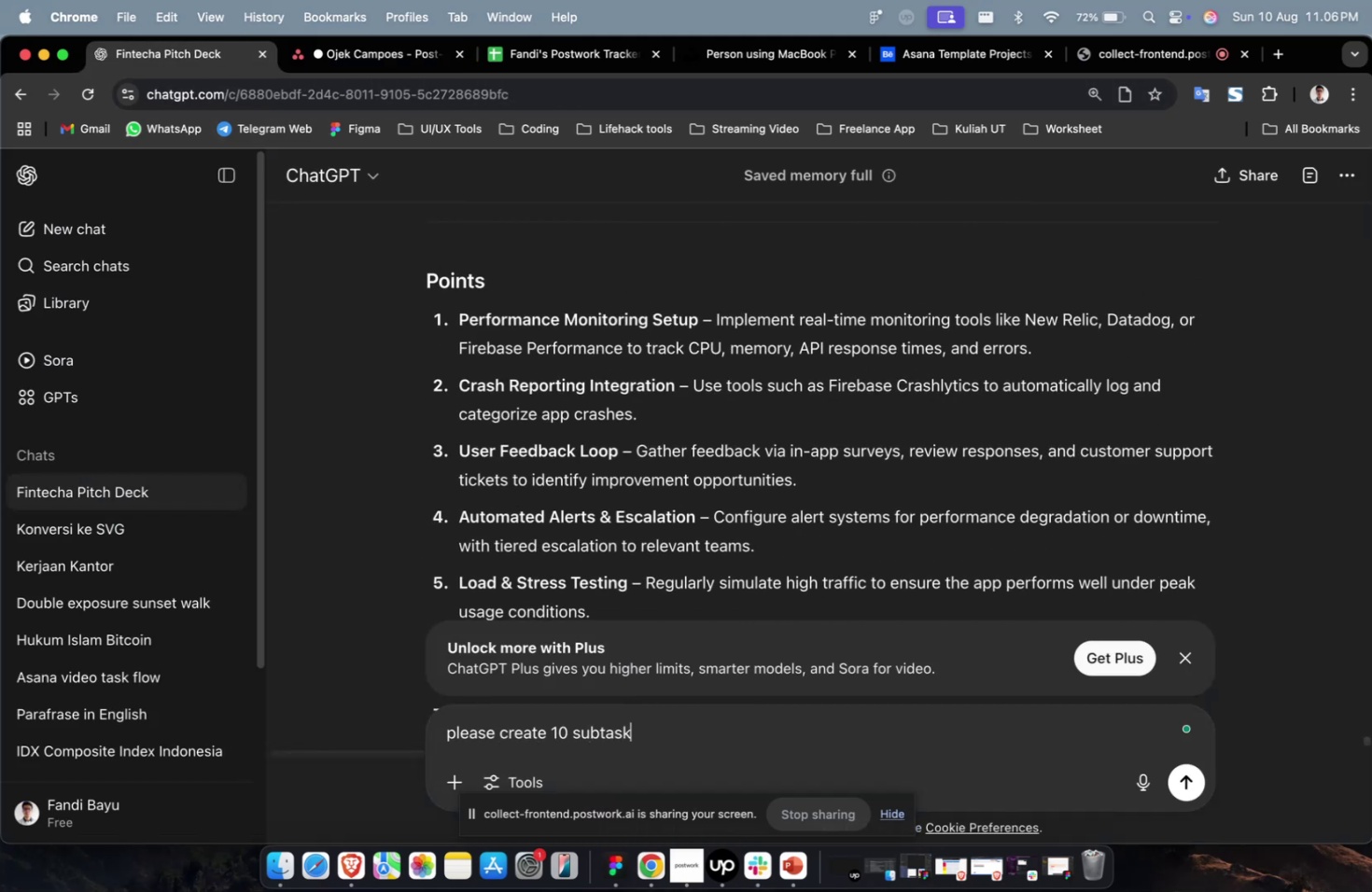 
key(Enter)
 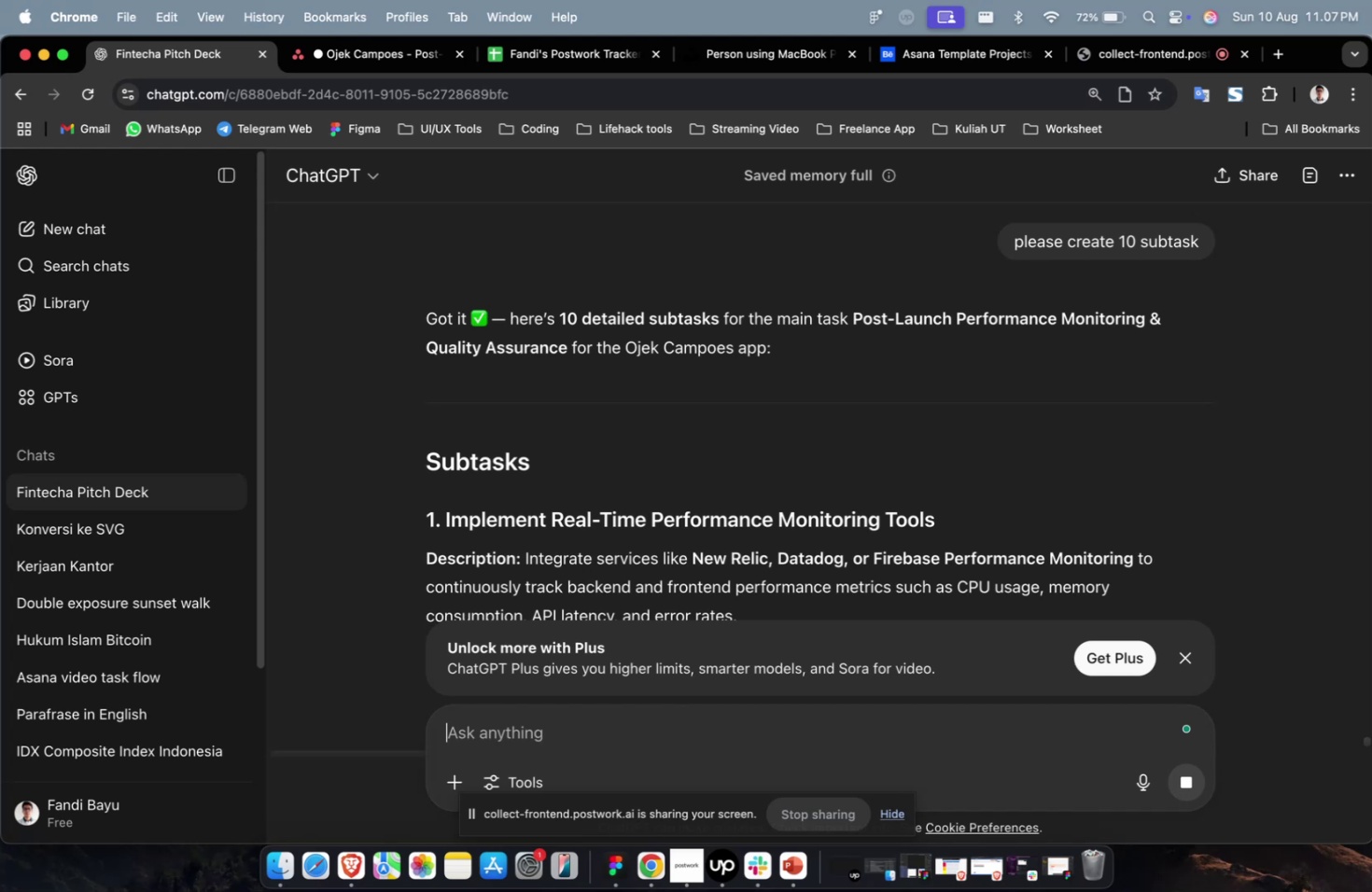 
wait(58.85)
 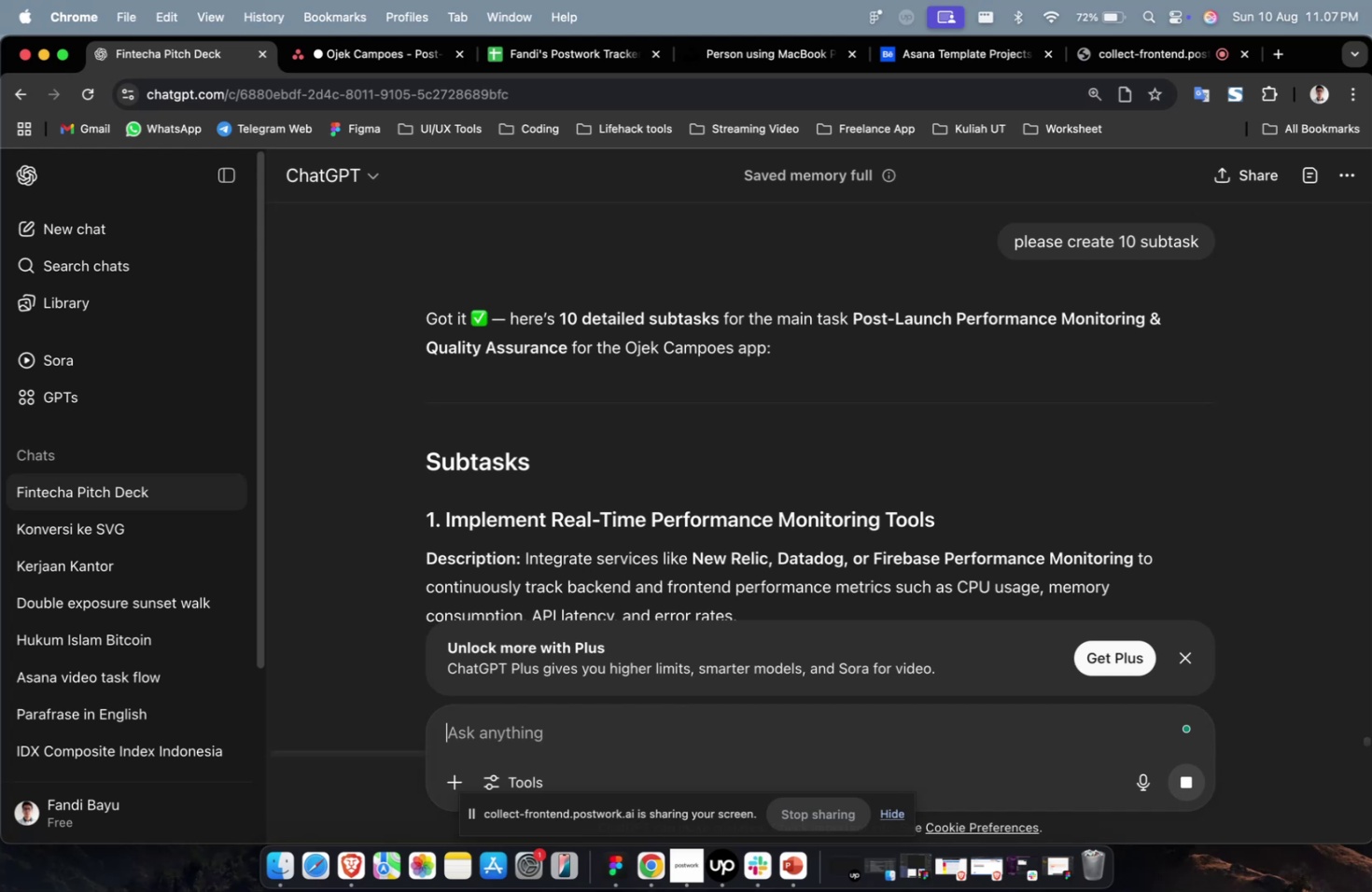 
scroll: coordinate [697, 446], scroll_direction: down, amount: 7.0
 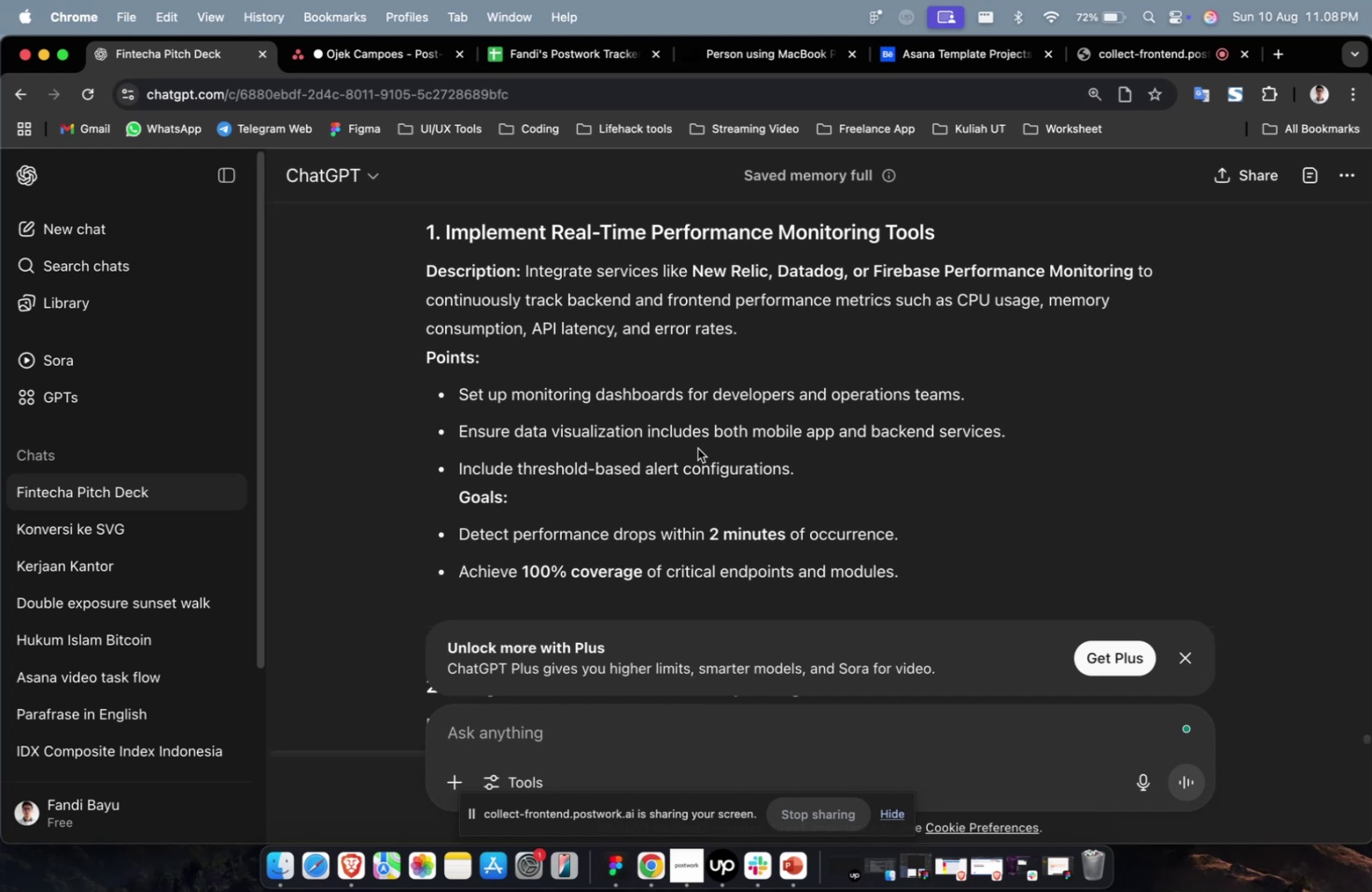 
wait(65.29)
 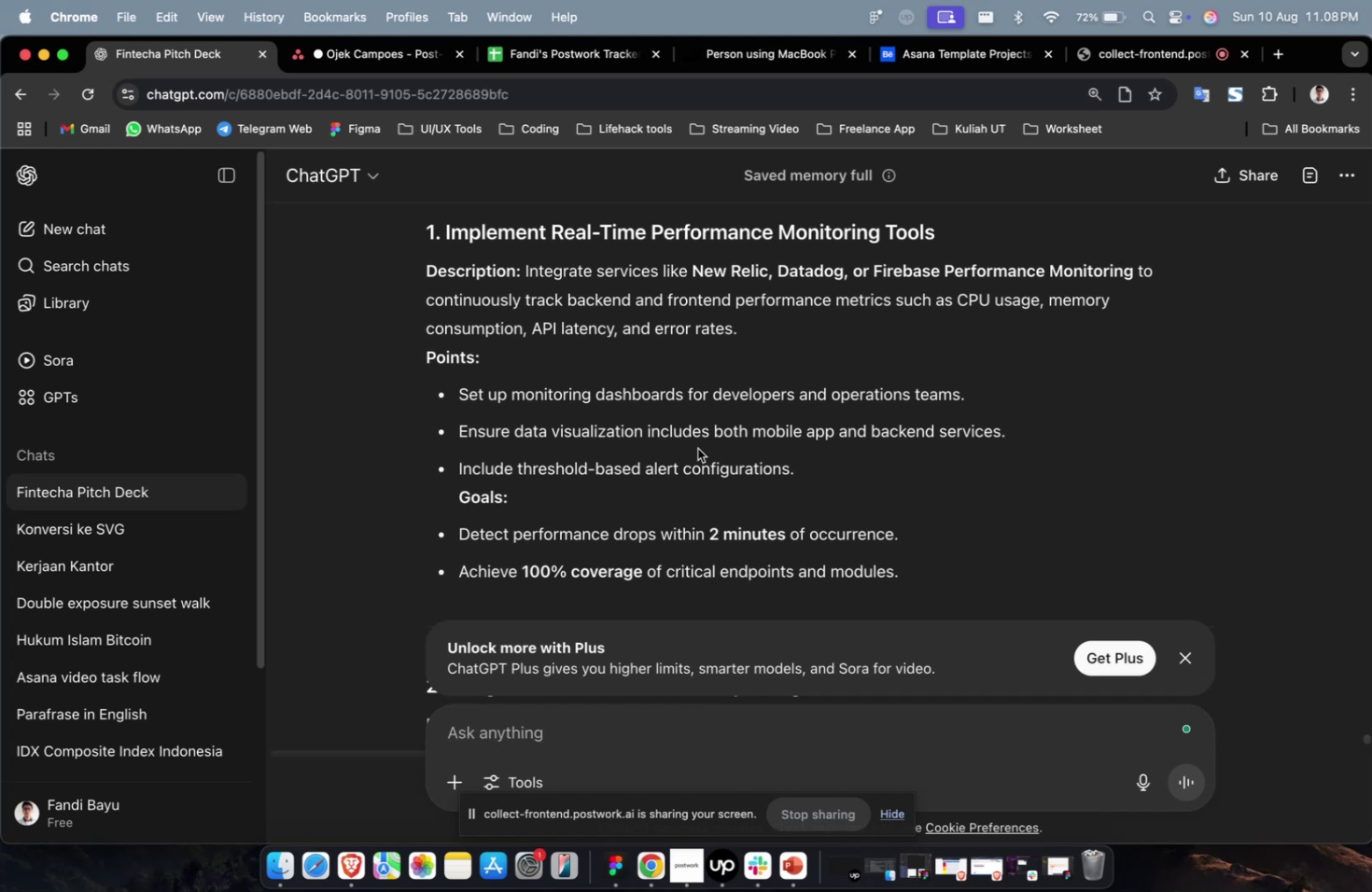 
scroll: coordinate [697, 448], scroll_direction: down, amount: 5.0
 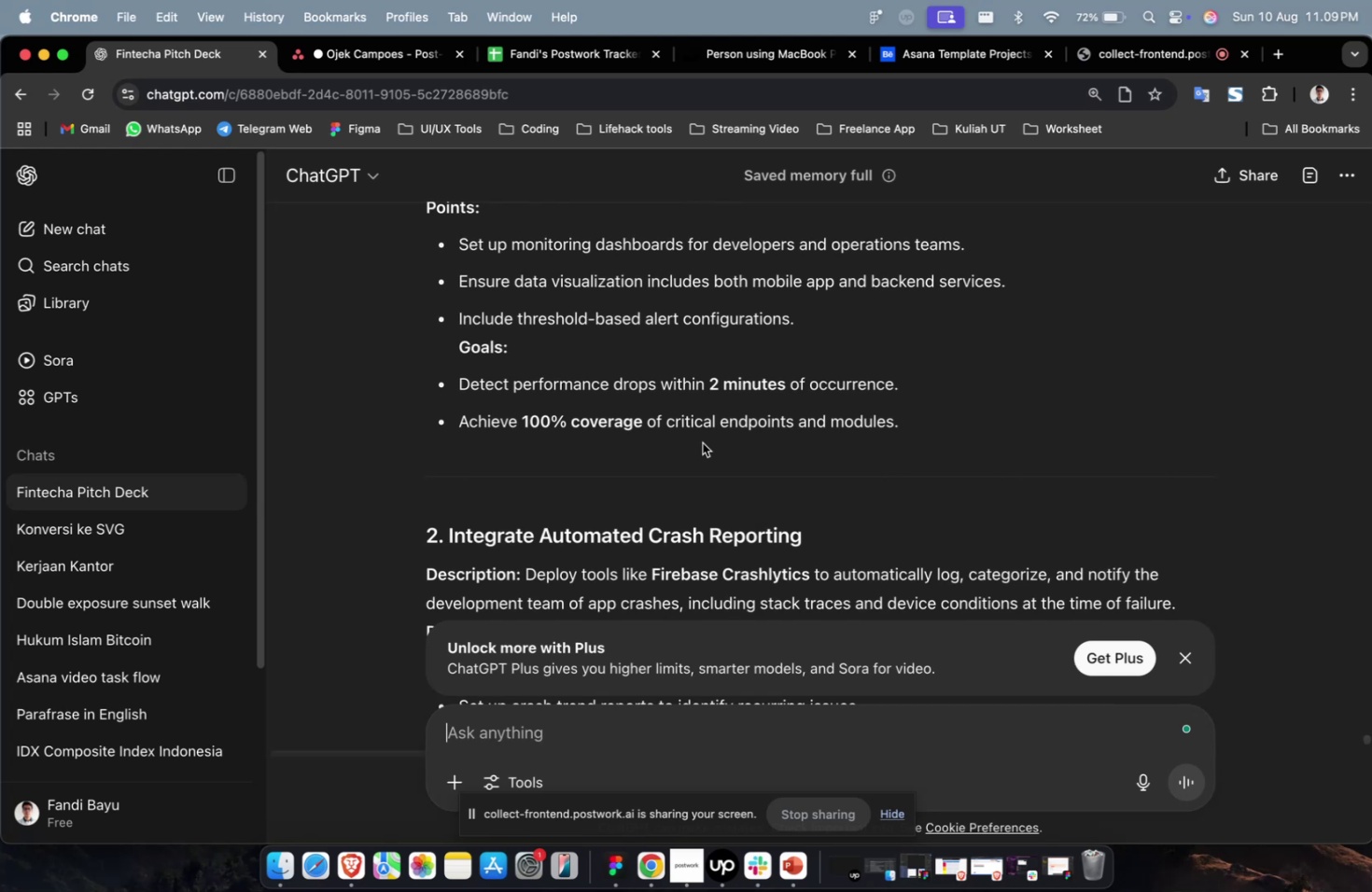 
wait(12.47)
 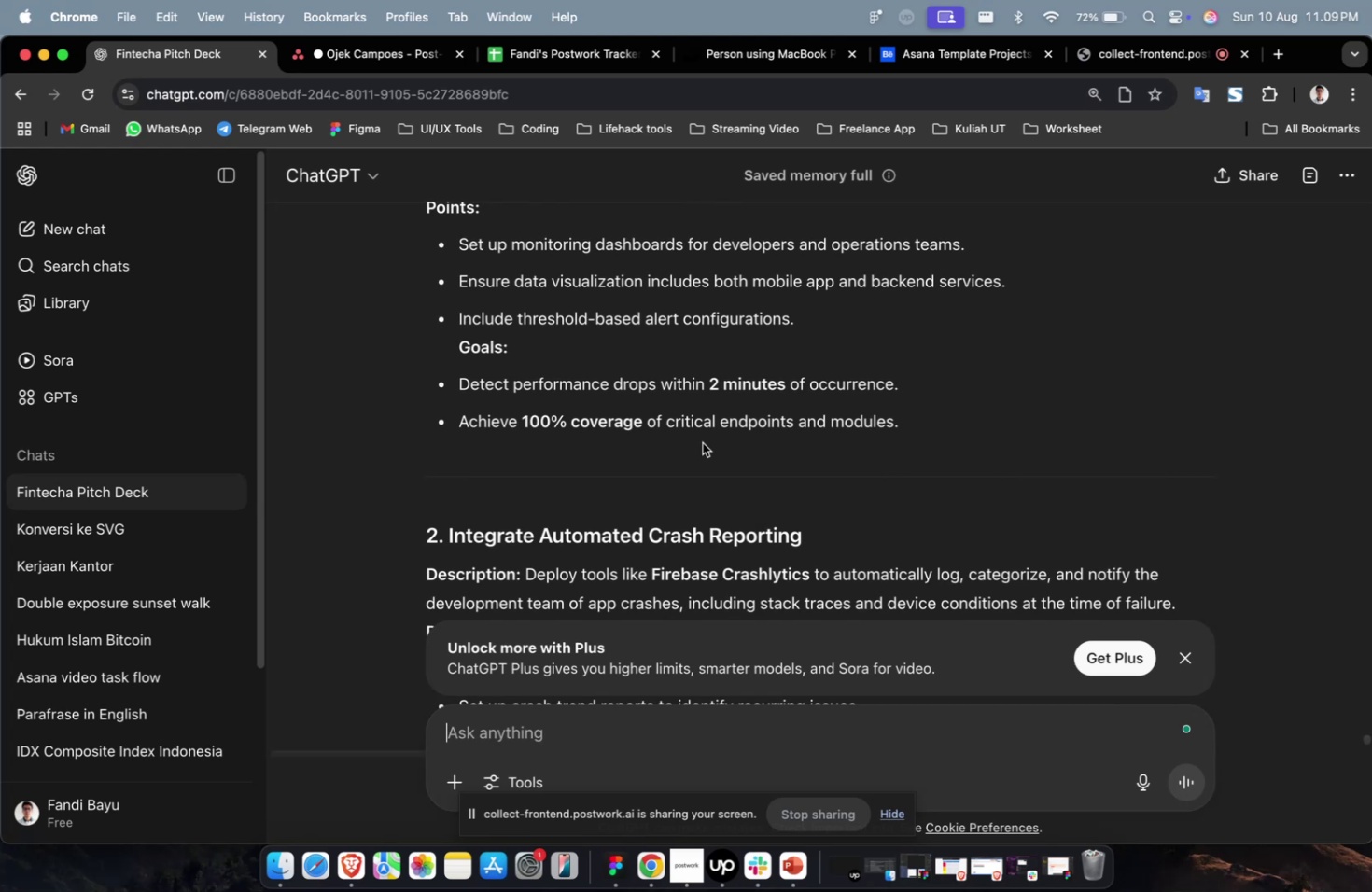 
scroll: coordinate [770, 471], scroll_direction: up, amount: 7.0
 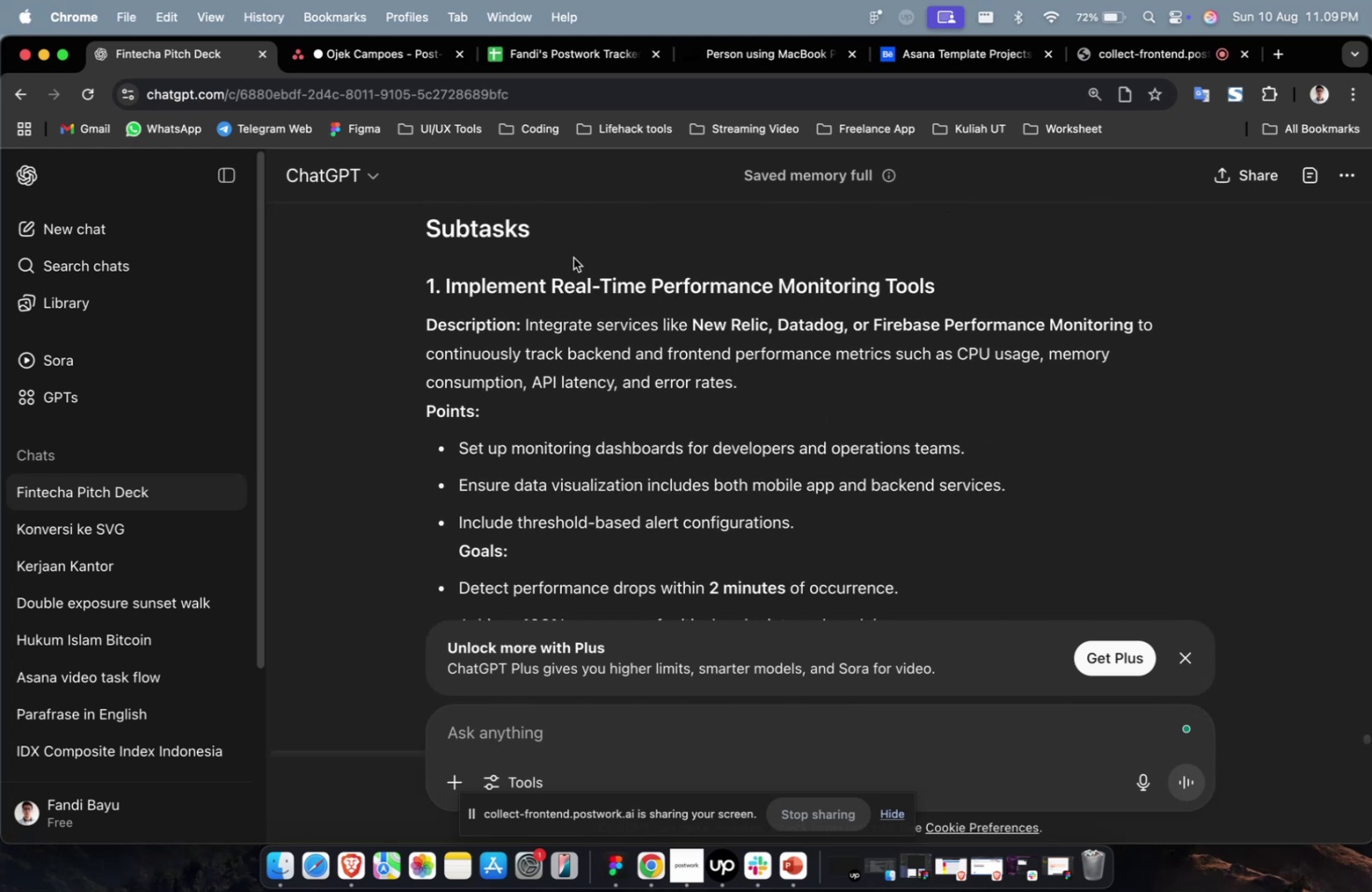 
left_click_drag(start_coordinate=[949, 276], to_coordinate=[447, 289])
 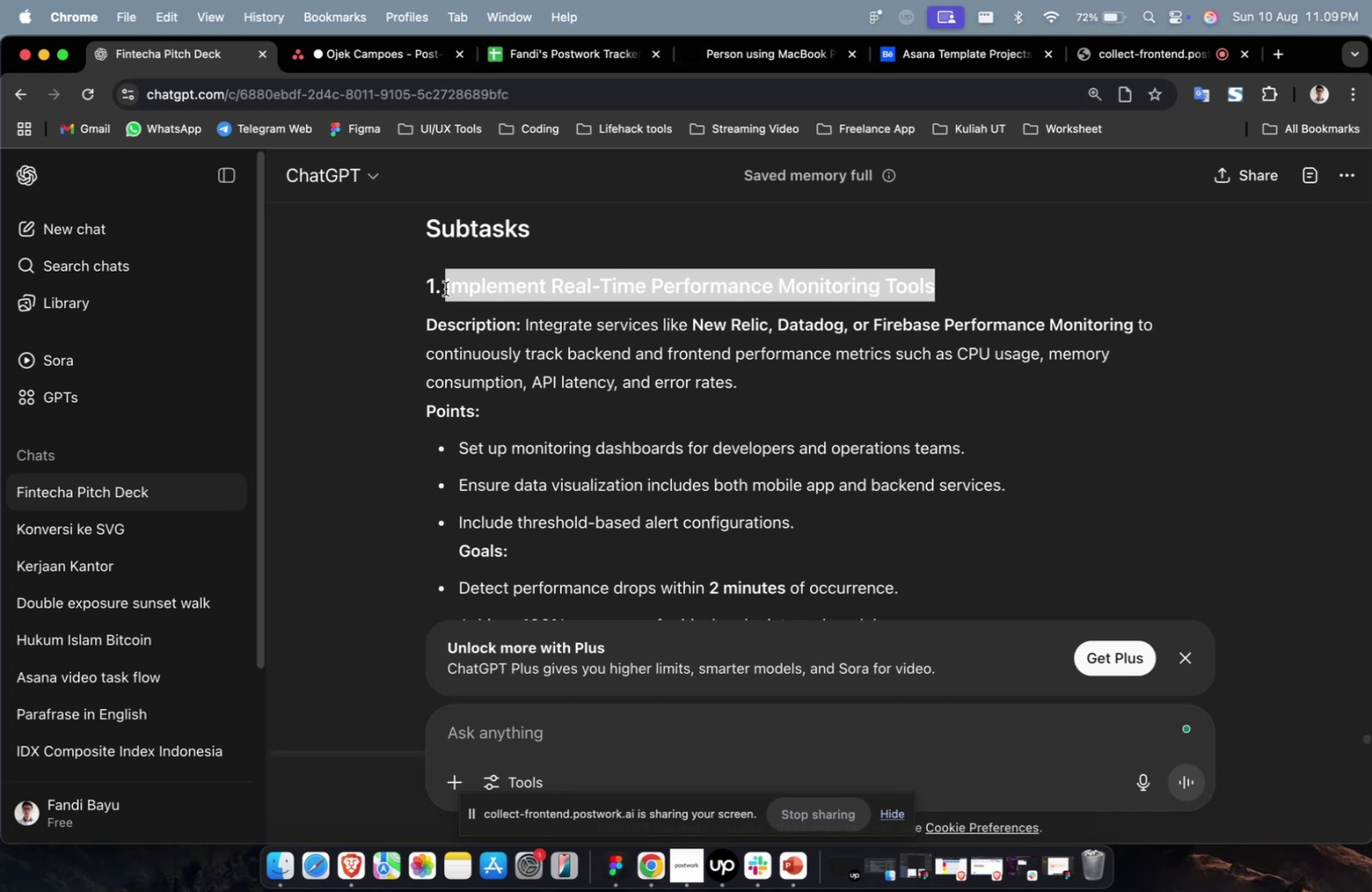 
key(Meta+C)
 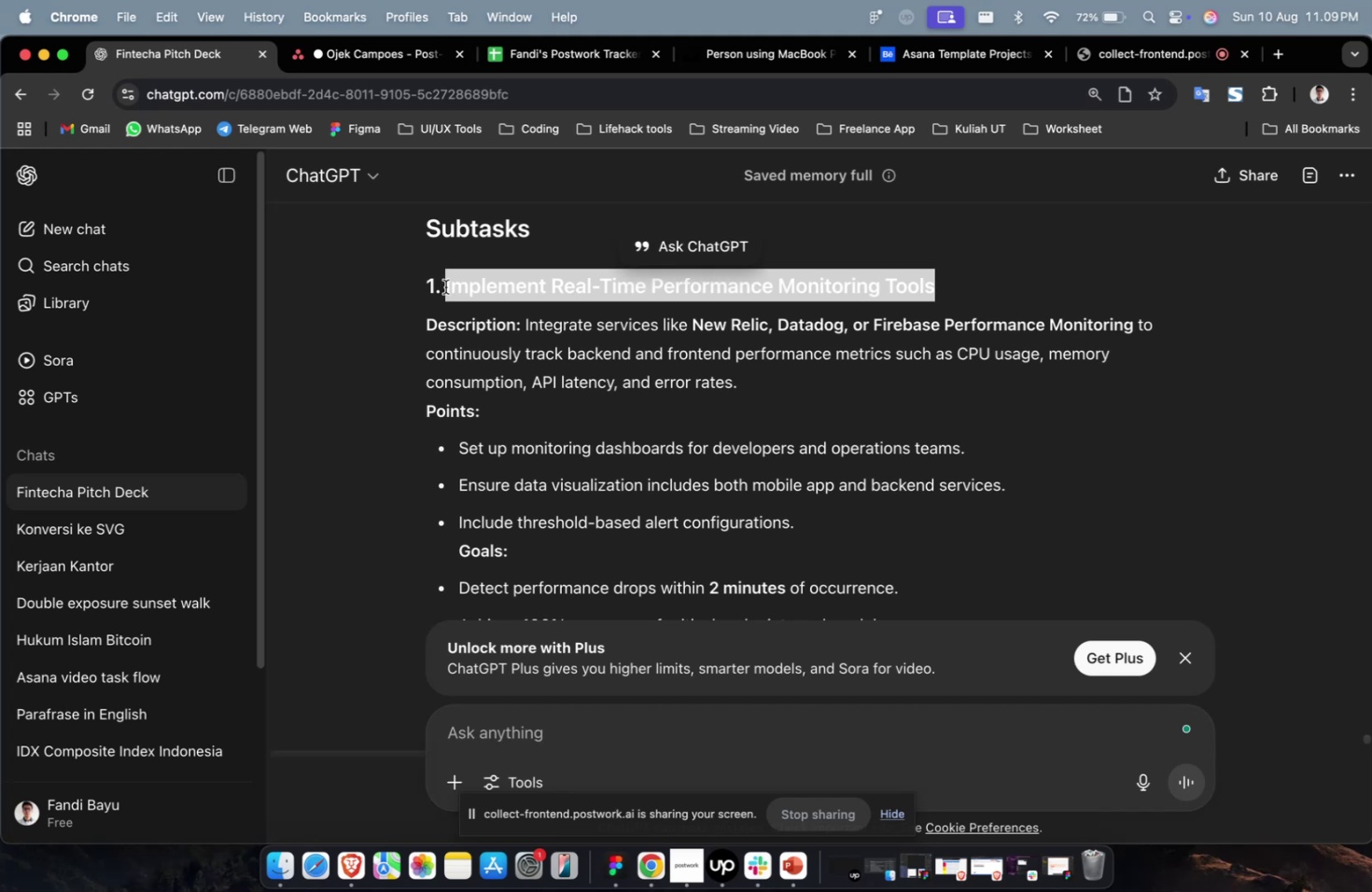 
key(Meta+C)
 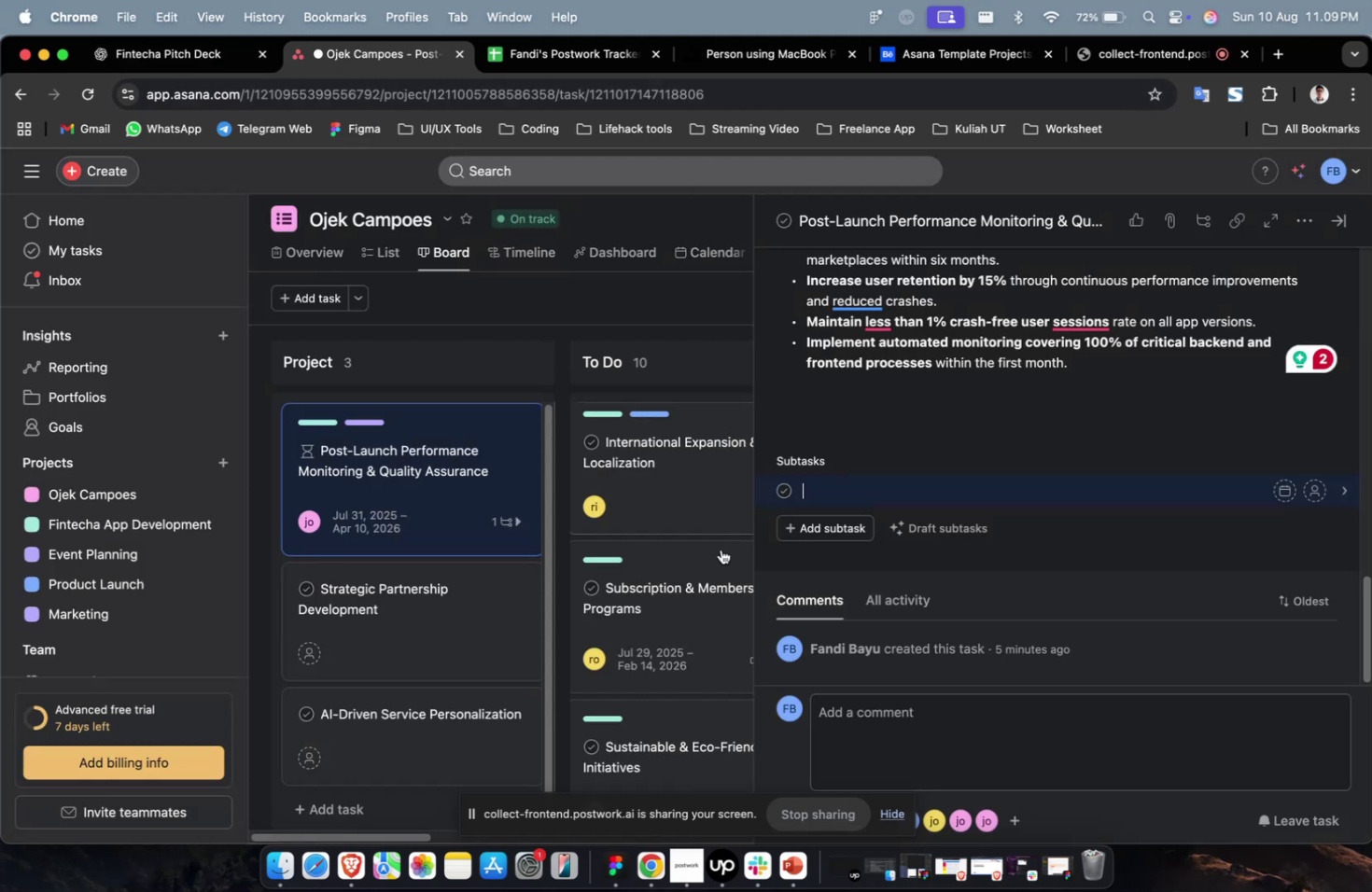 
key(Meta+CommandLeft)
 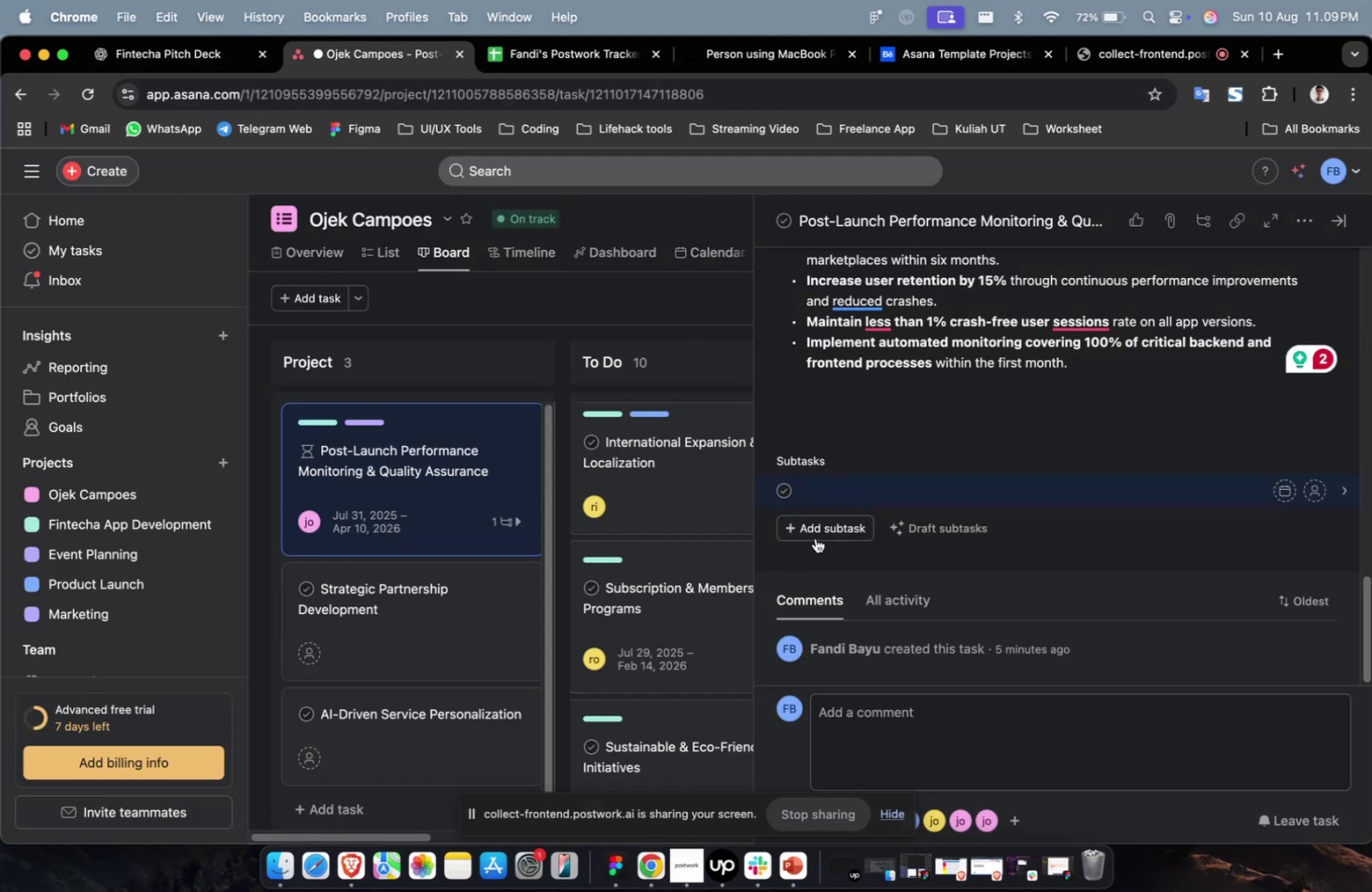 
key(Meta+V)
 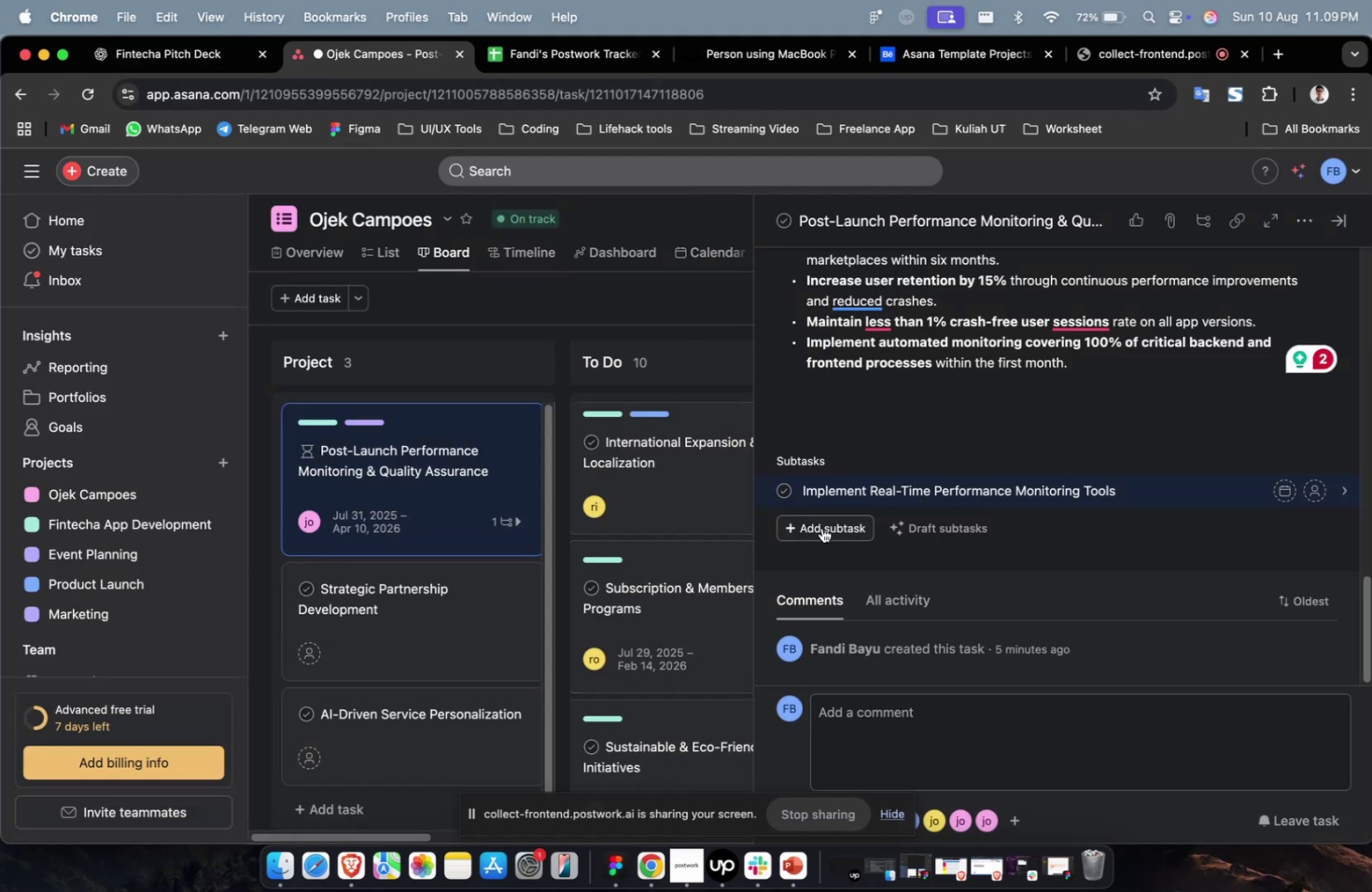 
left_click([821, 527])
 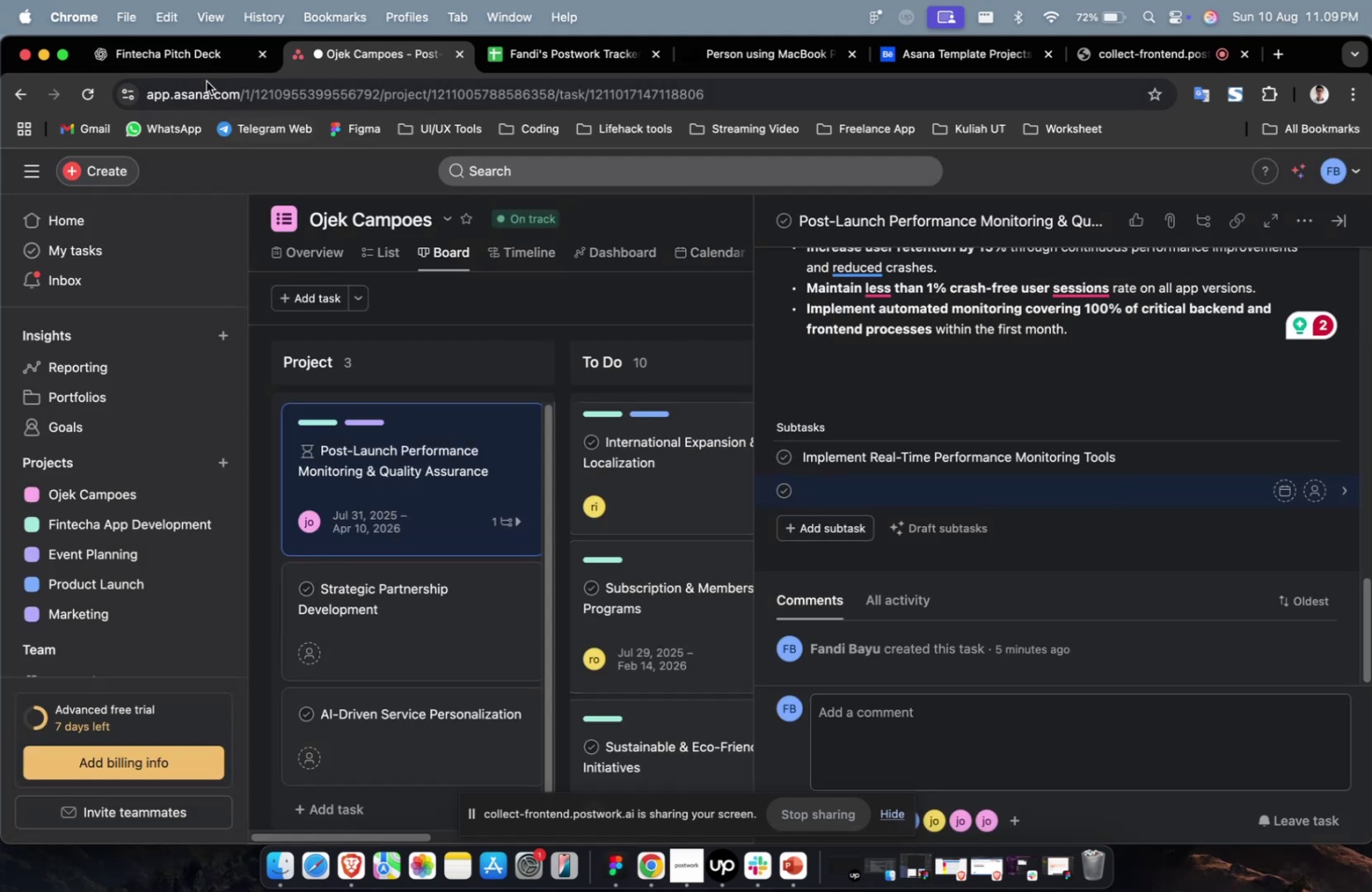 
left_click([202, 69])
 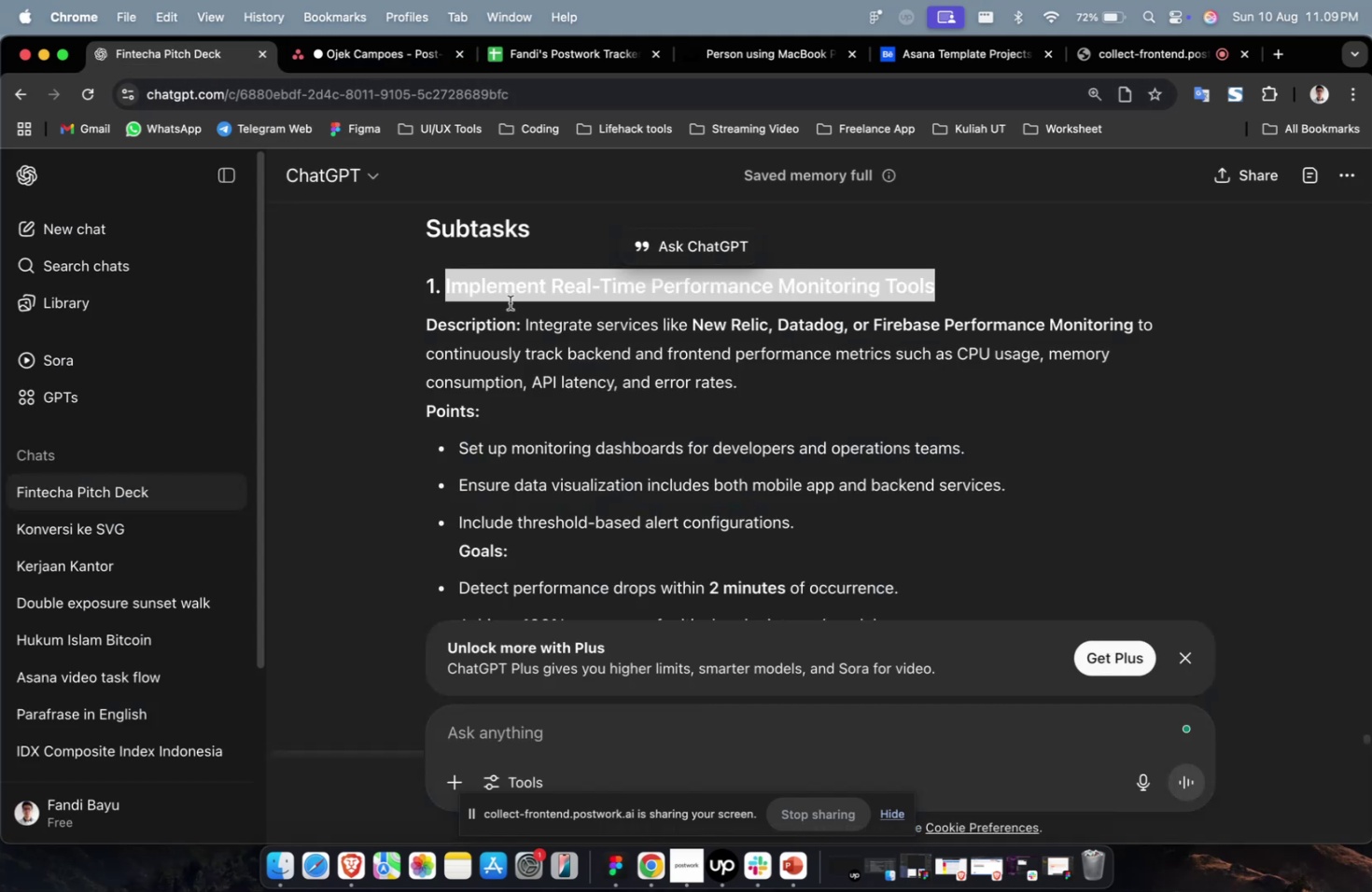 
scroll: coordinate [545, 325], scroll_direction: down, amount: 9.0
 